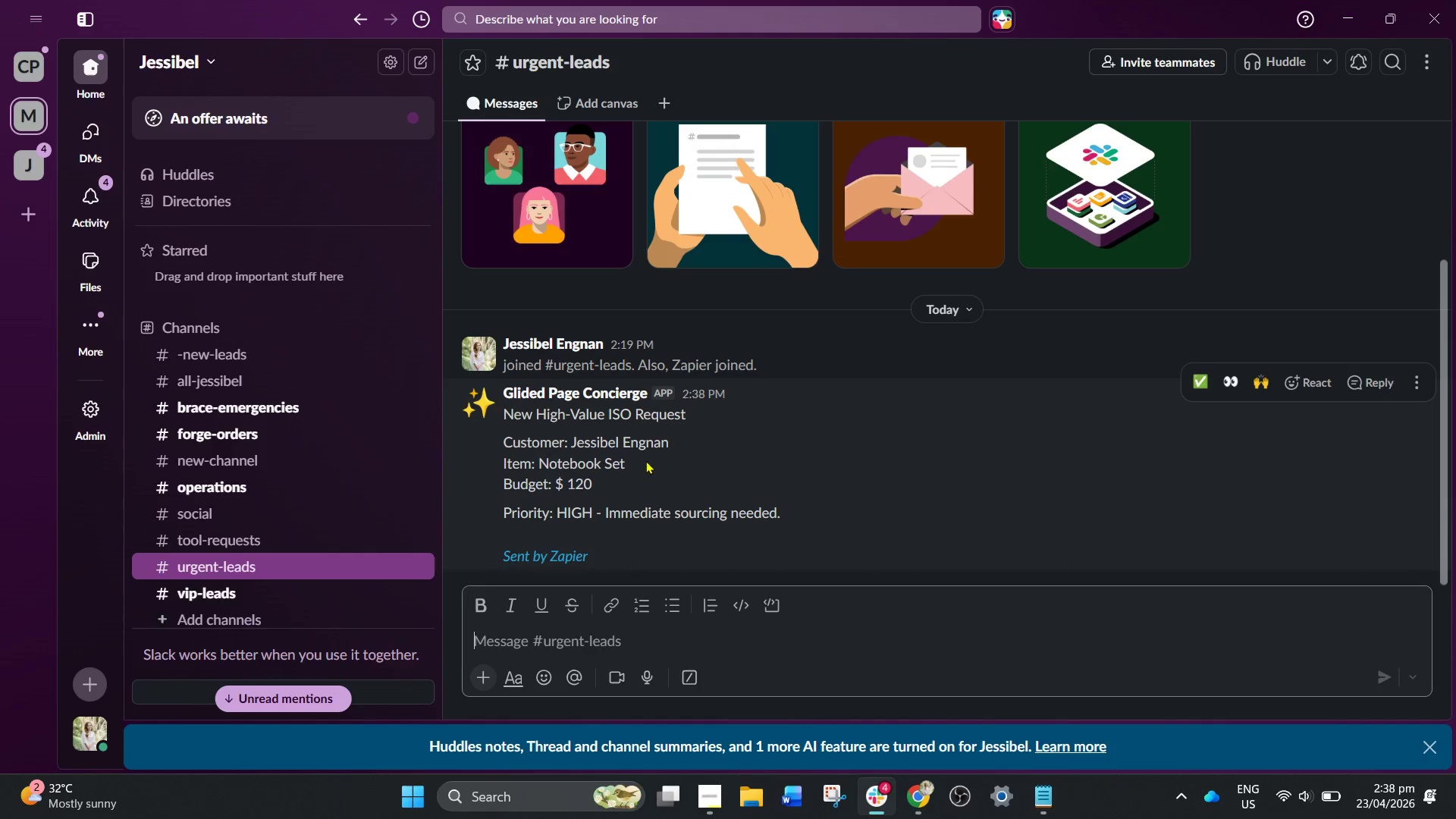 
scroll: coordinate [684, 476], scroll_direction: down, amount: 2.0
 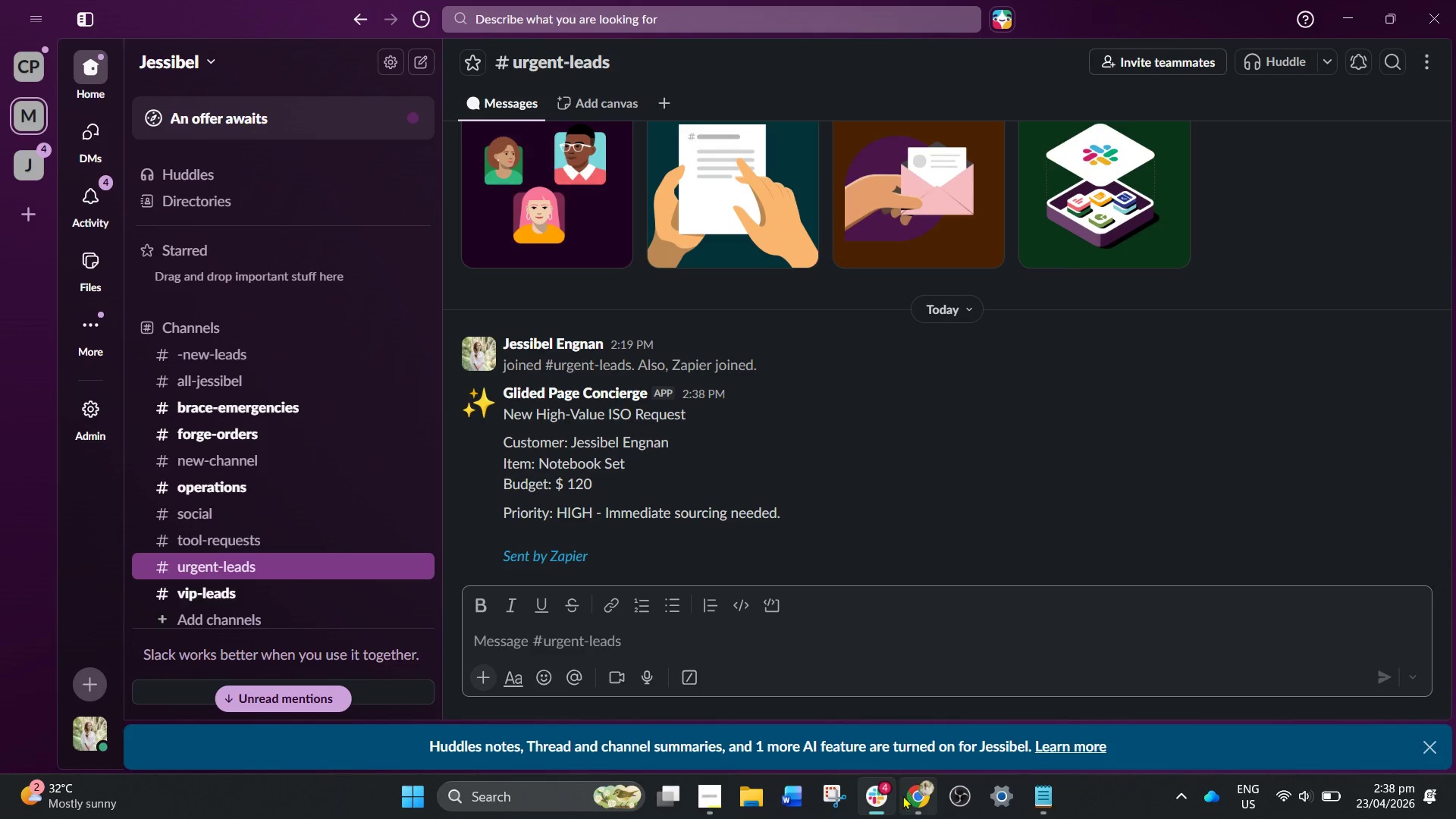 
left_click([921, 802])
 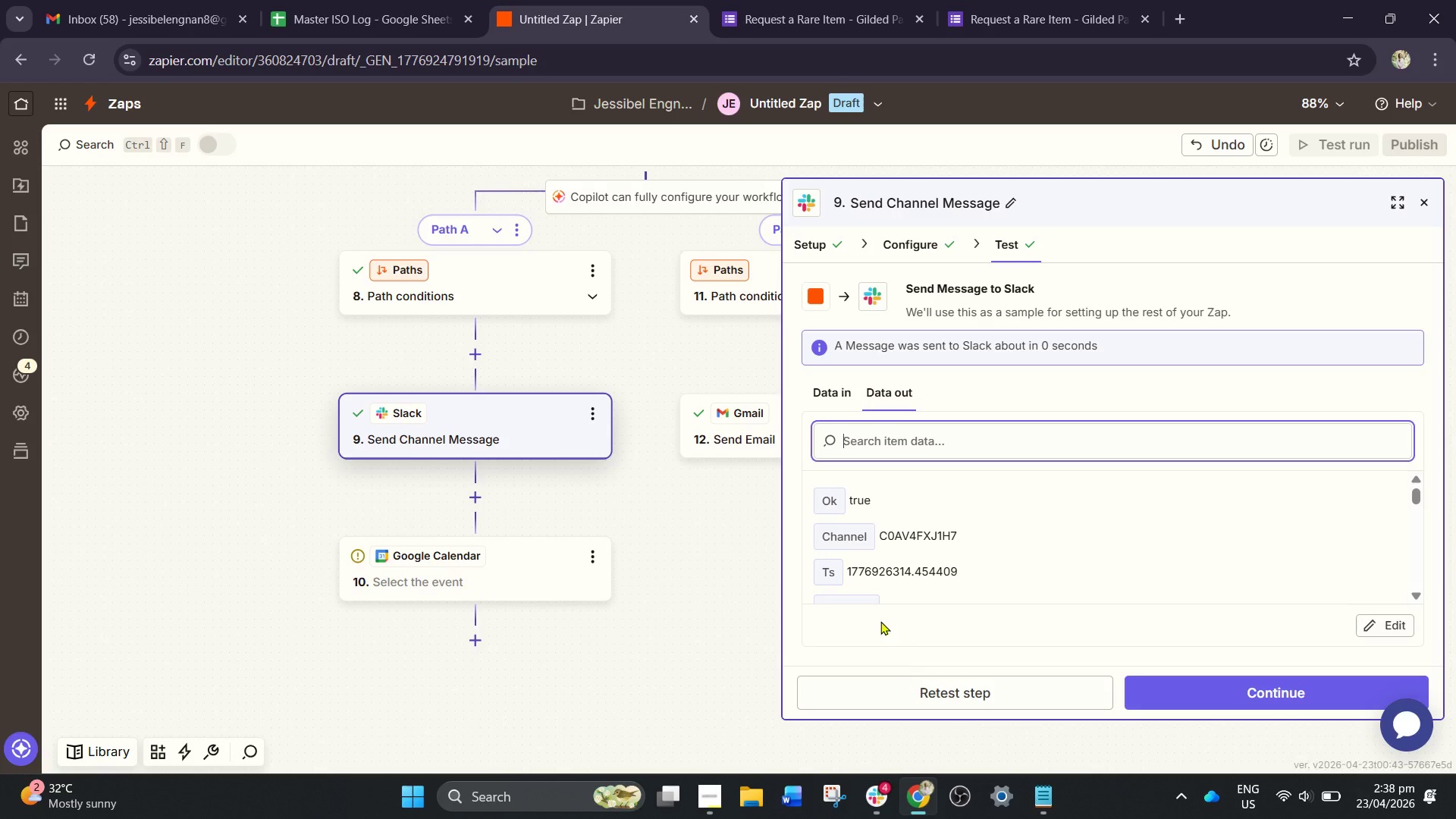 
scroll: coordinate [876, 614], scroll_direction: down, amount: 3.0
 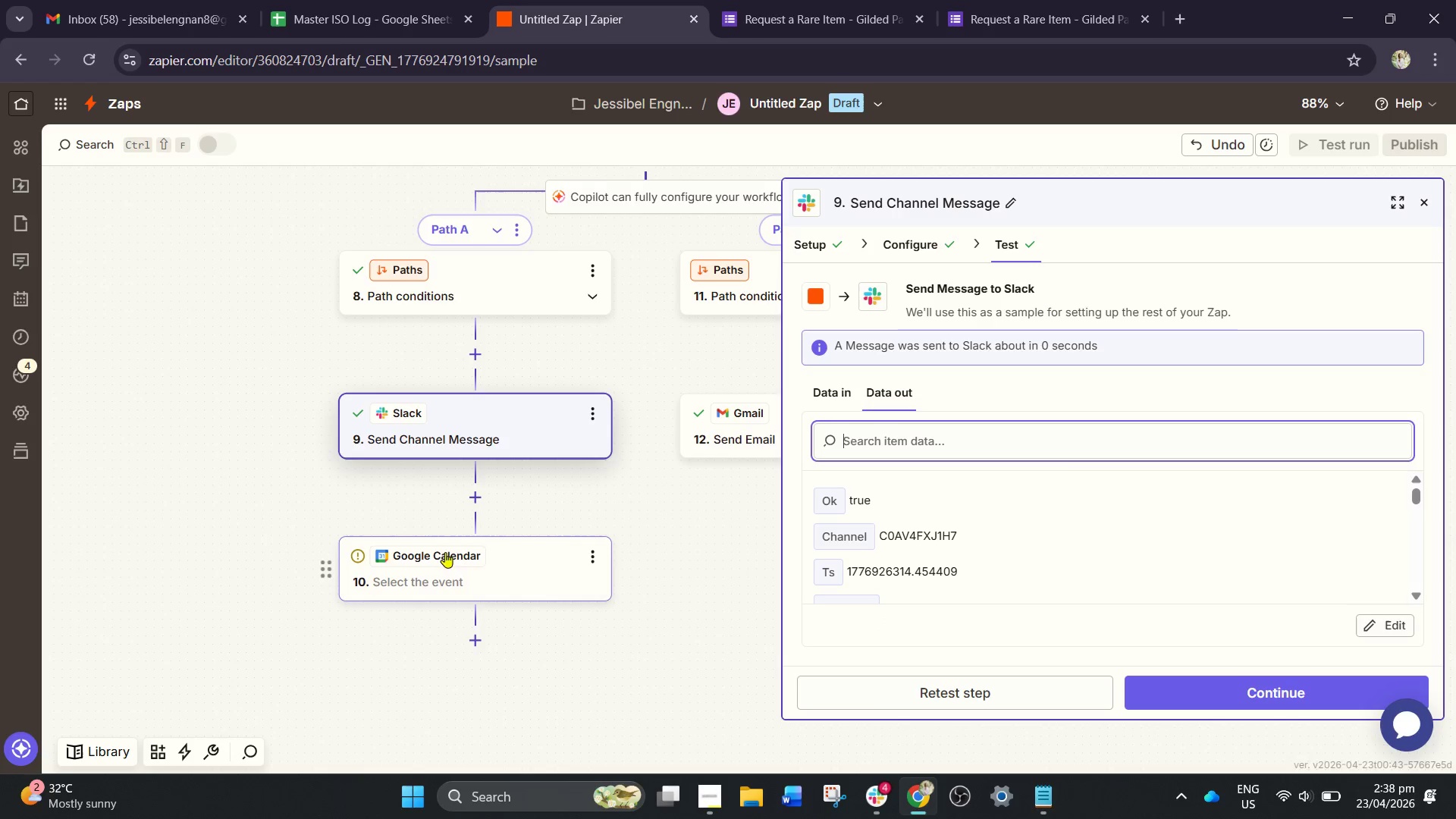 
left_click([455, 565])
 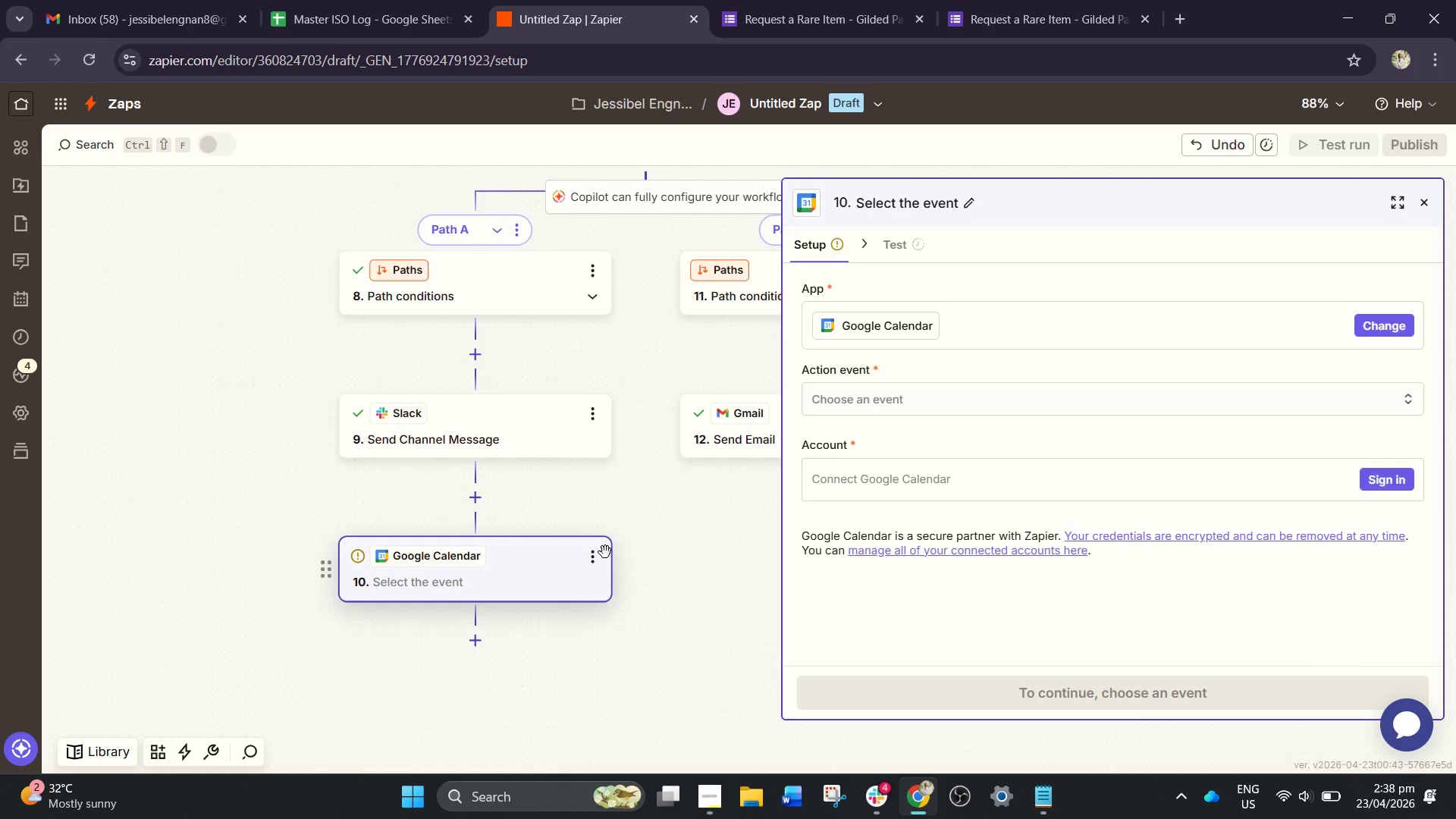 
wait(7.94)
 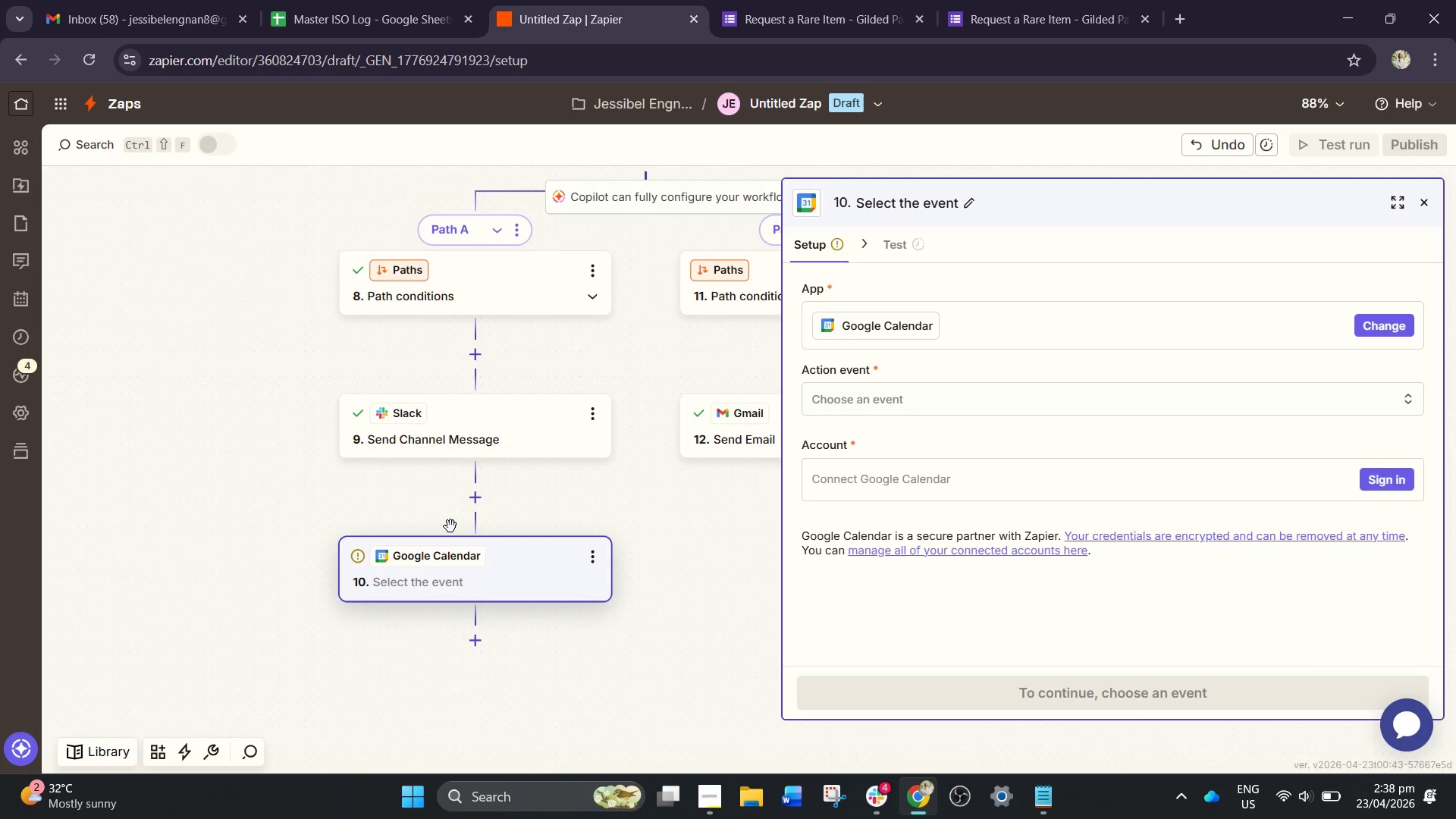 
left_click([864, 402])
 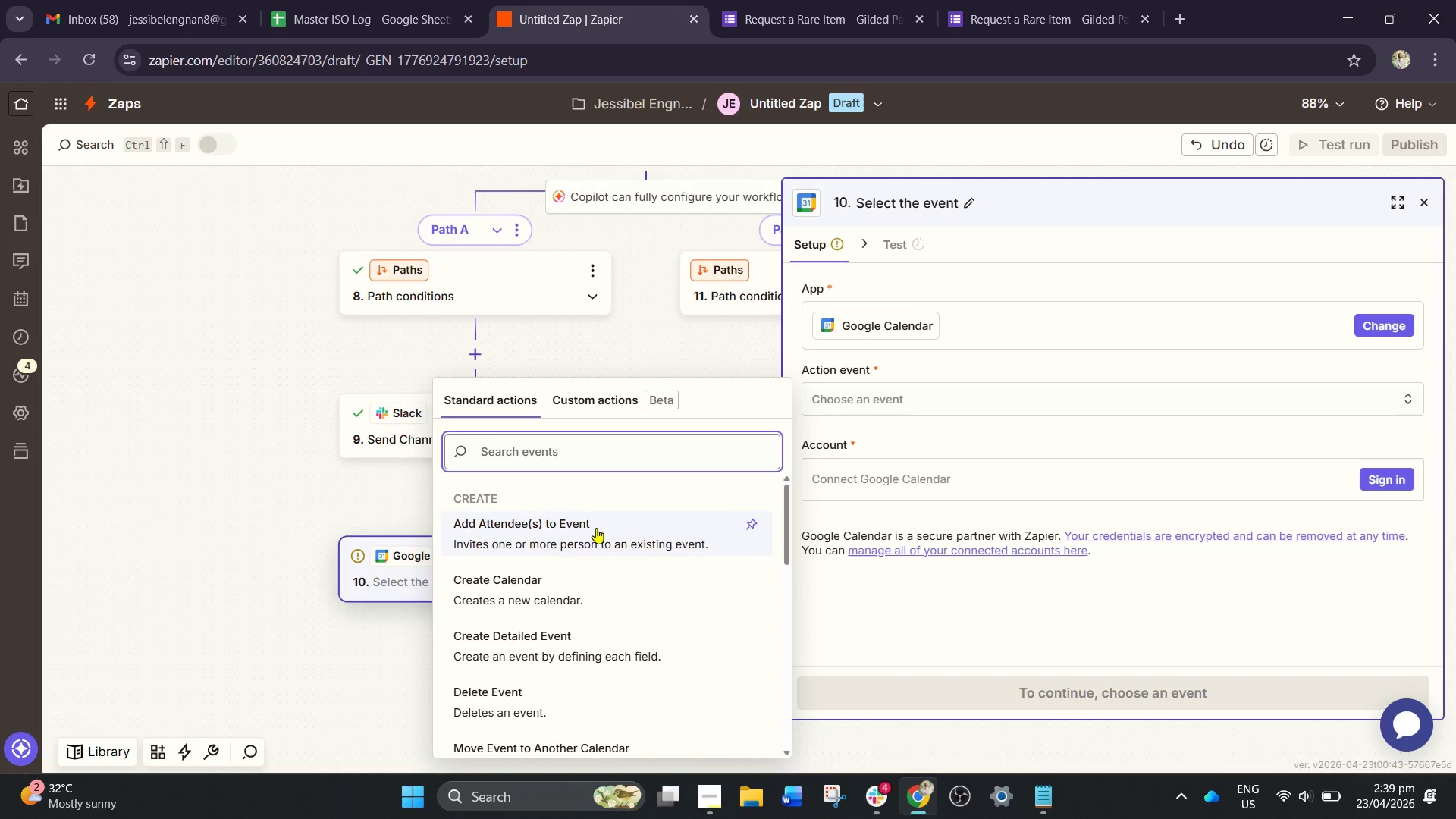 
wait(16.77)
 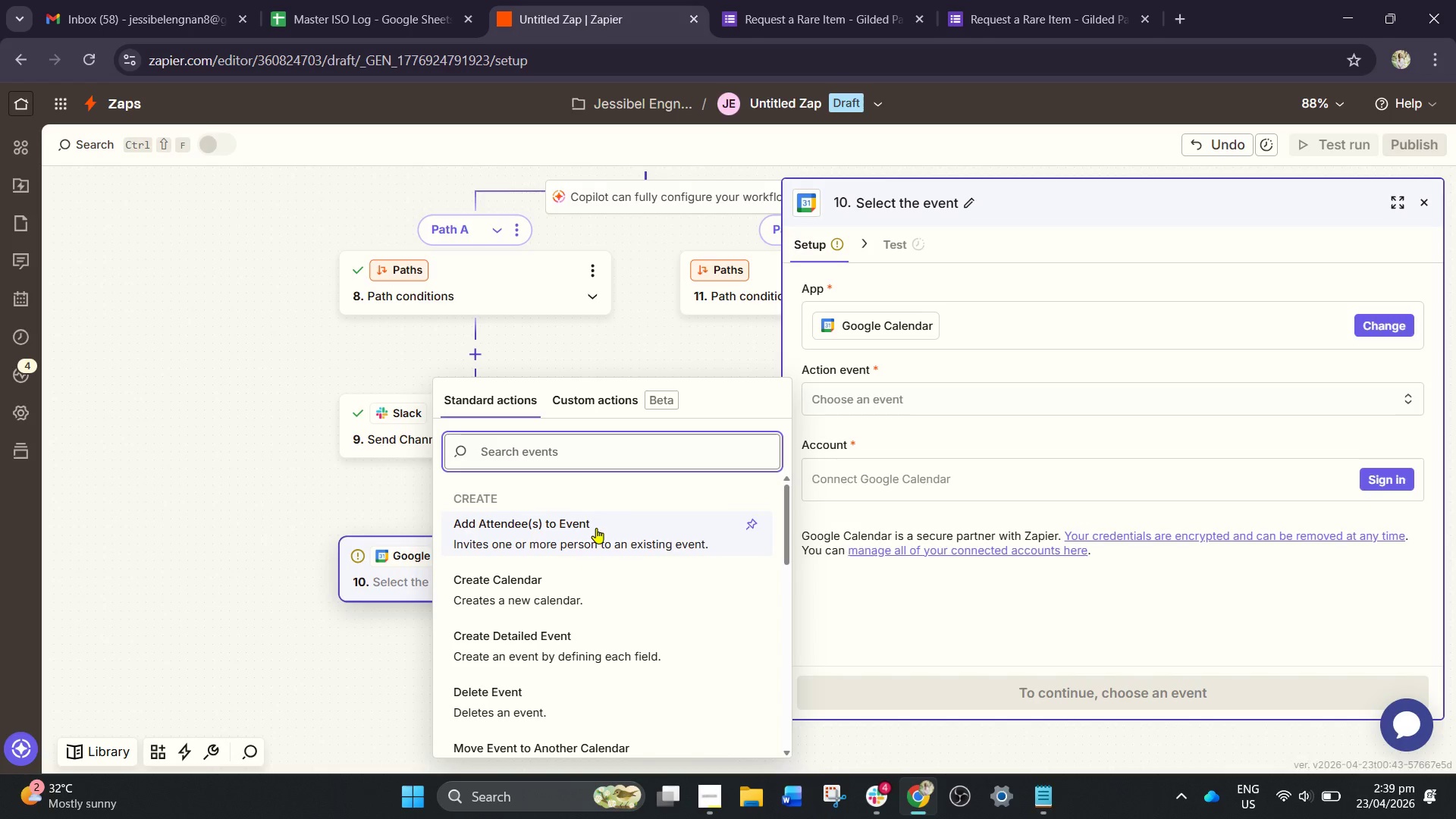 
left_click([542, 651])
 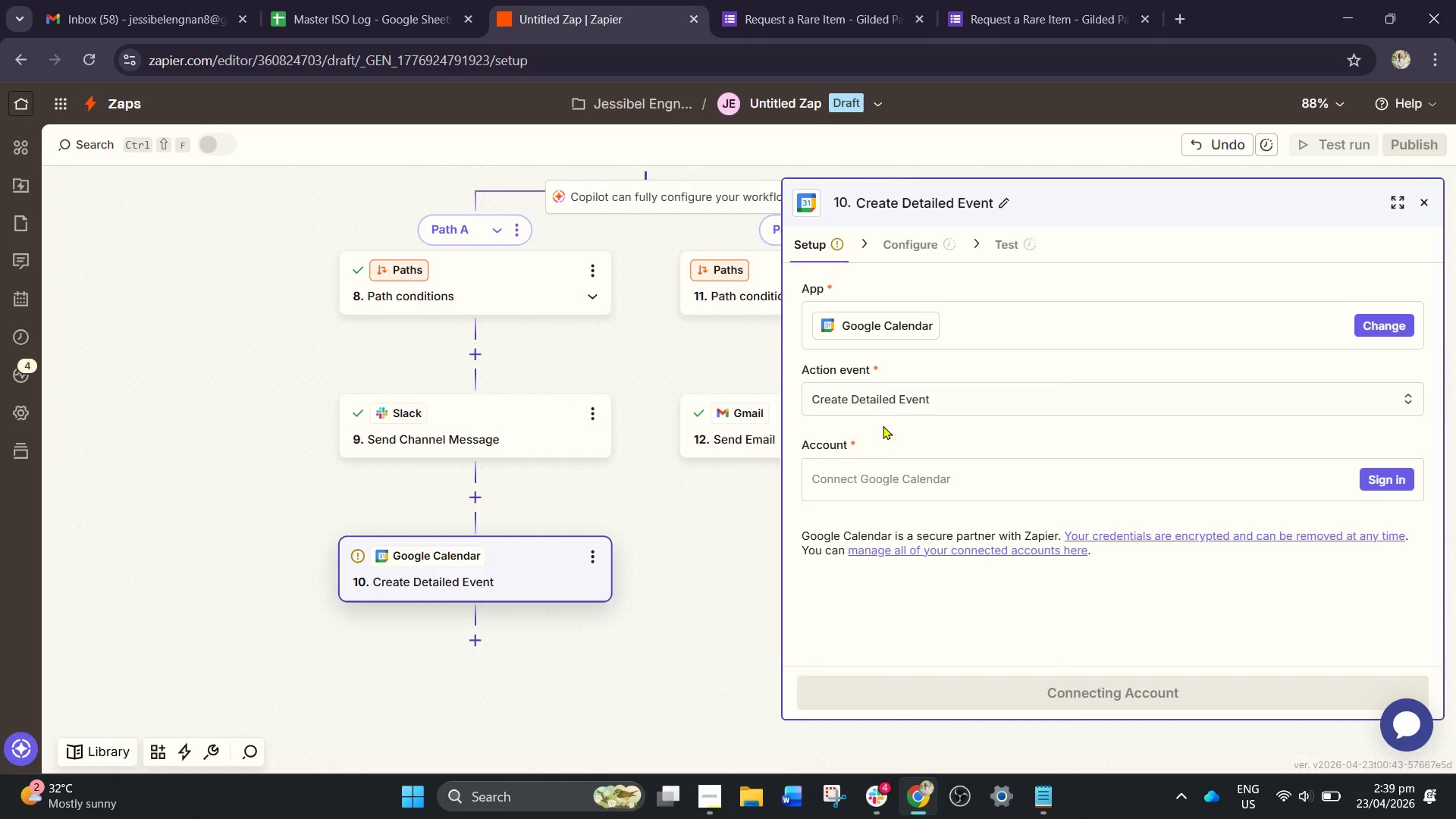 
left_click([882, 485])
 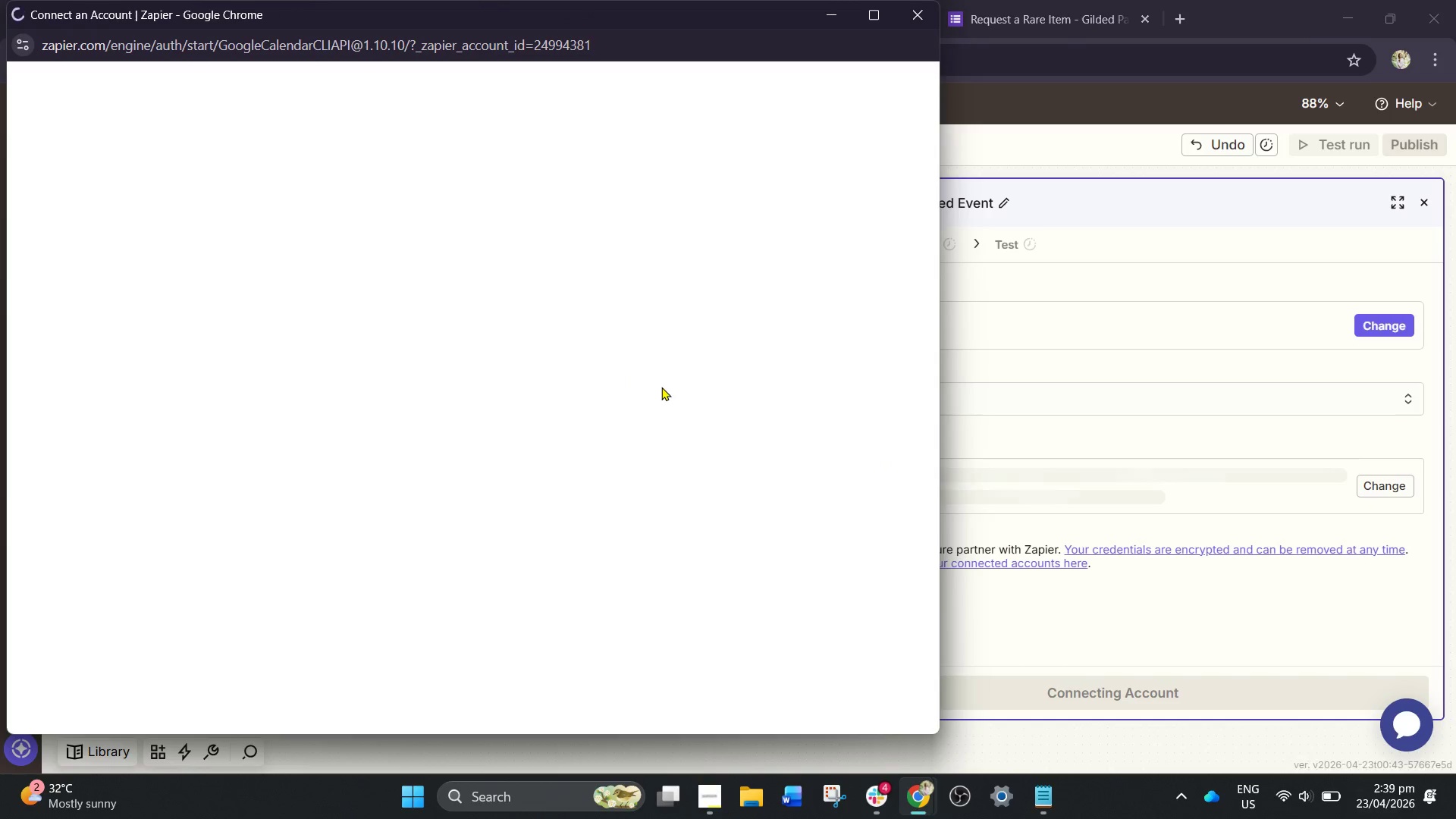 
left_click([446, 331])
 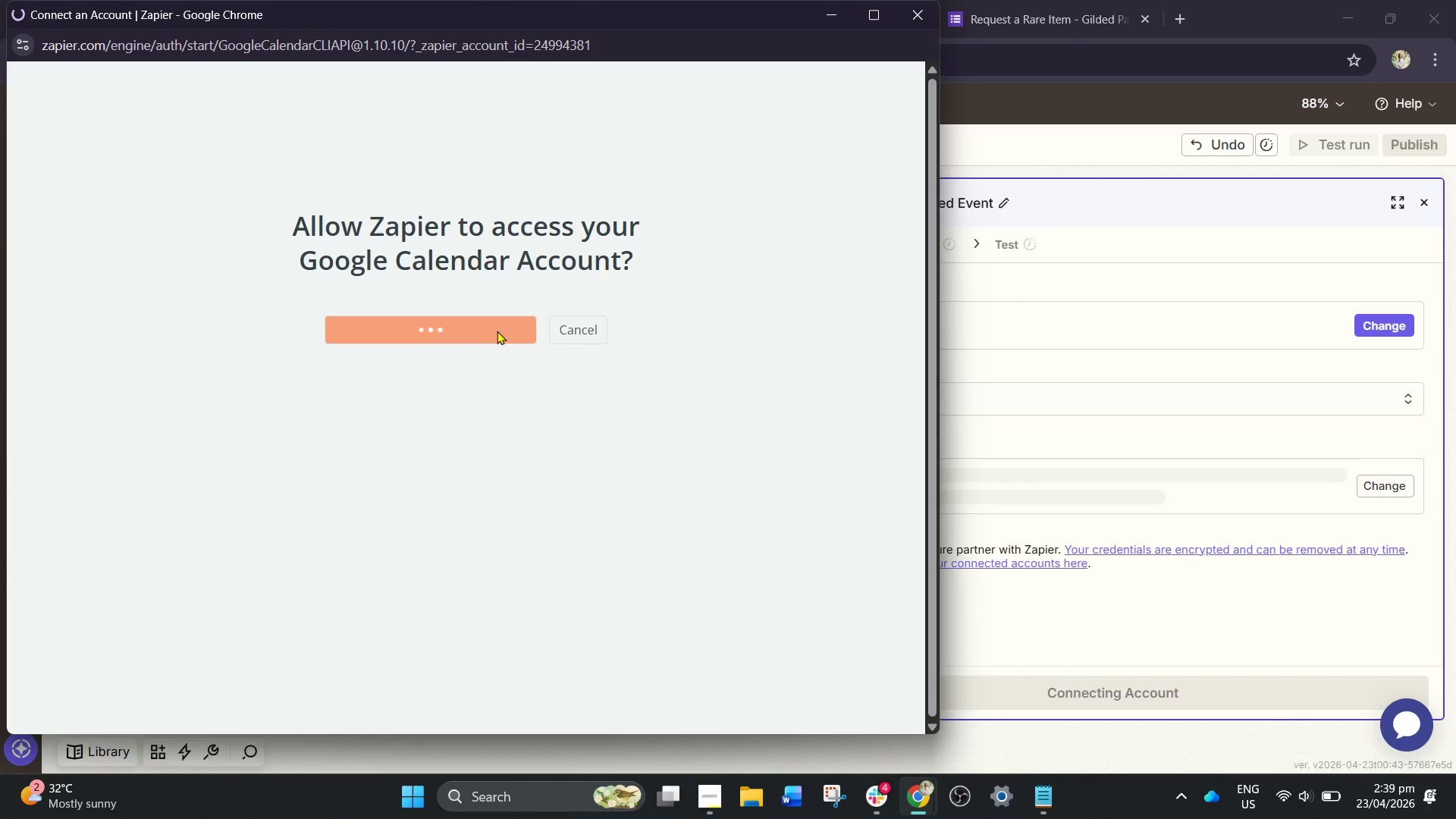 
mouse_move([502, 325])
 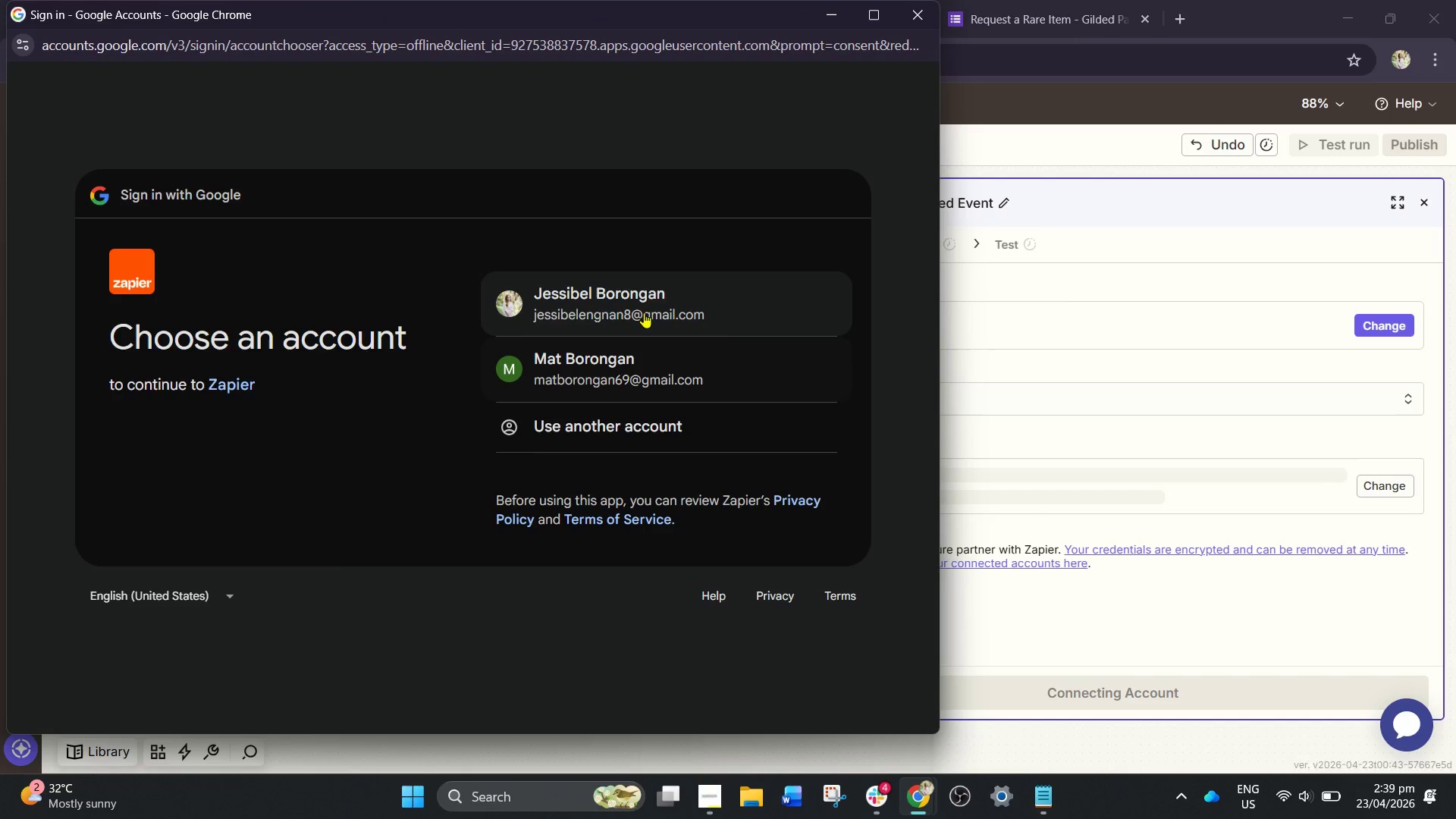 
left_click([643, 312])
 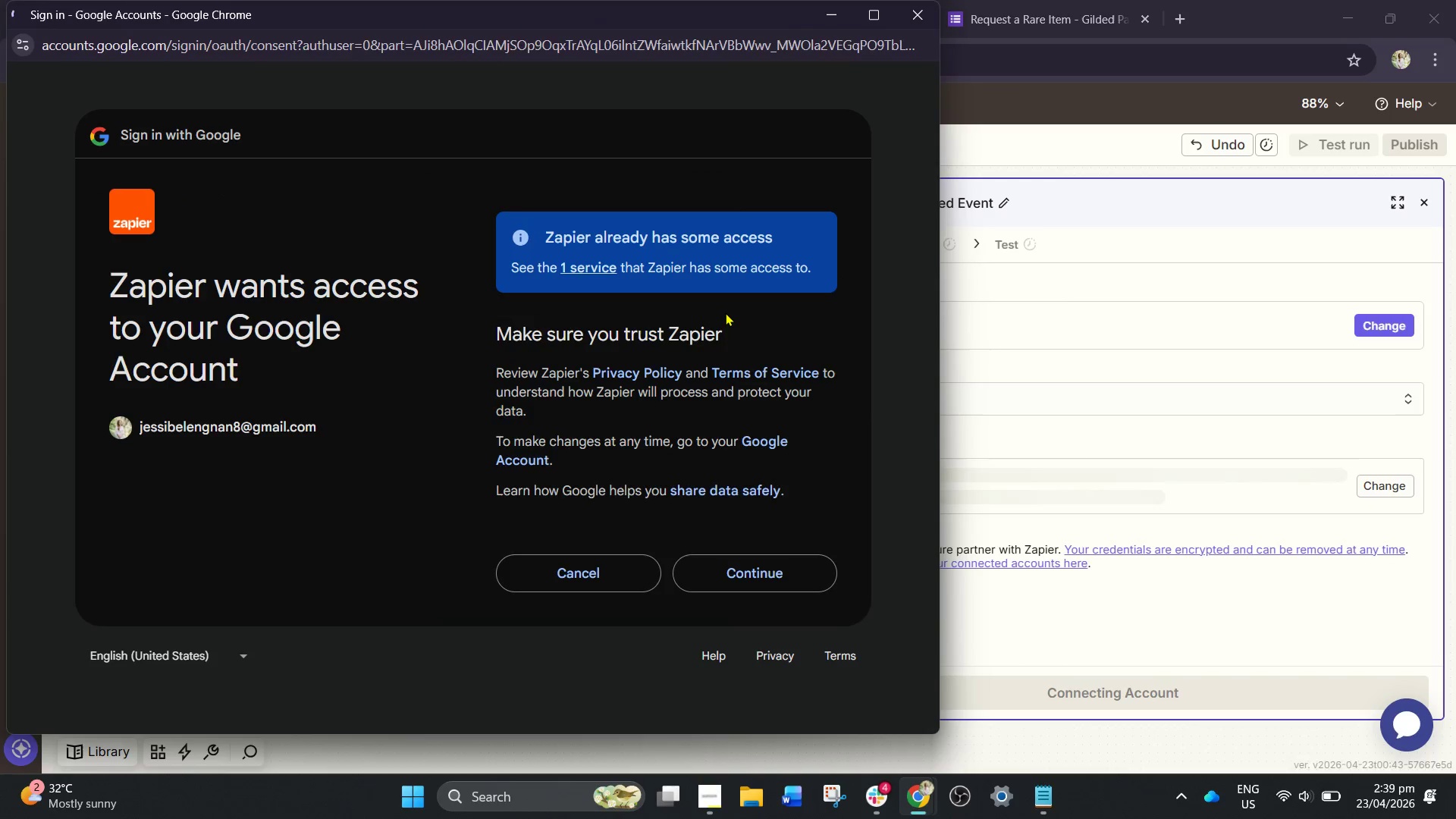 
left_click([745, 571])
 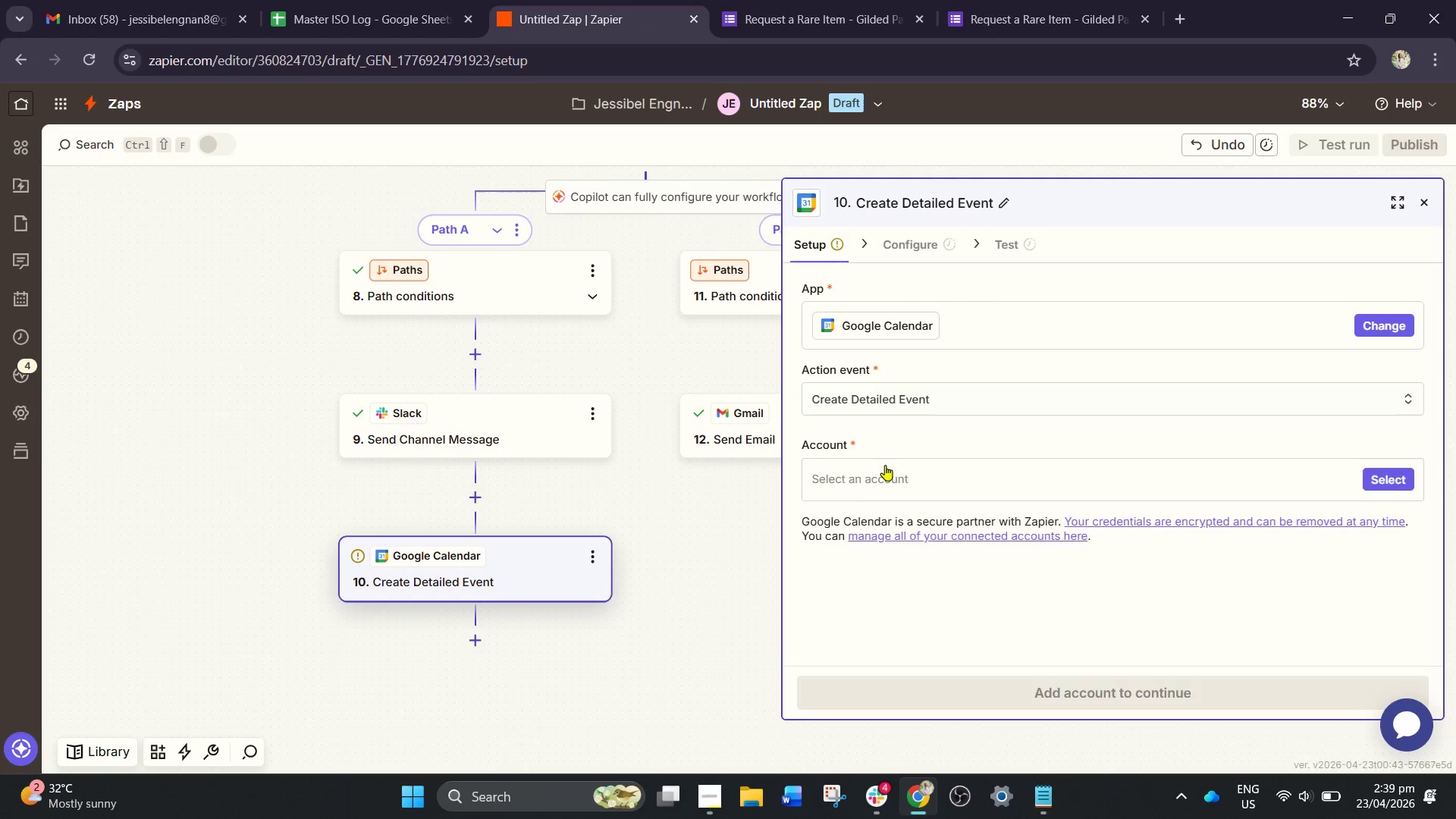 
wait(7.2)
 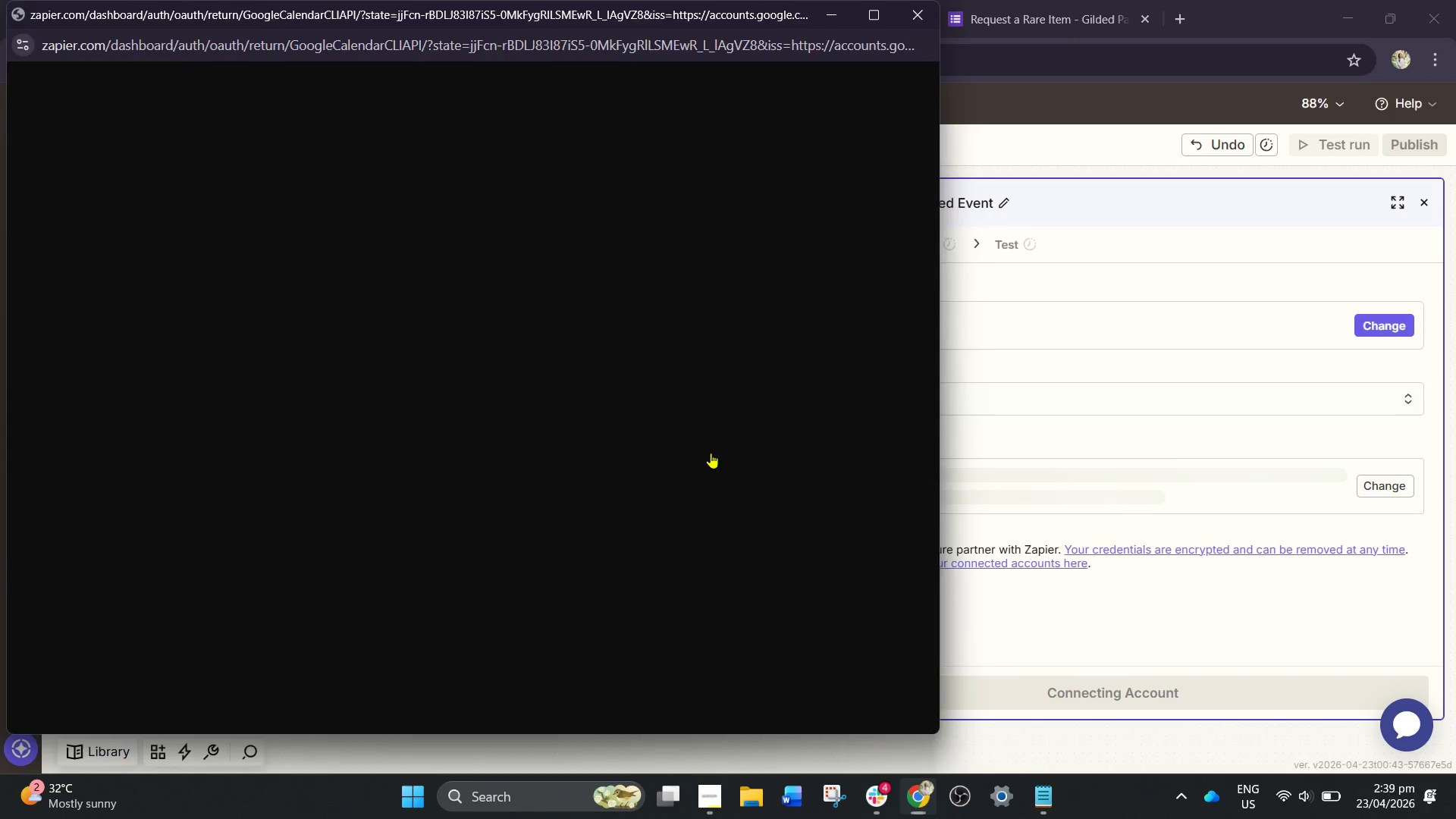 
left_click([1034, 690])
 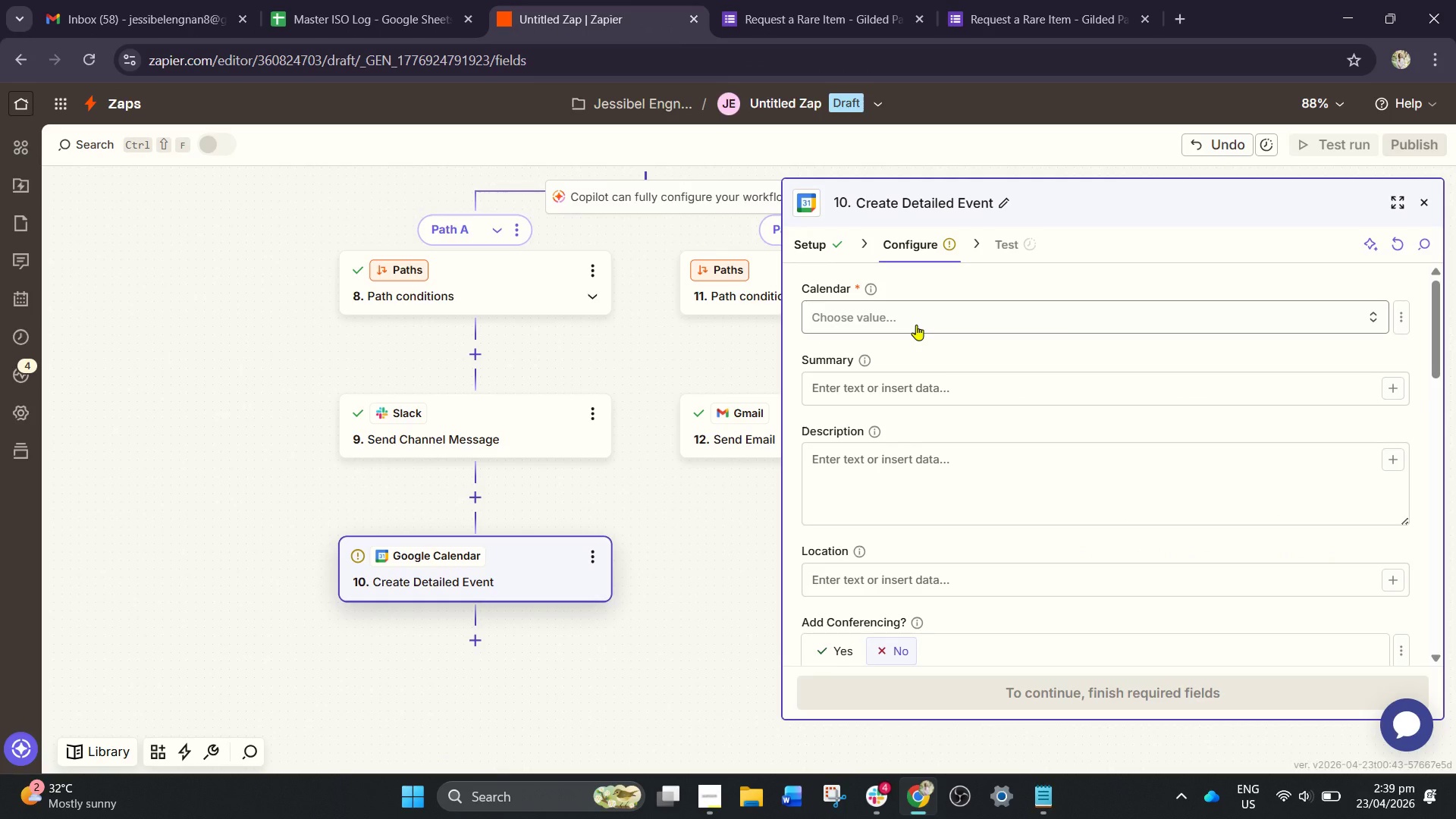 
left_click([916, 325])
 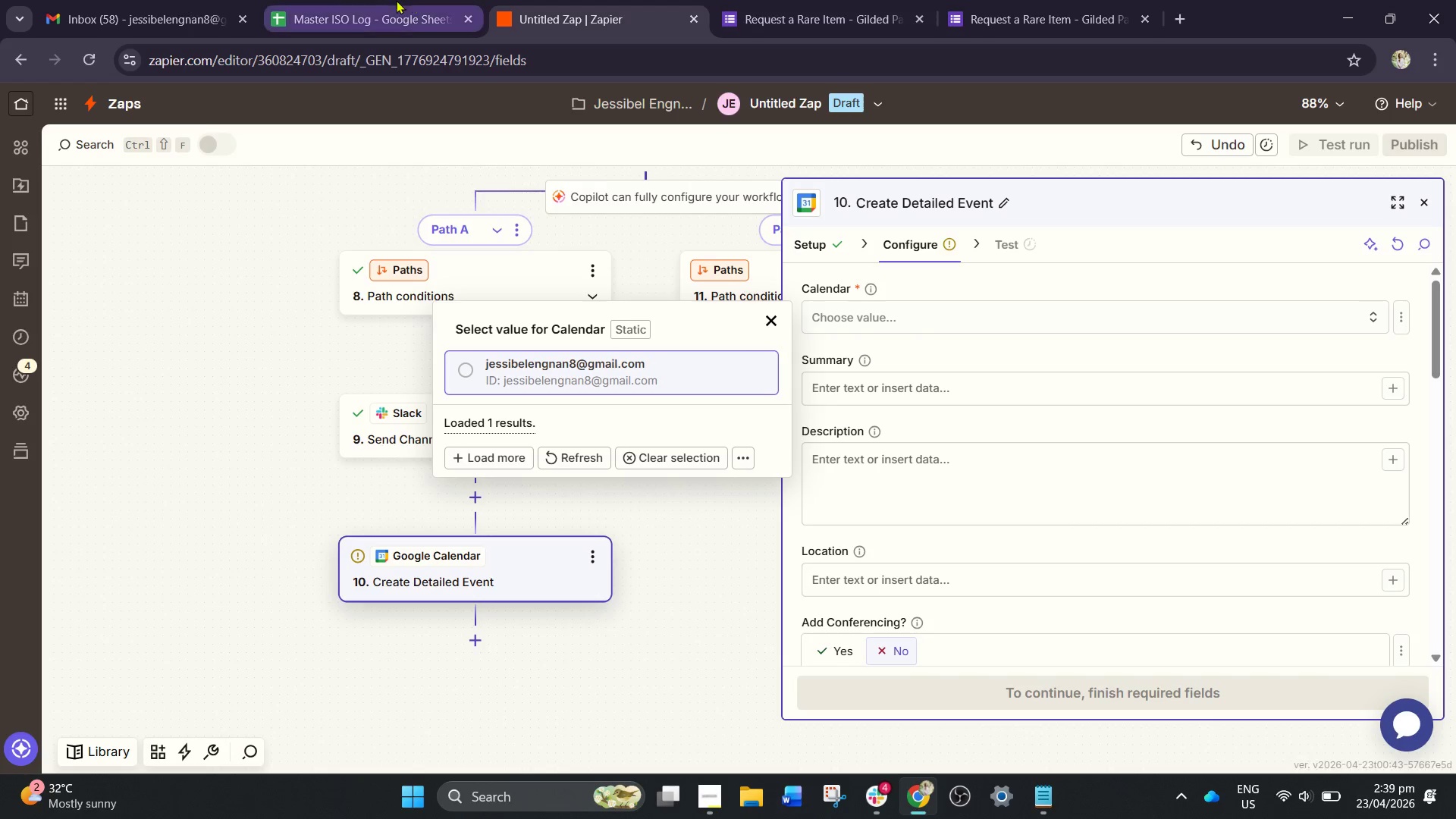 
left_click([215, 0])
 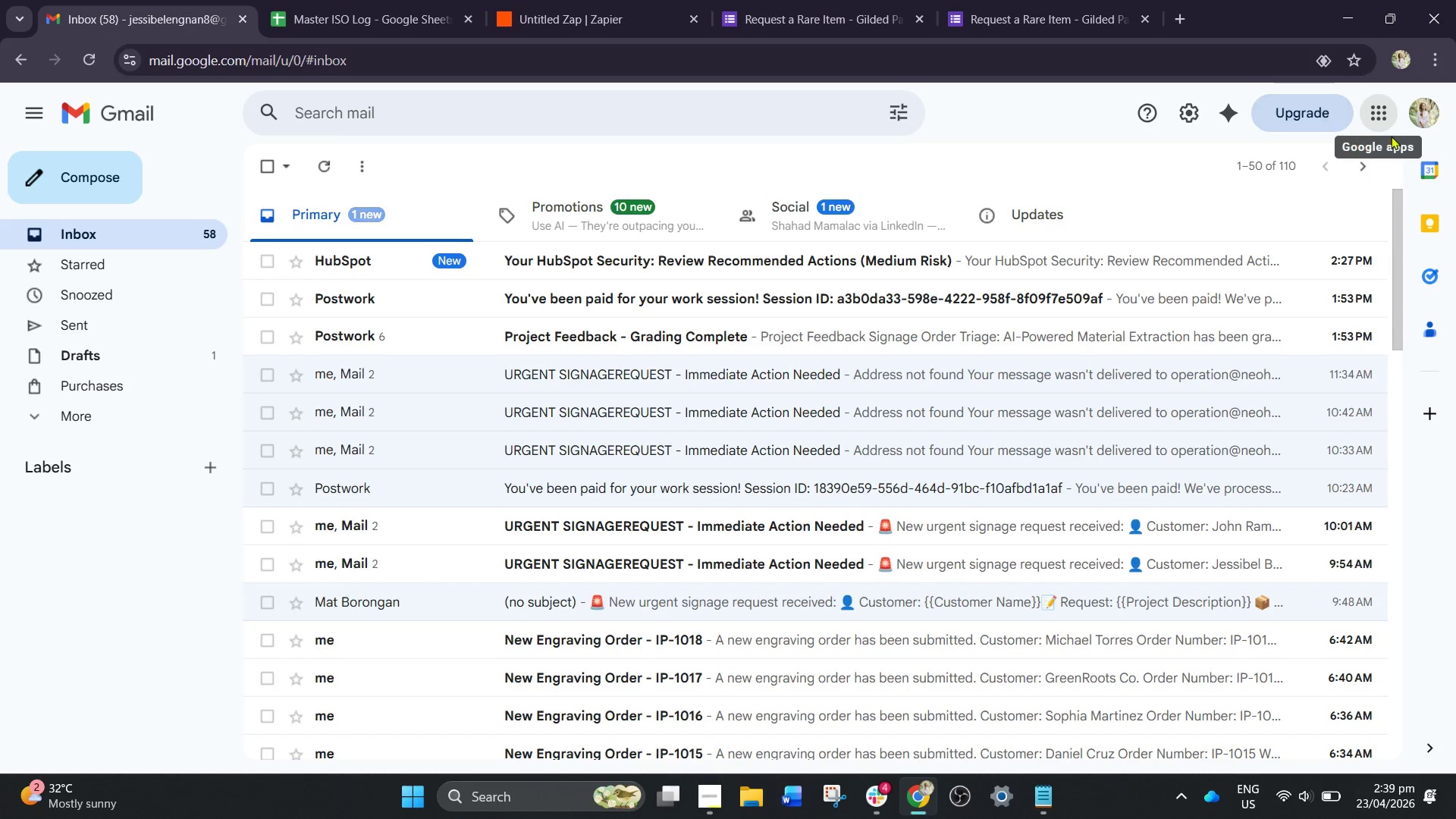 
left_click([1373, 118])
 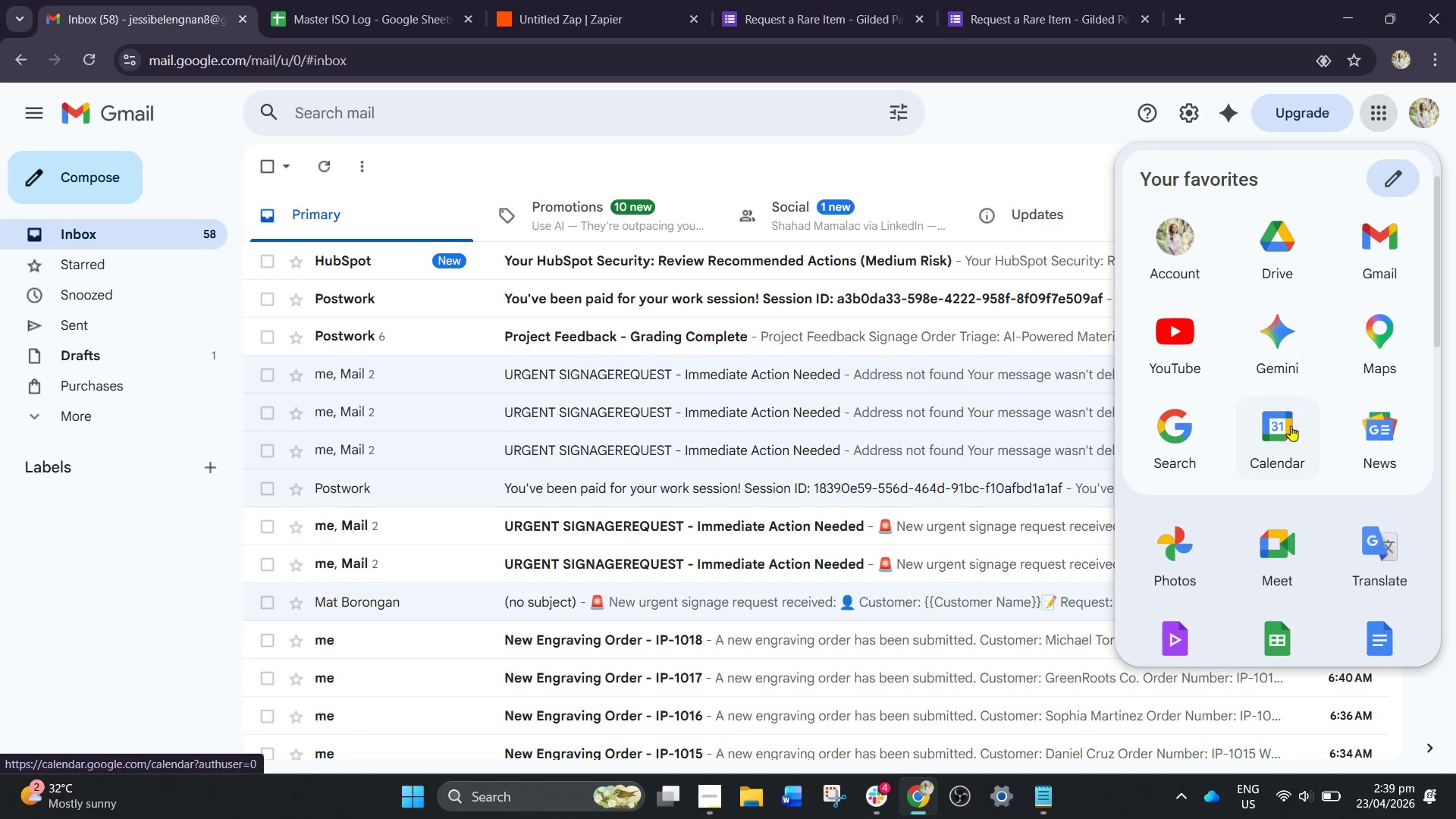 
left_click([1281, 433])
 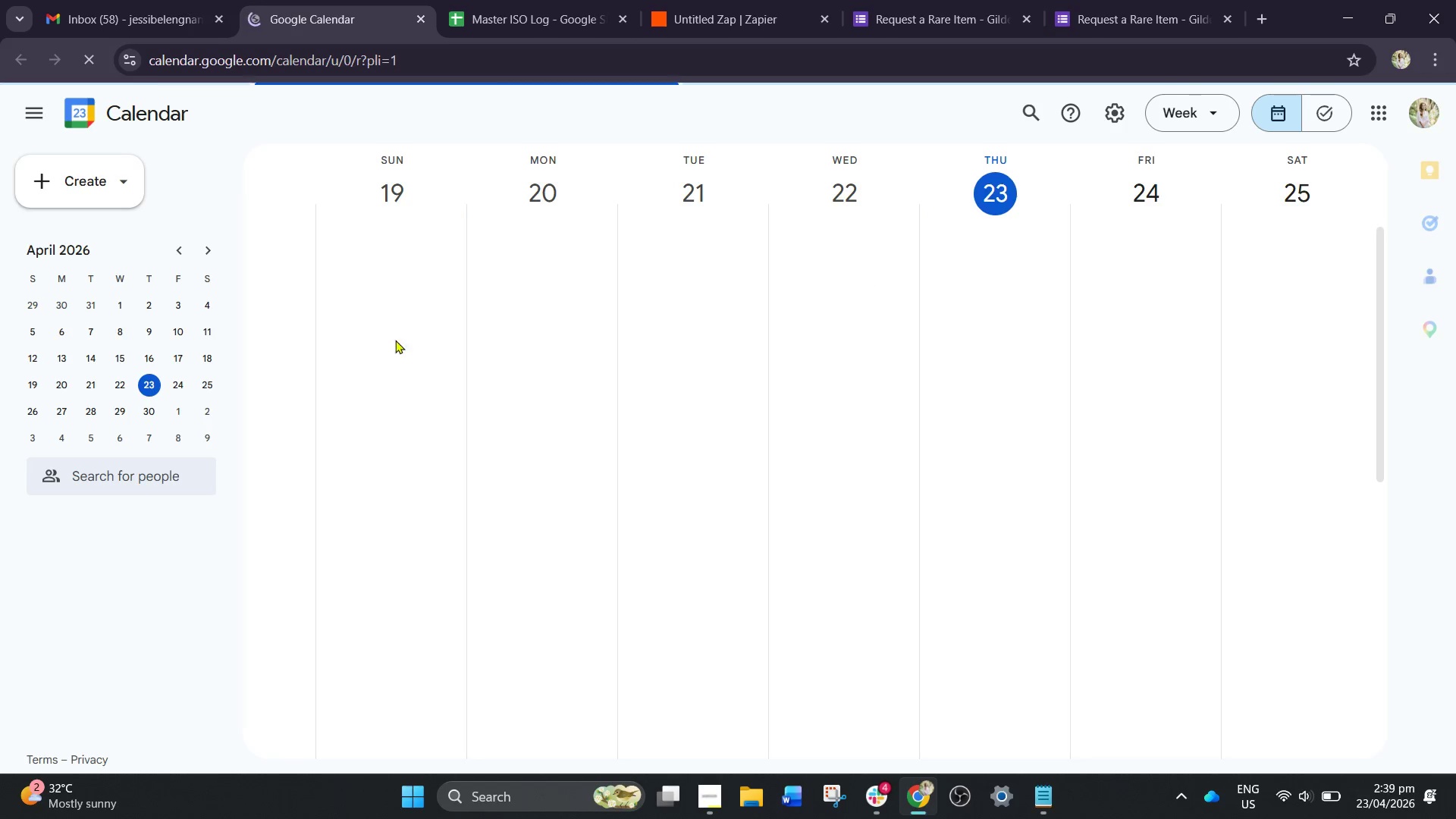 
left_click([83, 182])
 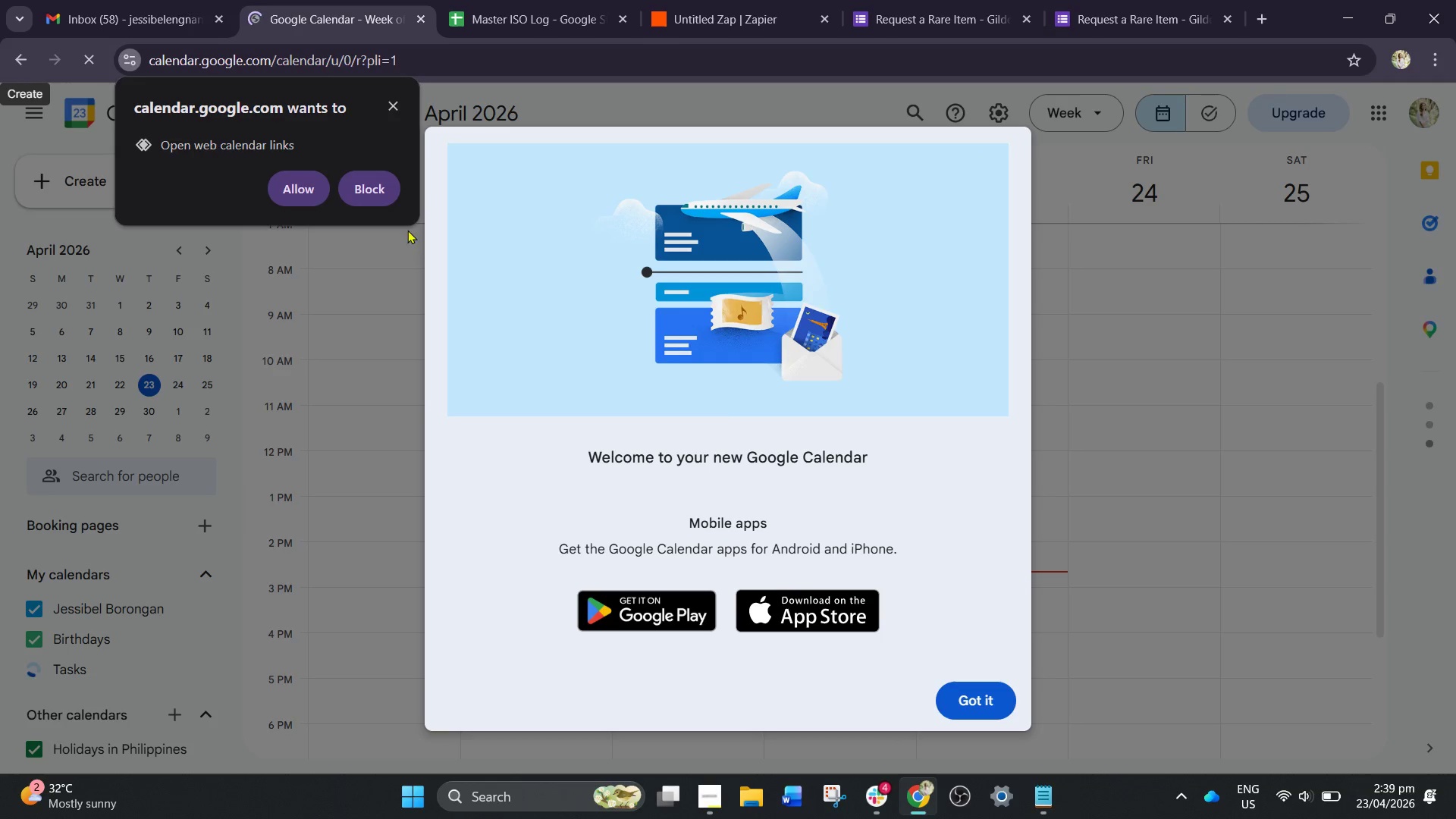 
left_click([397, 102])
 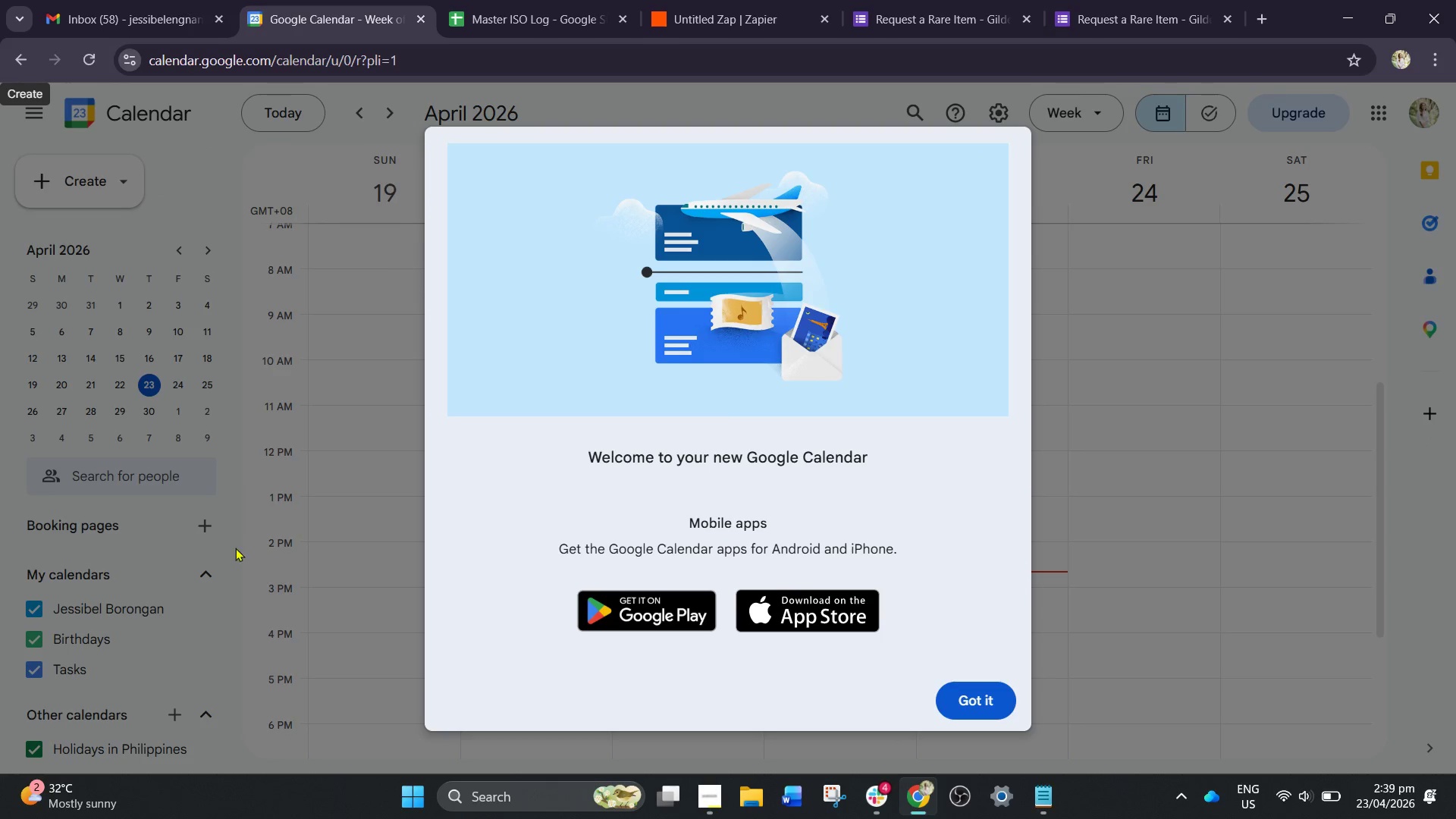 
scroll: coordinate [202, 592], scroll_direction: down, amount: 1.0
 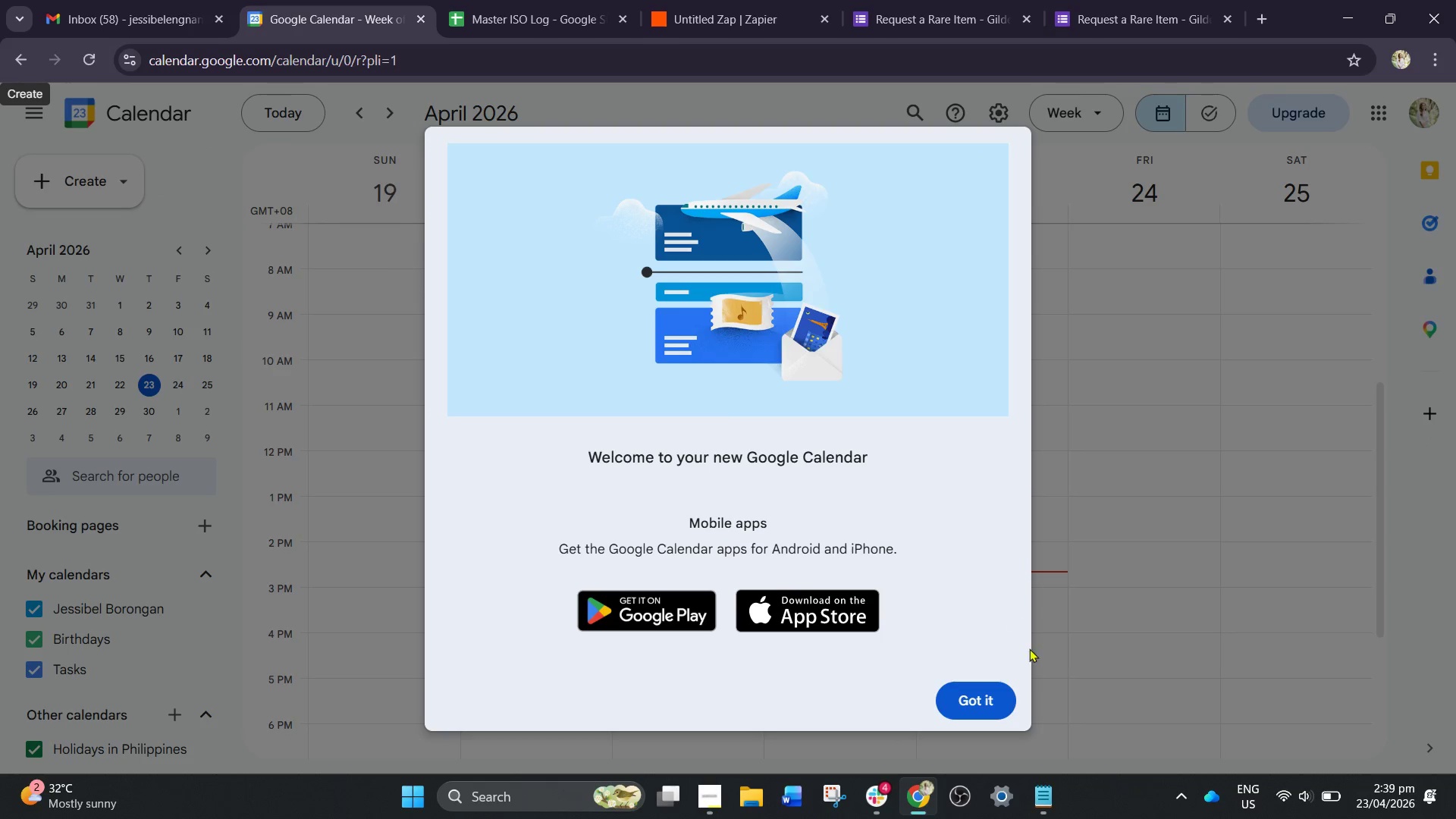 
left_click([969, 706])
 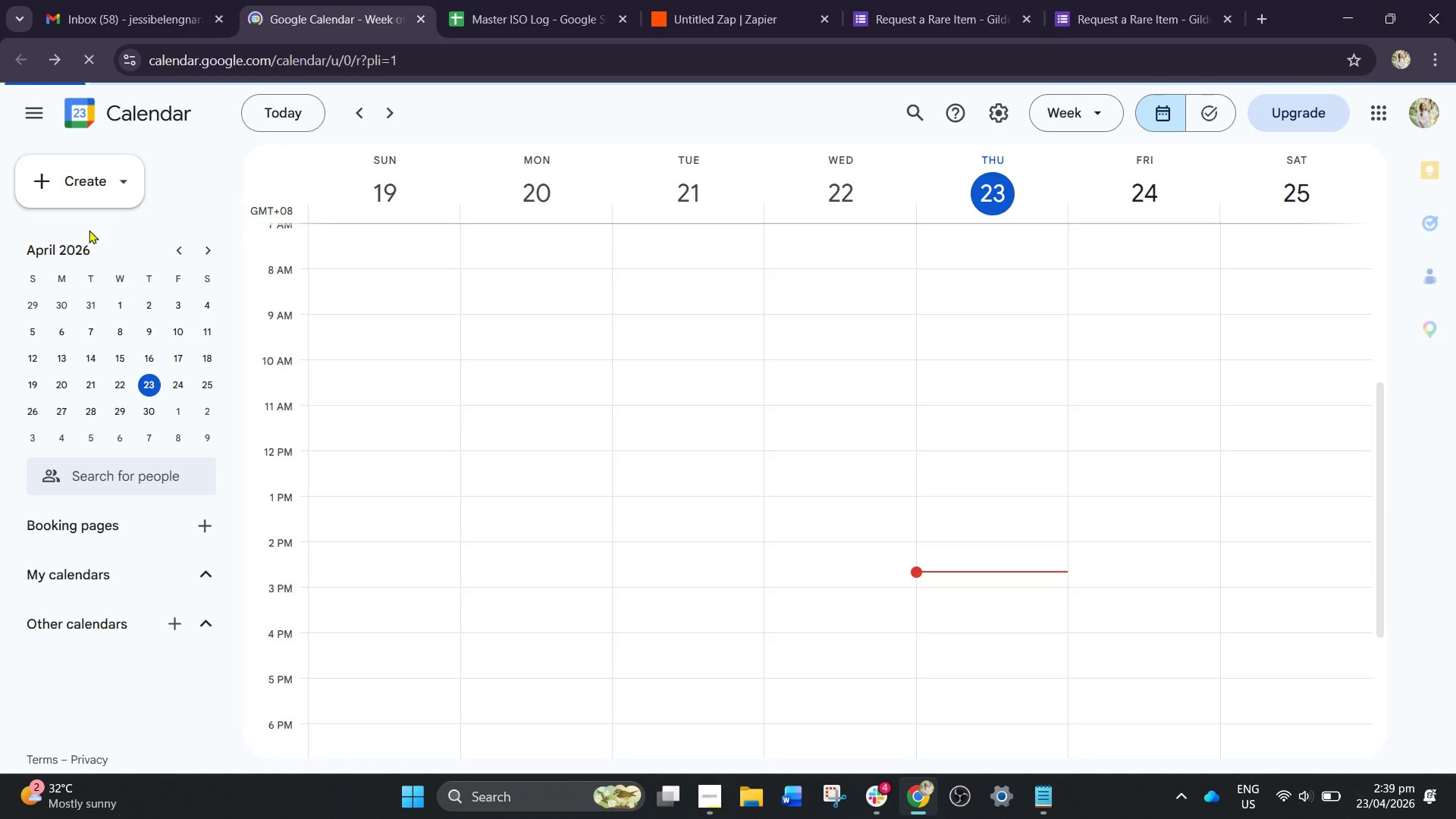 
wait(5.86)
 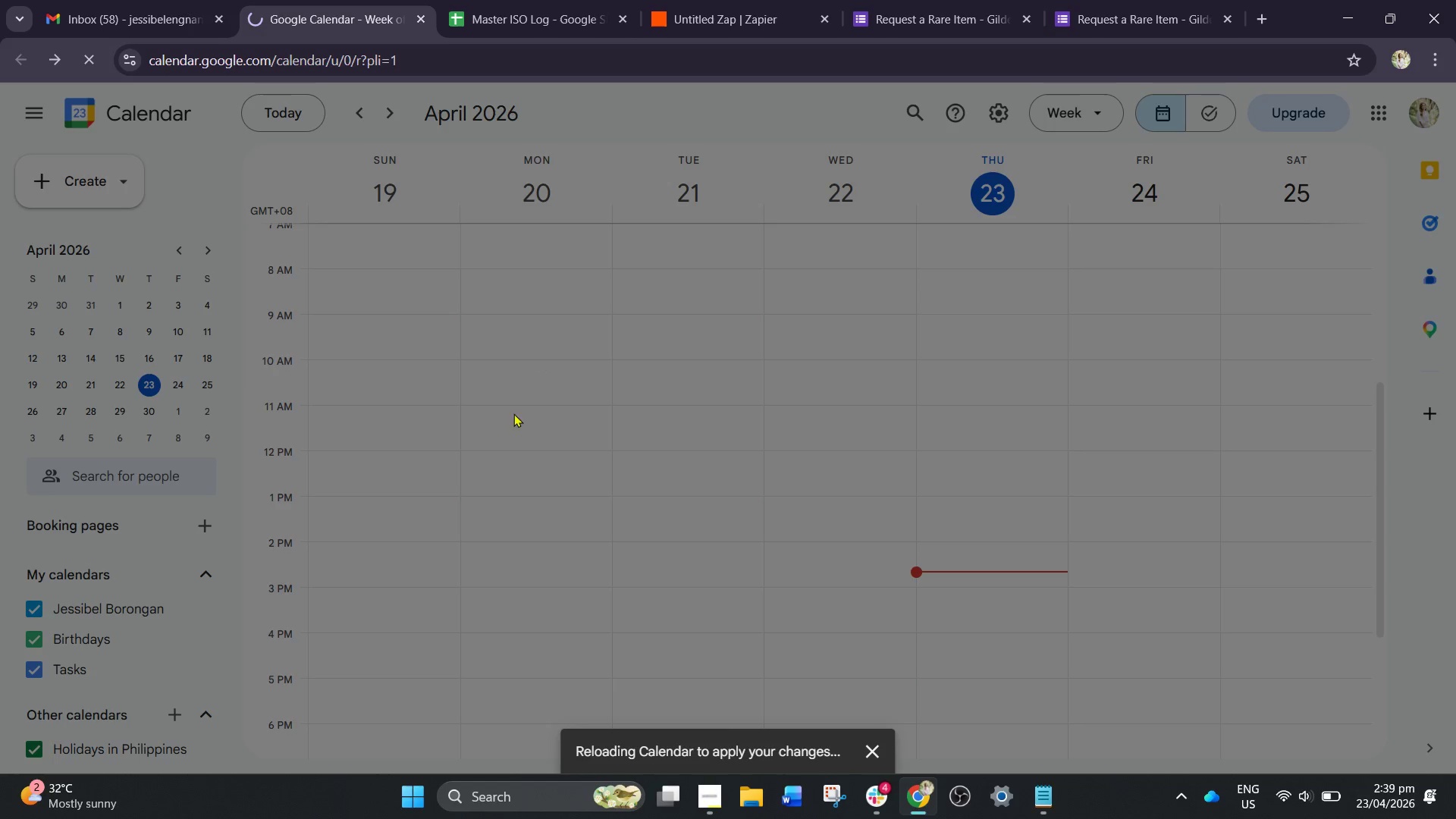 
scroll: coordinate [181, 568], scroll_direction: down, amount: 2.0
 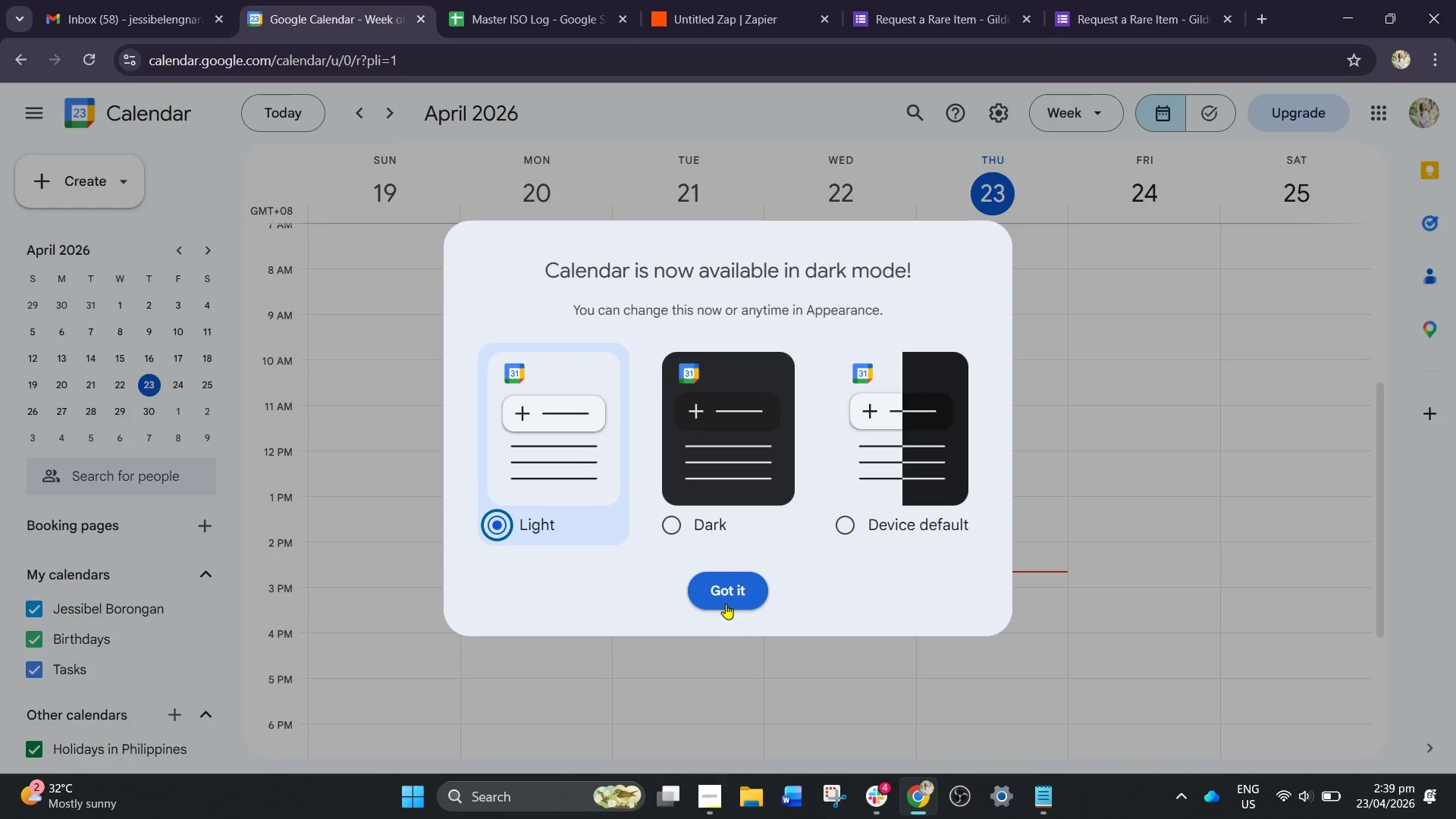 
left_click([726, 604])
 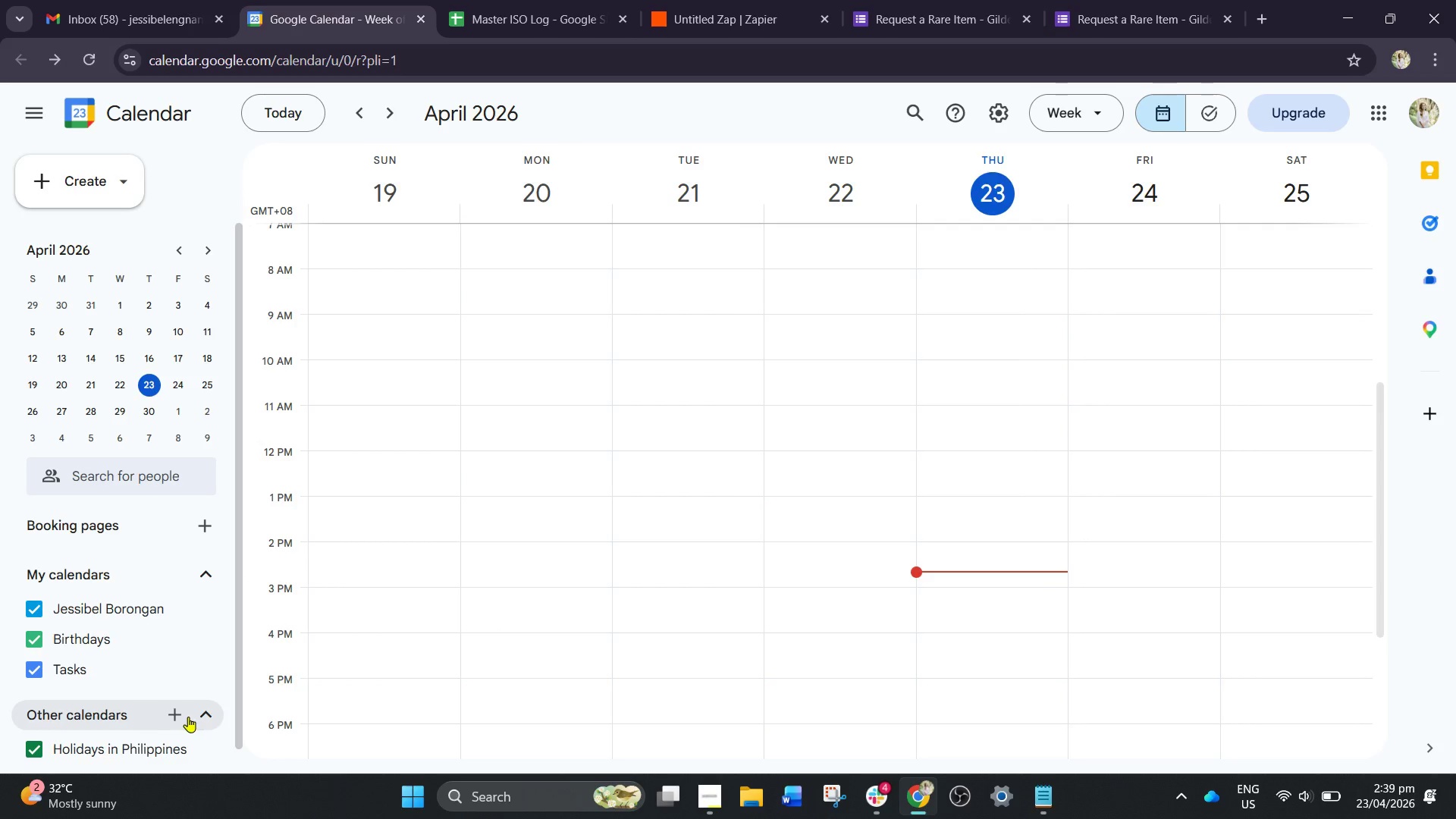 
left_click([174, 712])
 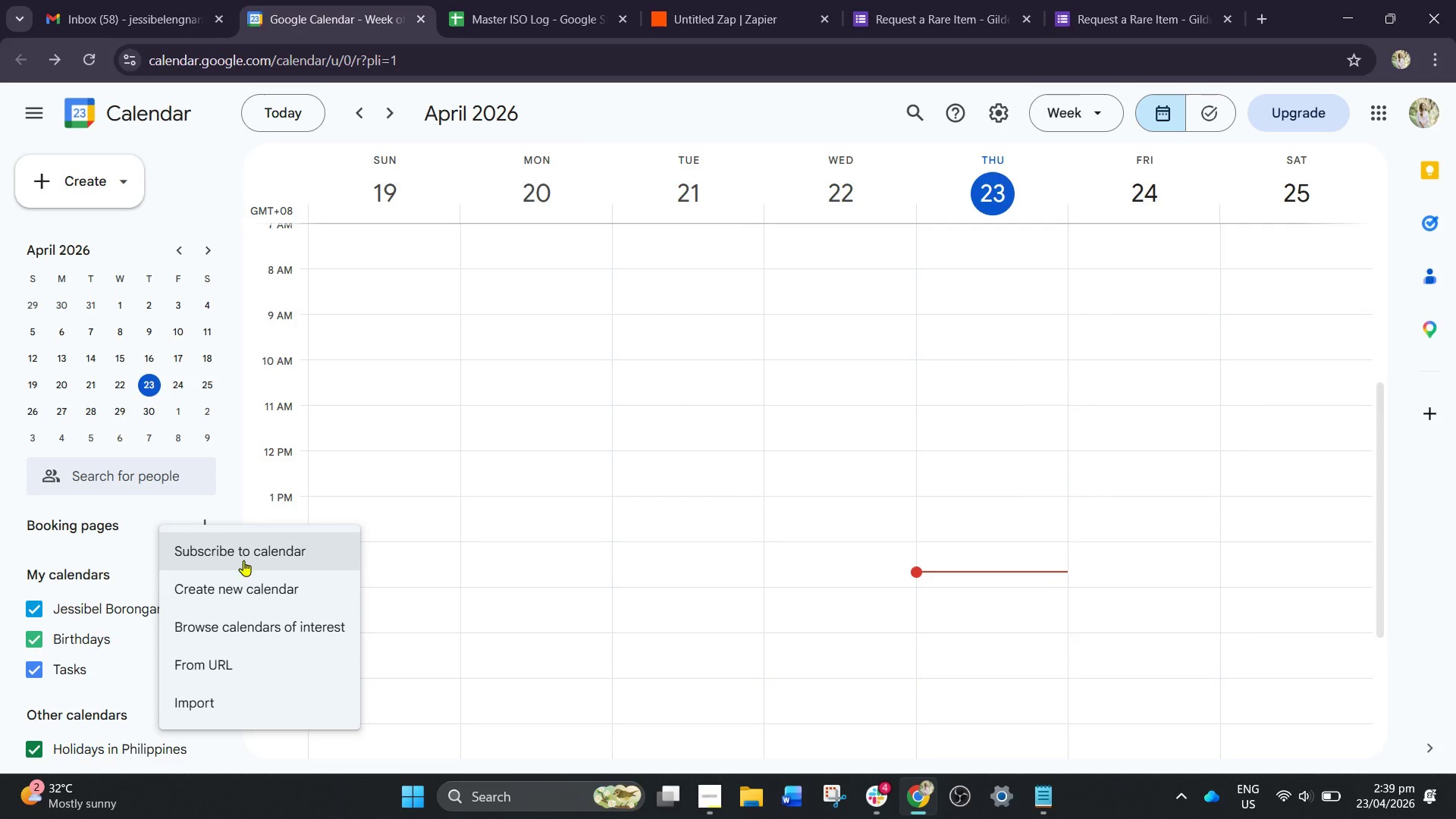 
left_click([249, 590])
 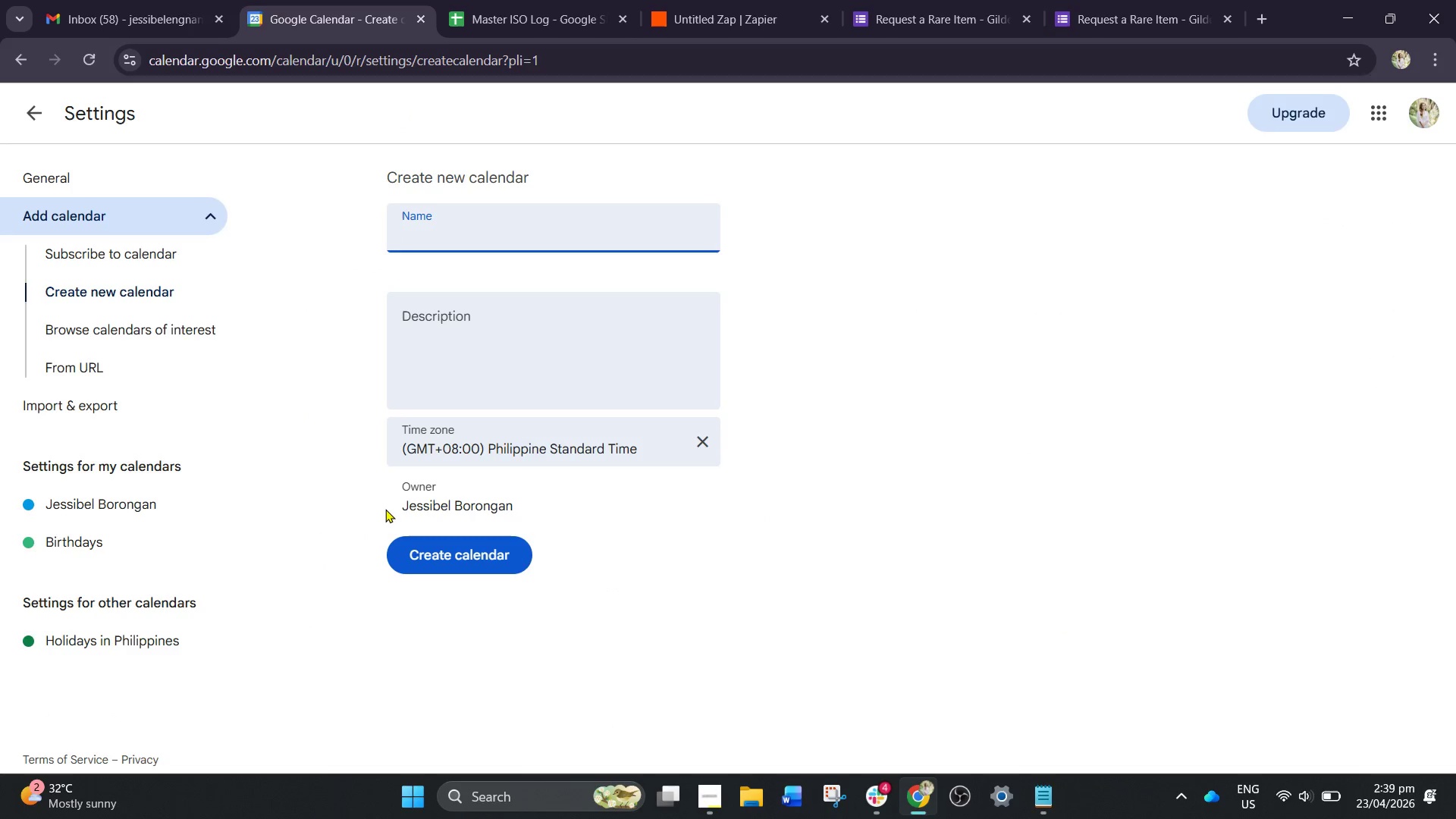 
type(Founder Cl)
key(Backspace)
type(a;[NumLock]l)
key(Backspace)
key(Backspace)
type(lendar)
 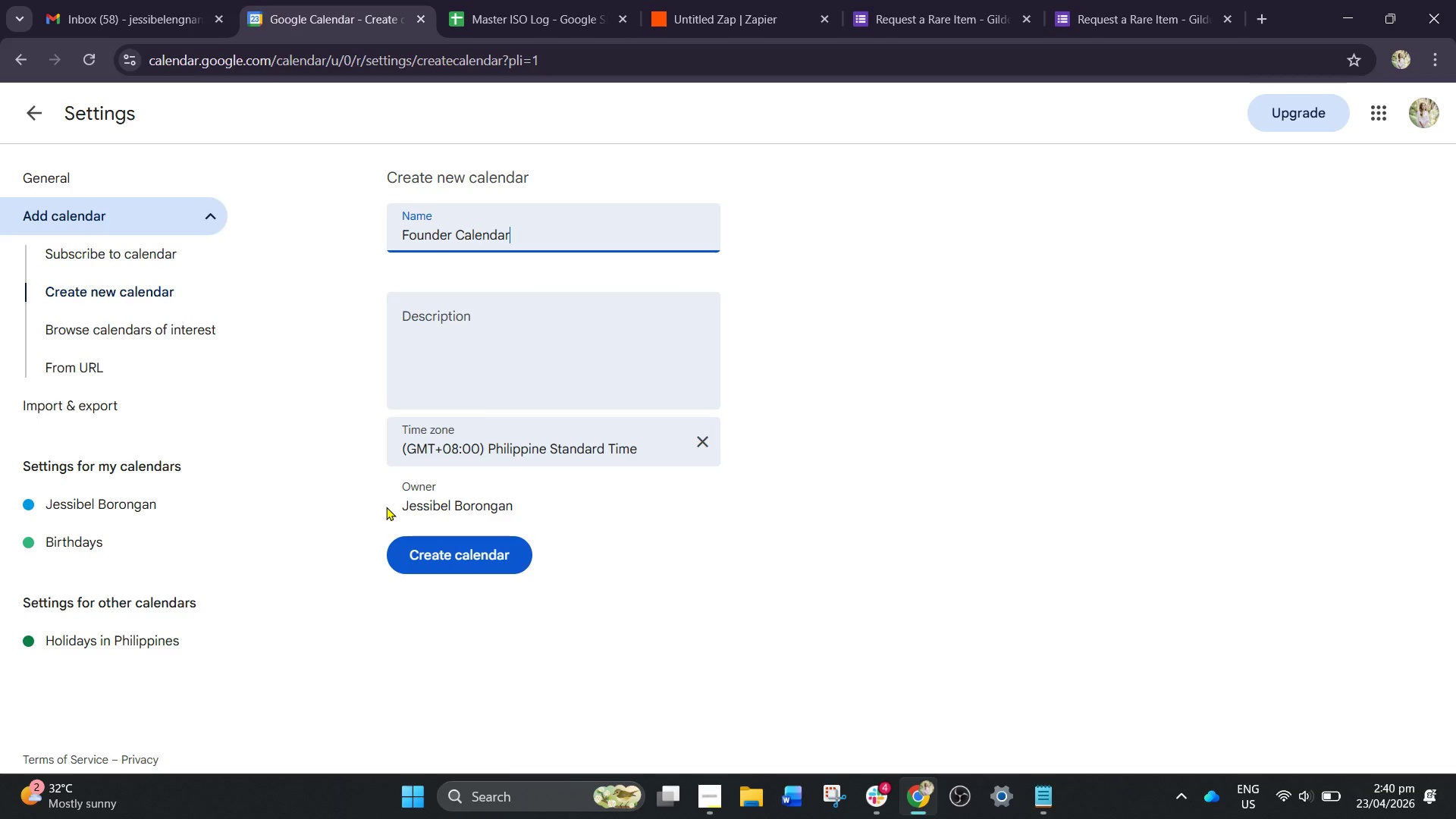 
wait(23.45)
 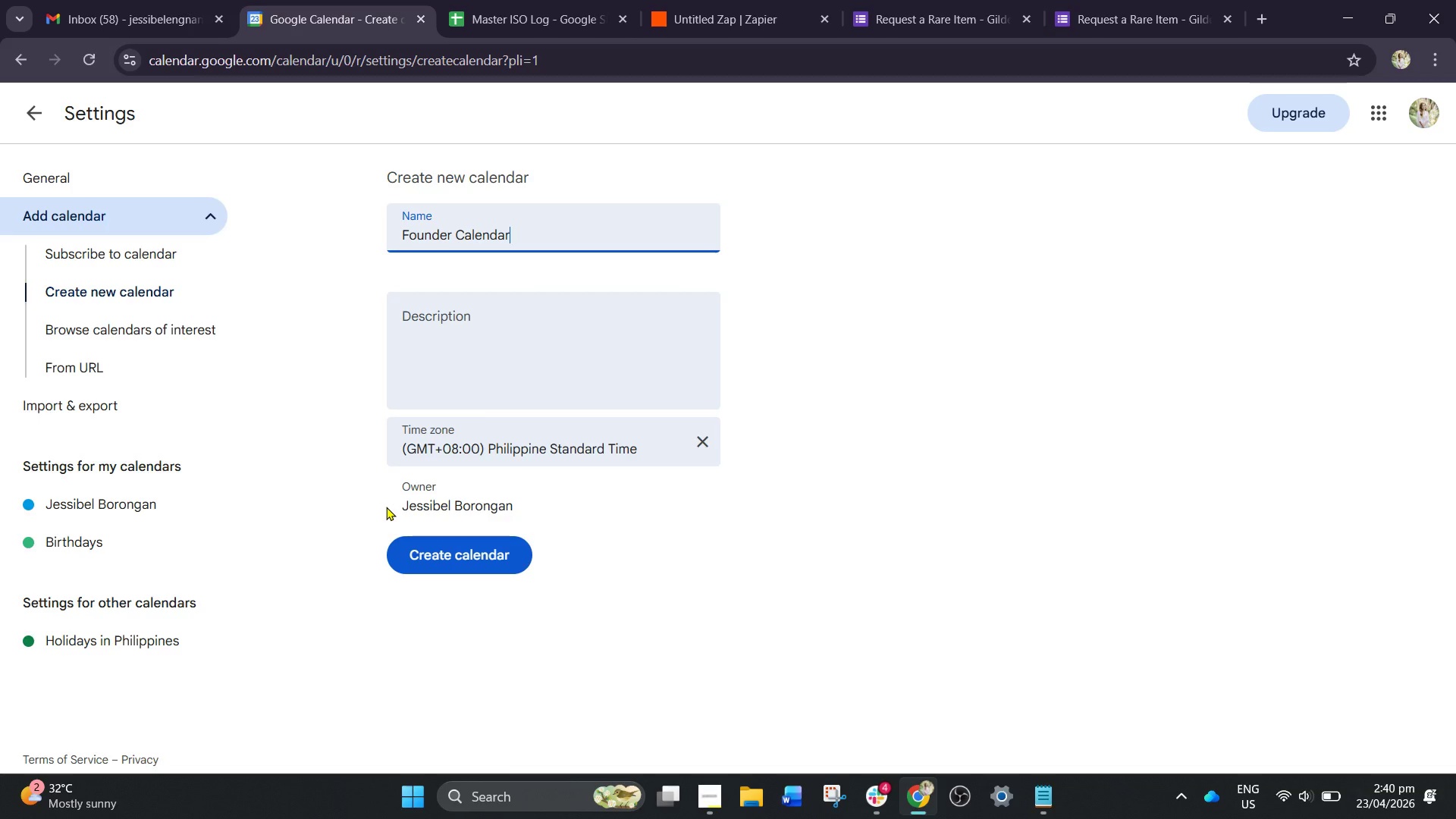 
left_click([452, 231])
 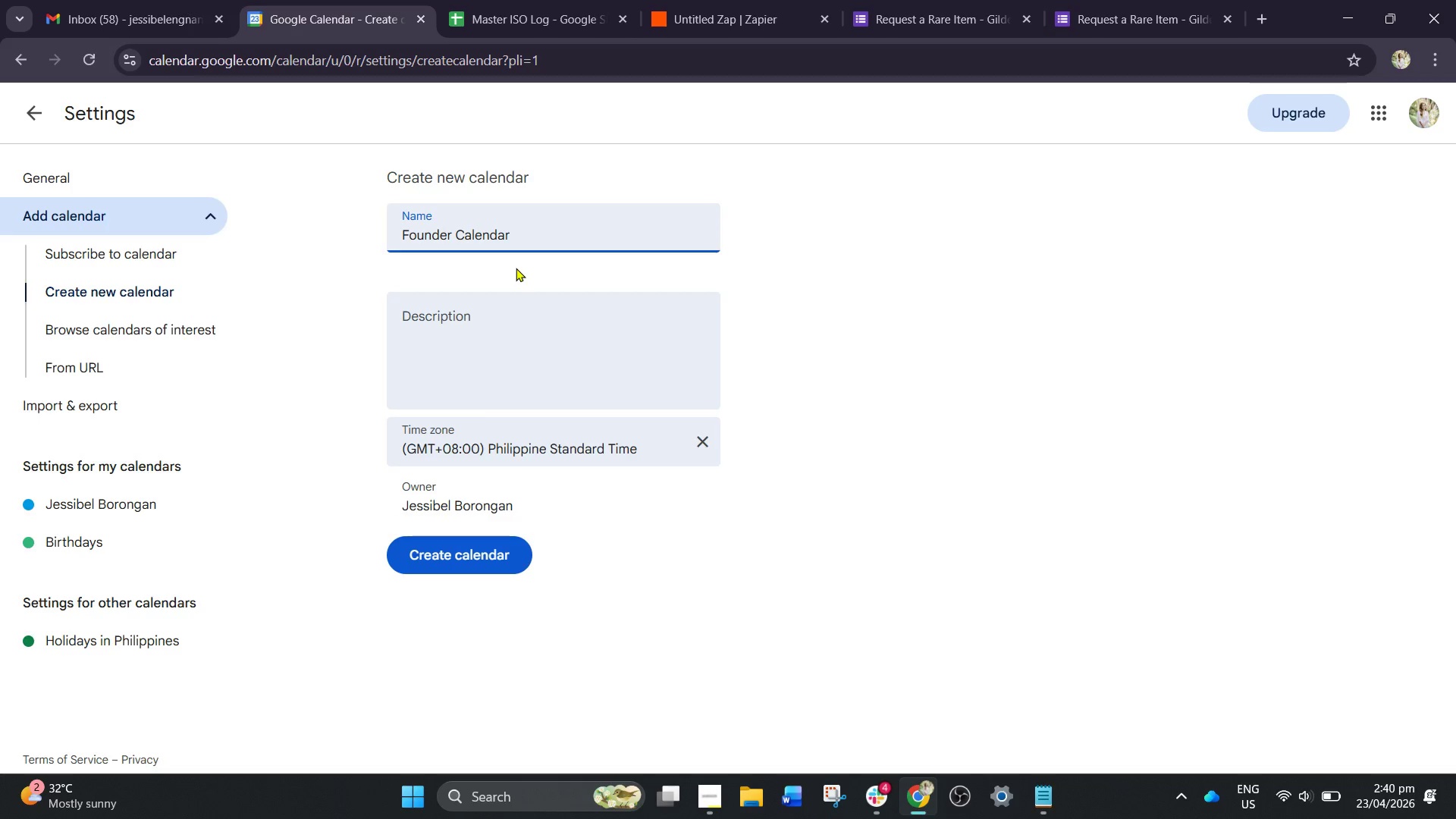 
type( Sourcing)
 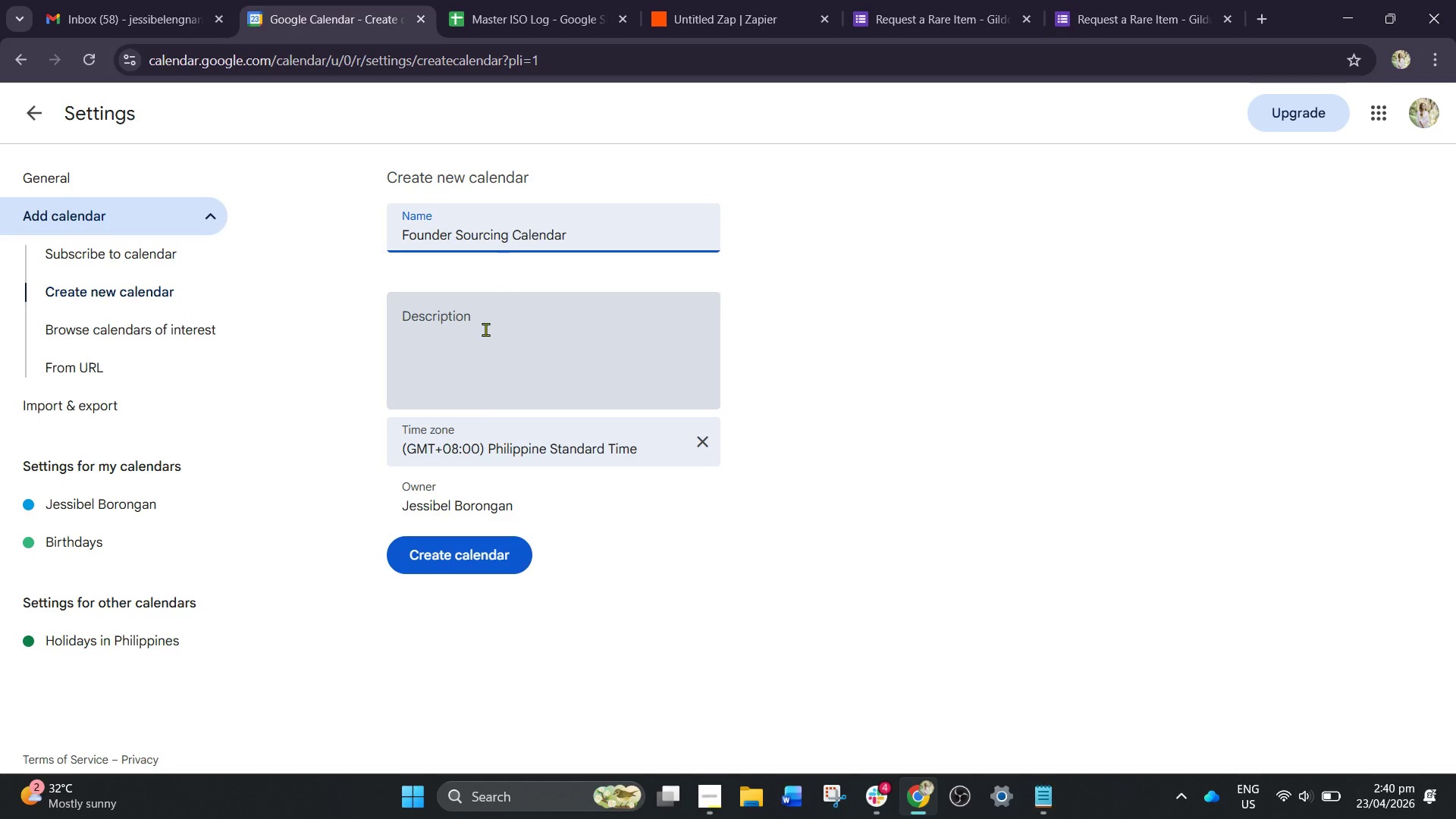 
left_click([485, 329])
 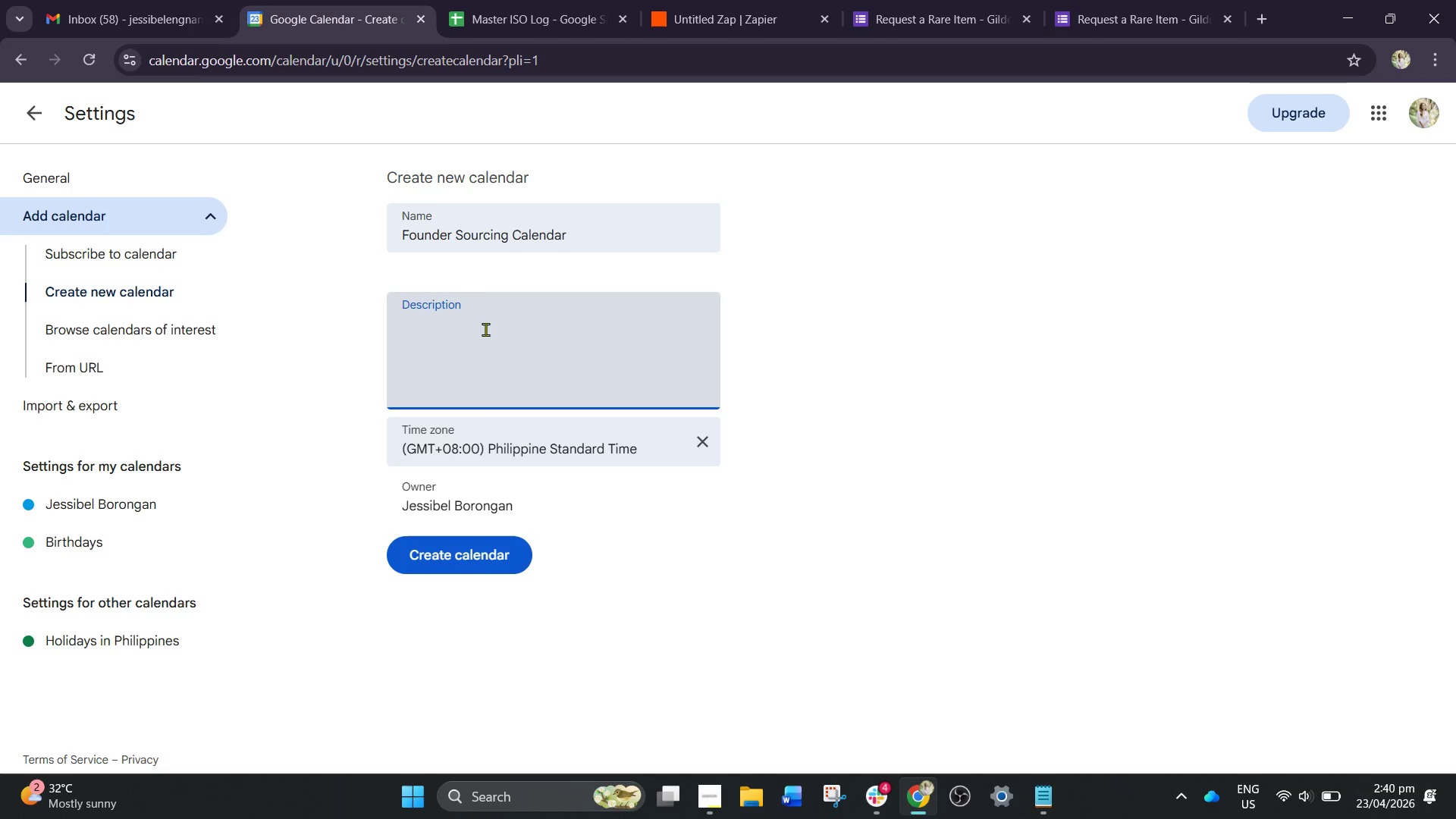 
type(Hig)
key(Backspace)
key(Backspace)
key(Backspace)
 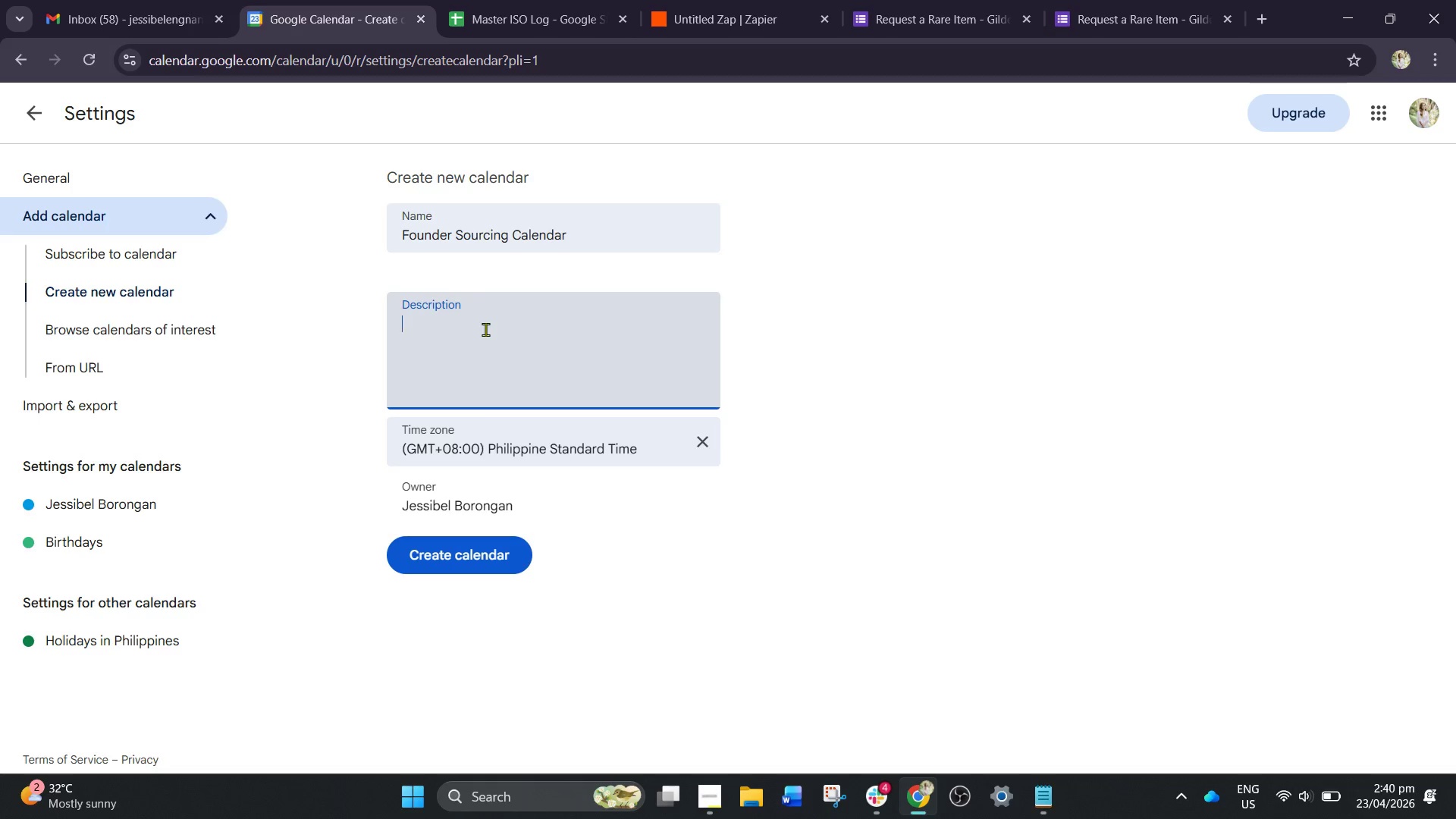 
wait(19.59)
 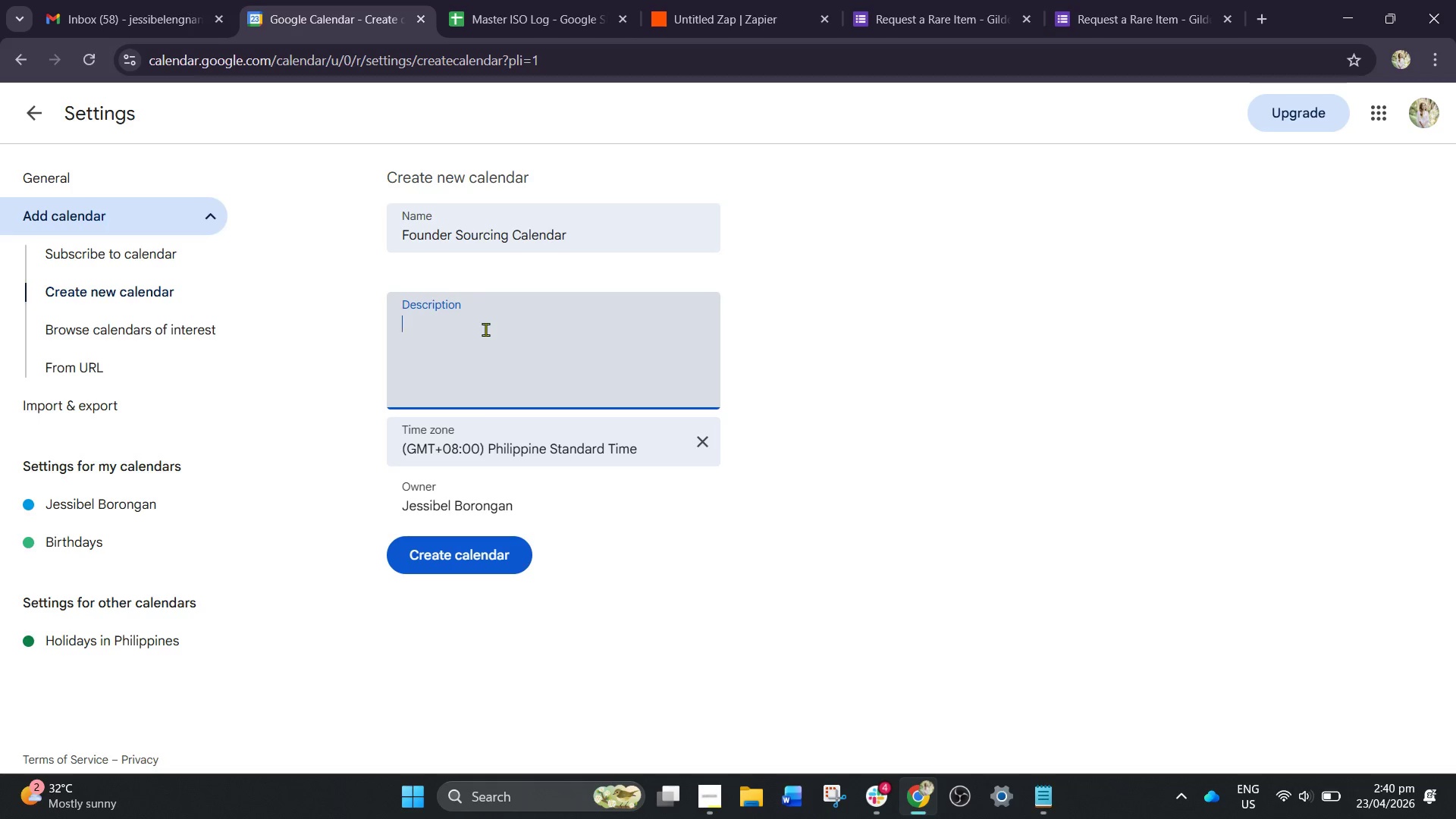 
type(pL)
key(Backspace)
key(Backspace)
type(Plan text)
 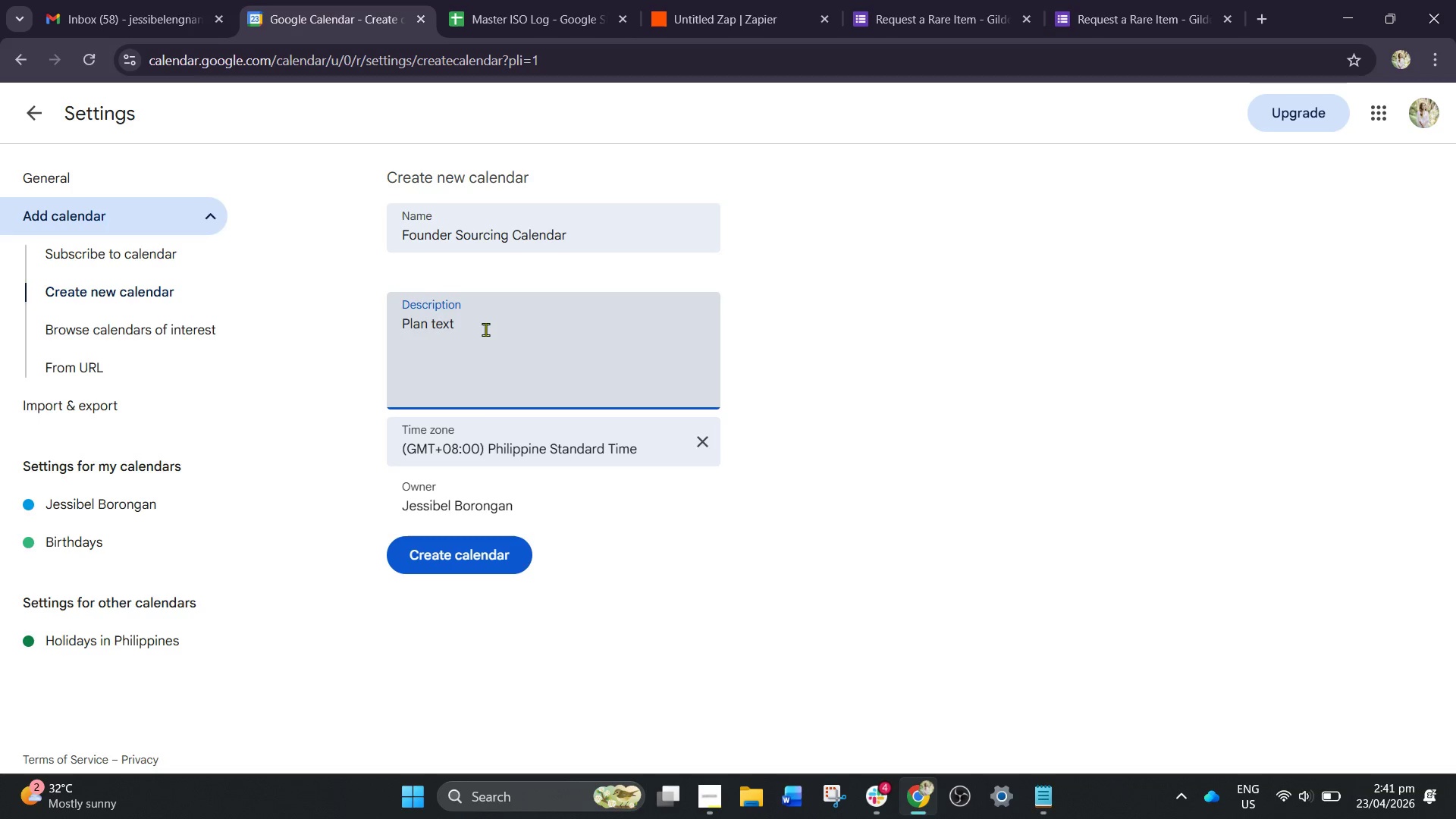 
key(Enter)
 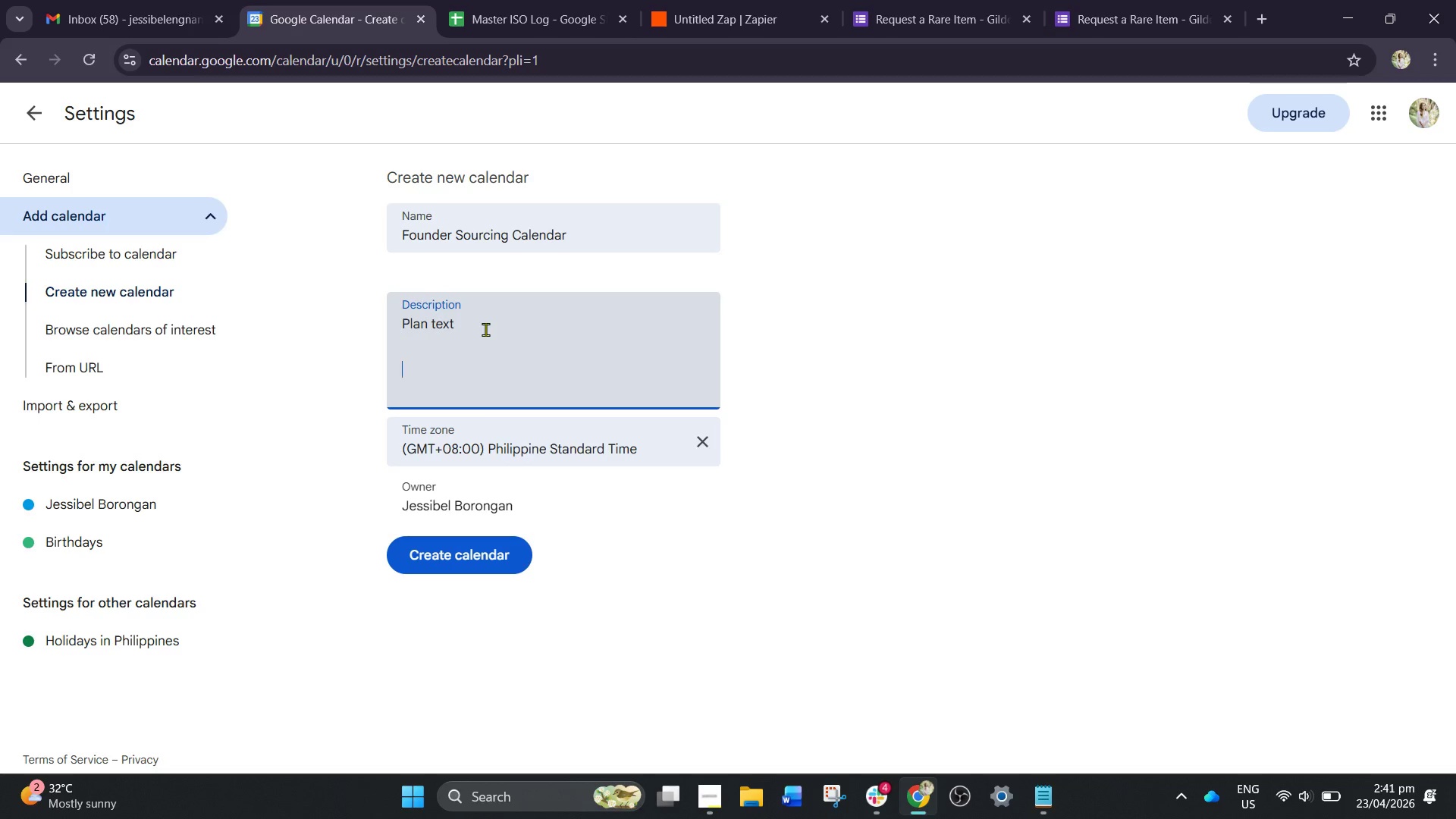 
key(Enter)
 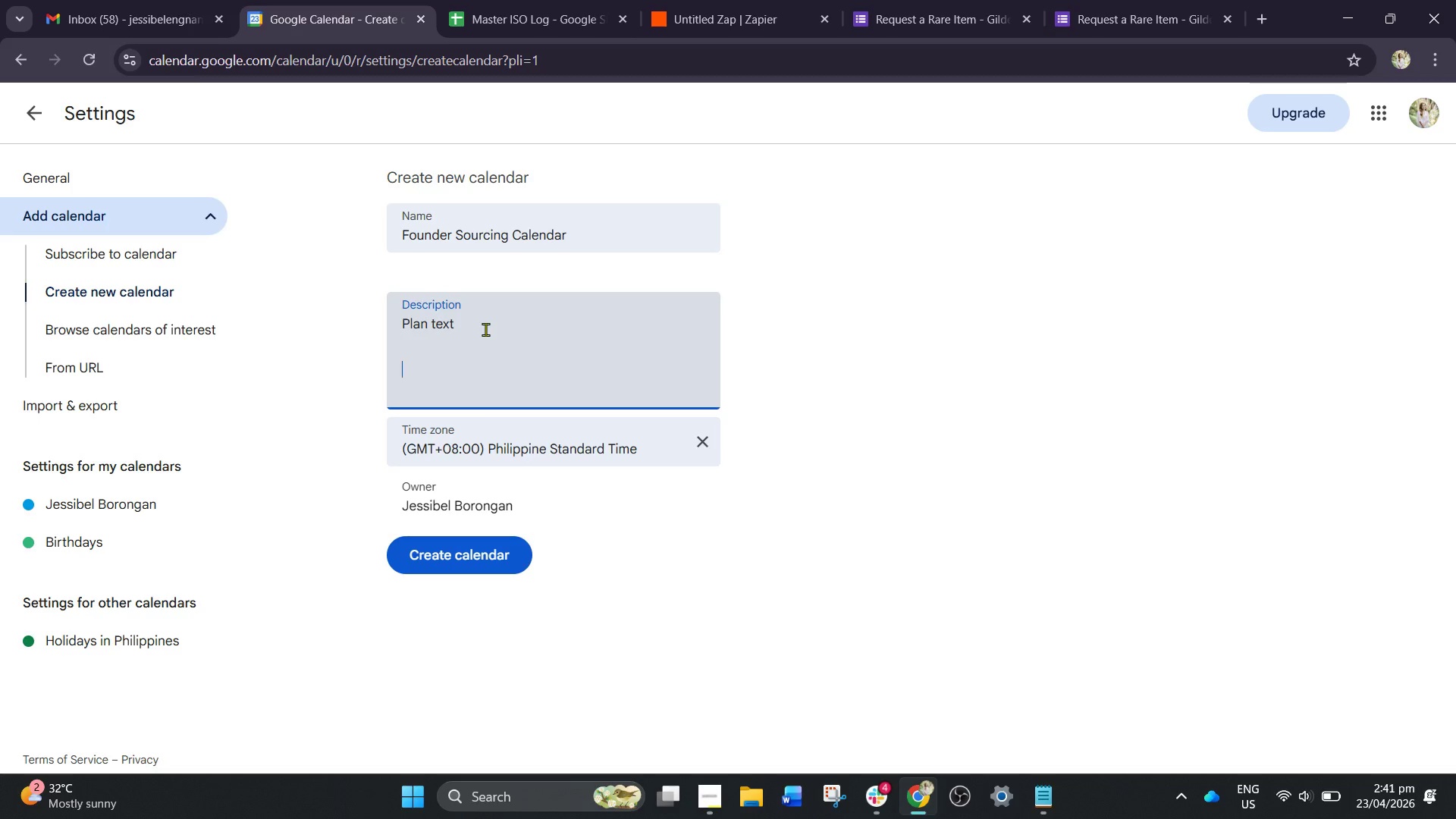 
type(High)
 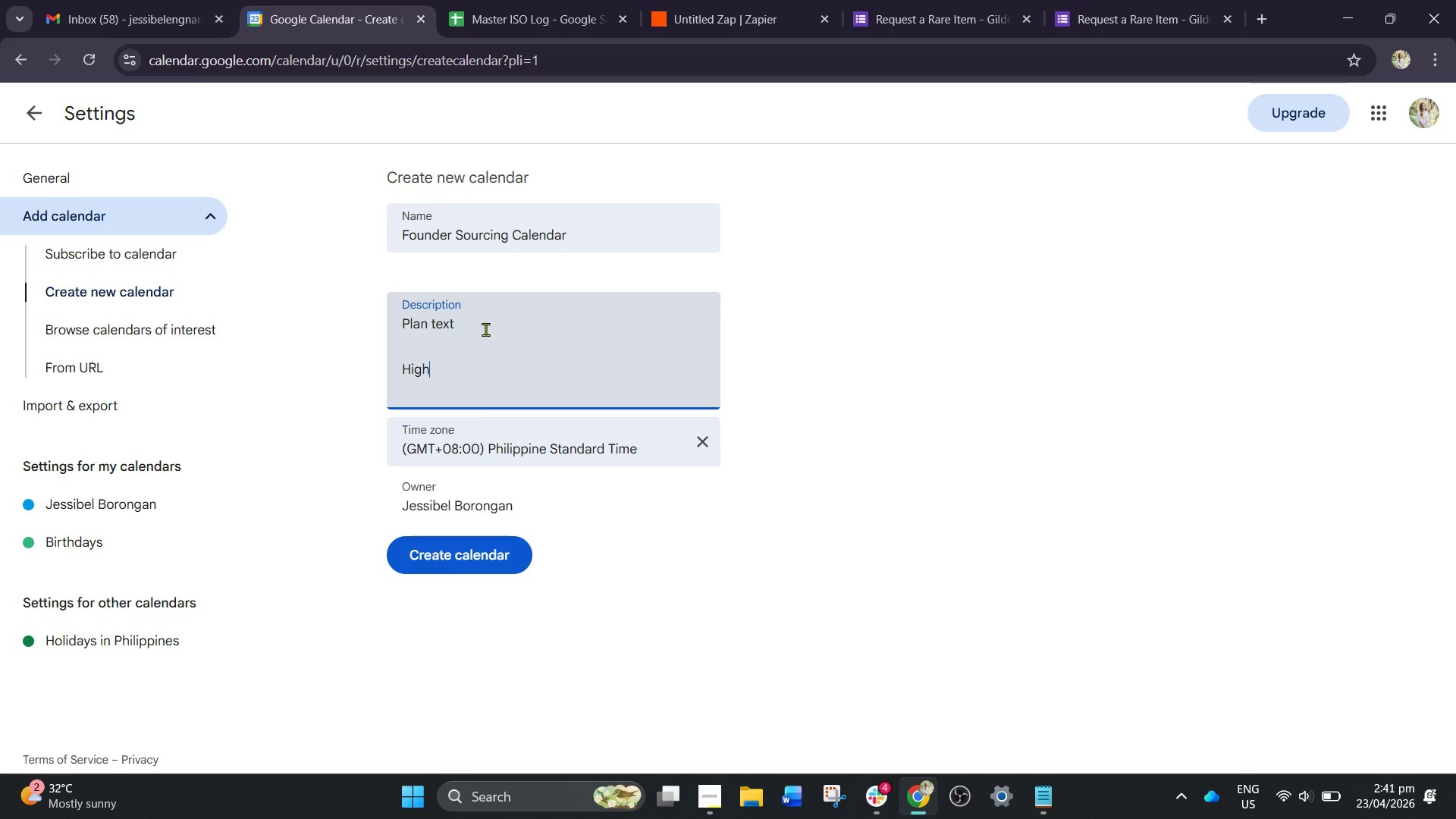 
type(-pry)
key(Backspace)
type(iority)
 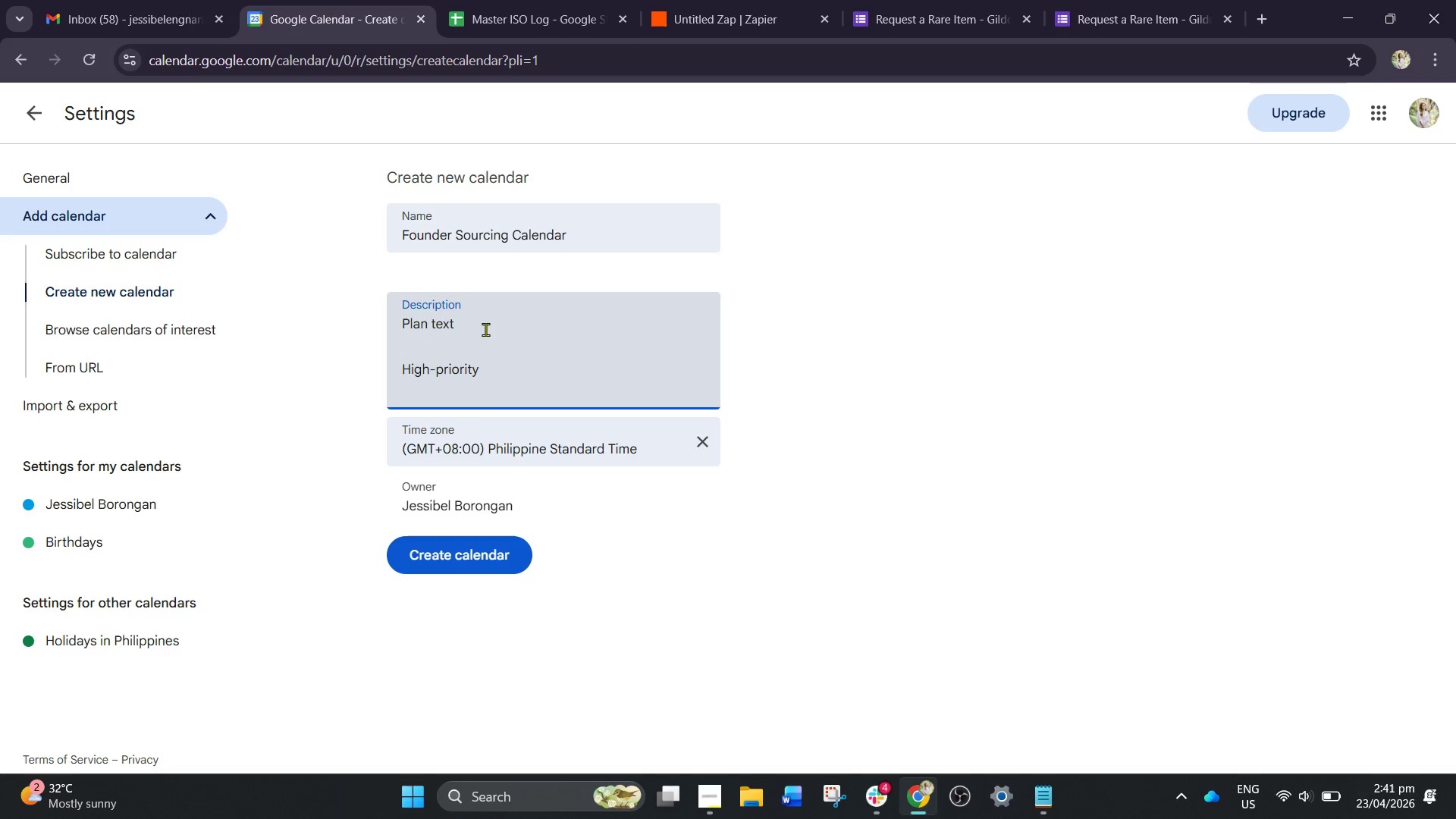 
type( spurc)
 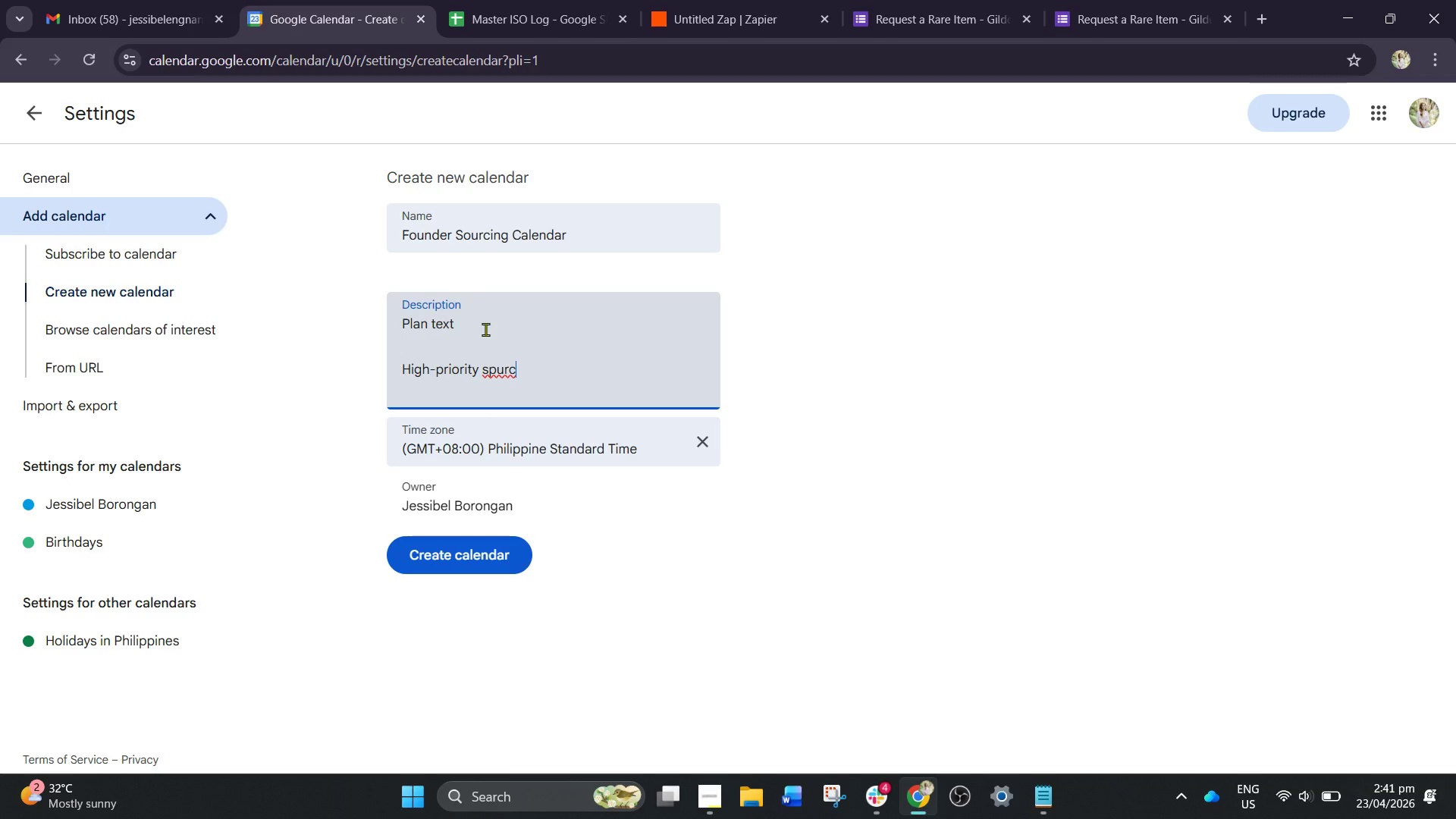 
key(Backspace)
key(Backspace)
key(Backspace)
key(Backspace)
type(ourcing task)
 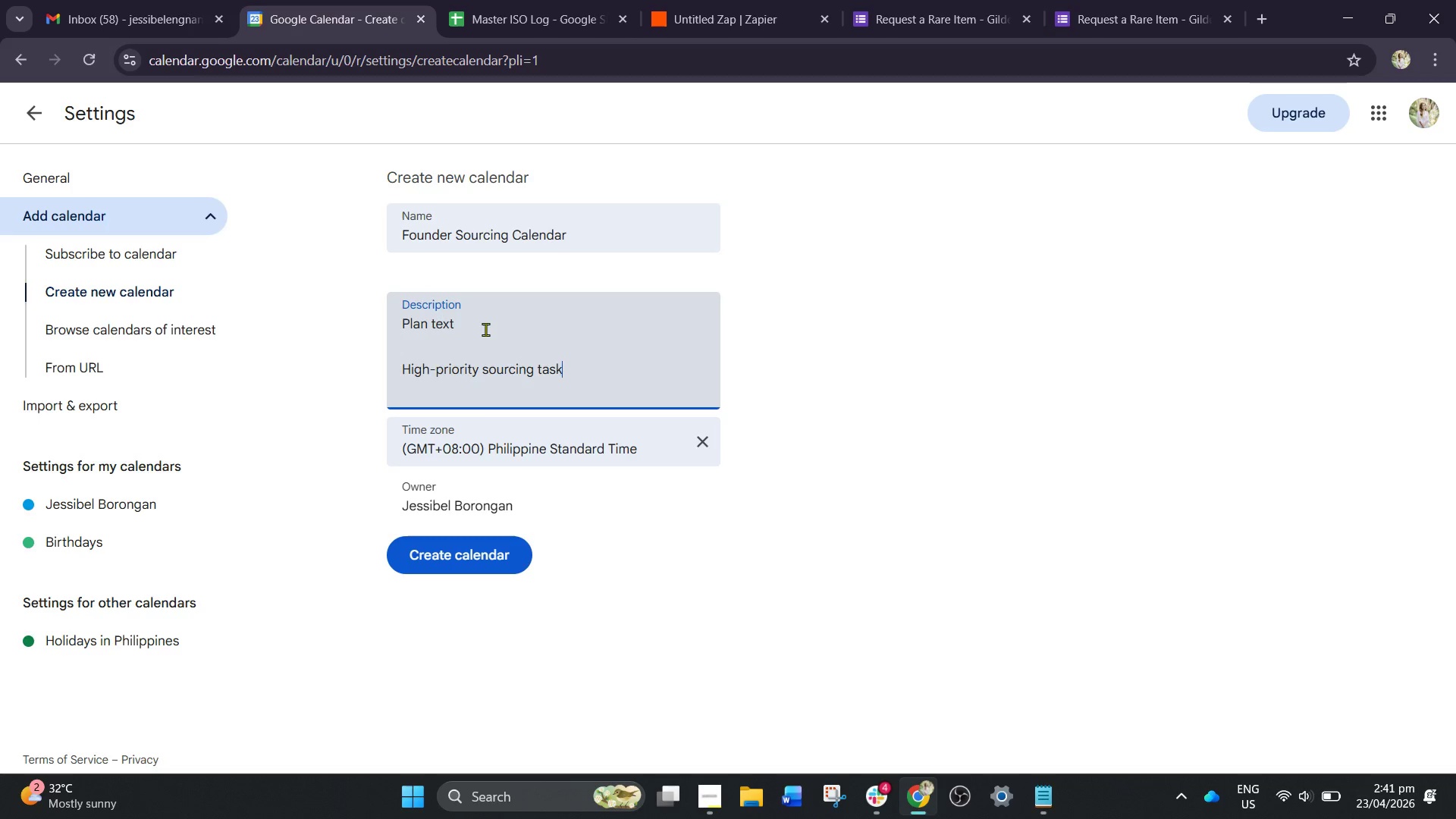 
wait(6.16)
 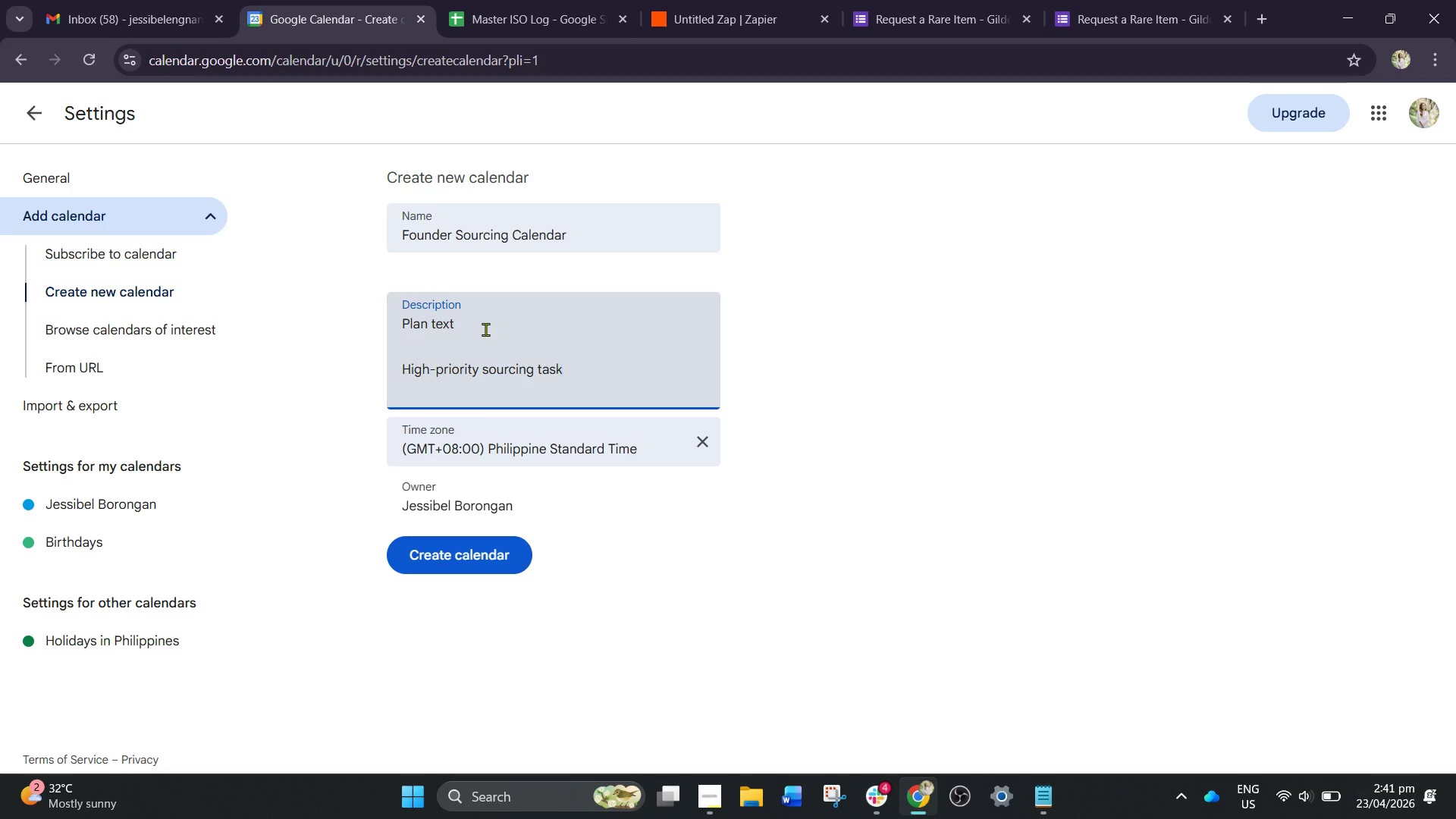 
type(s from )
 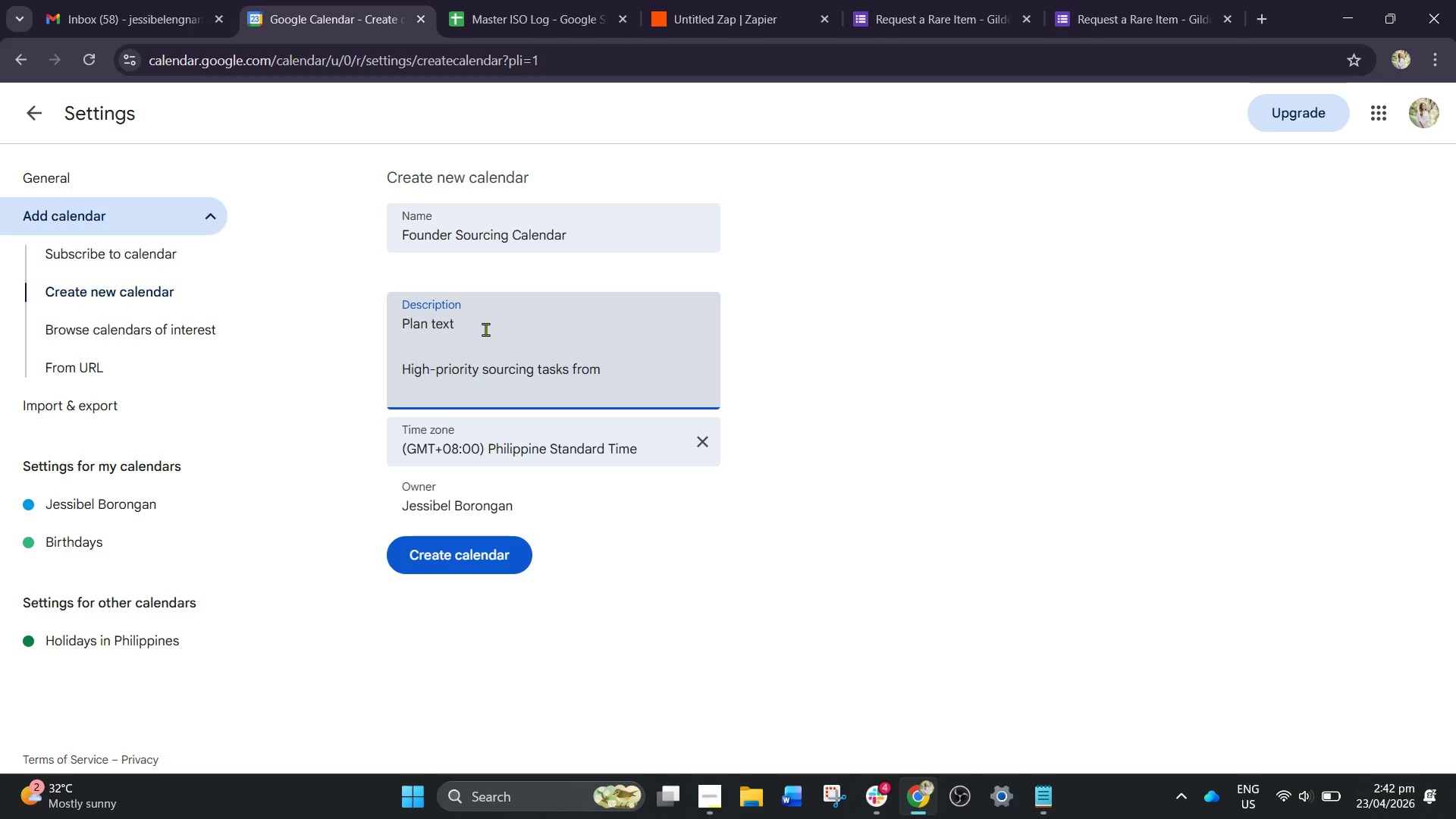 
type(ISO re)
 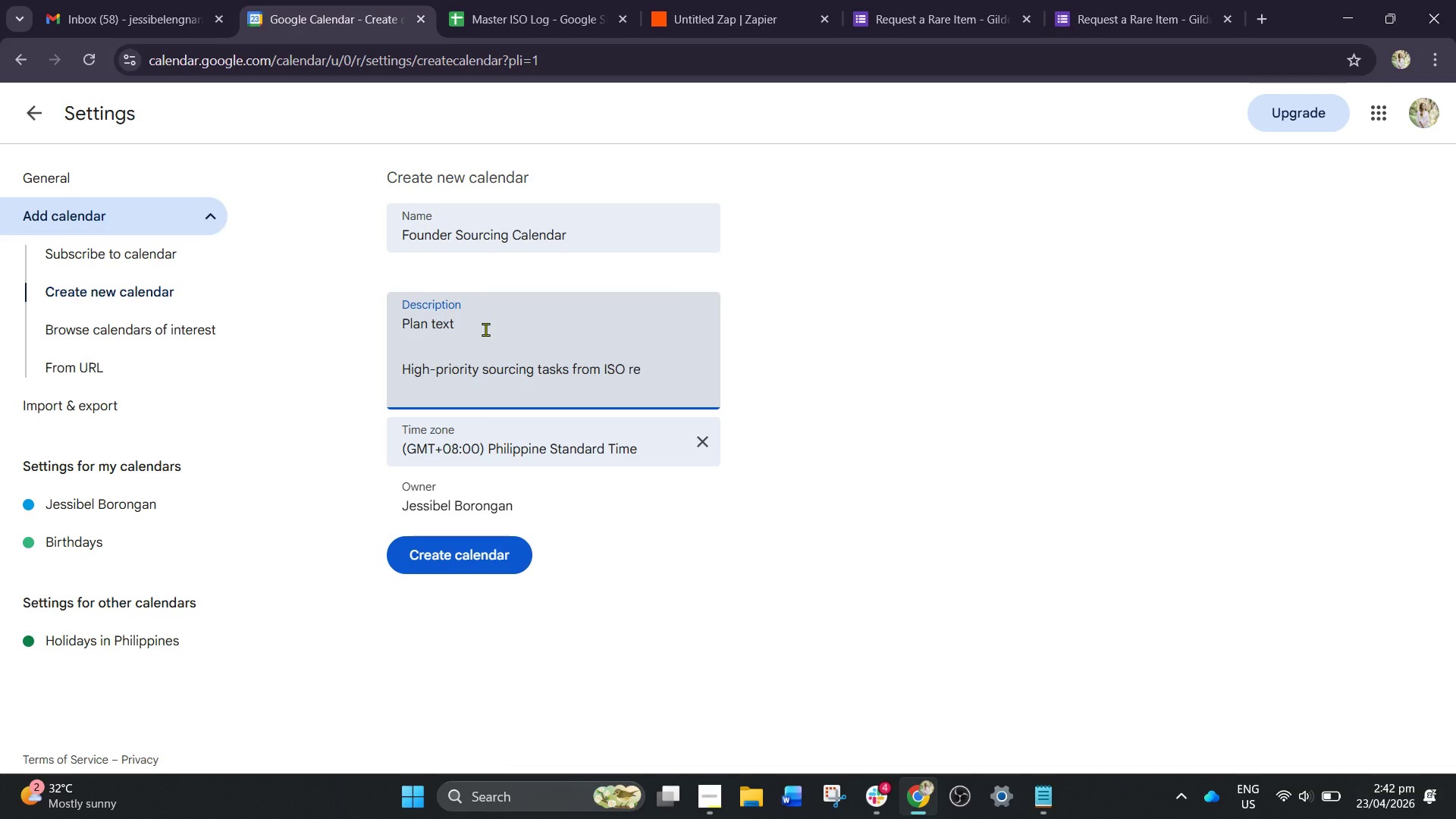 
type(quest )
 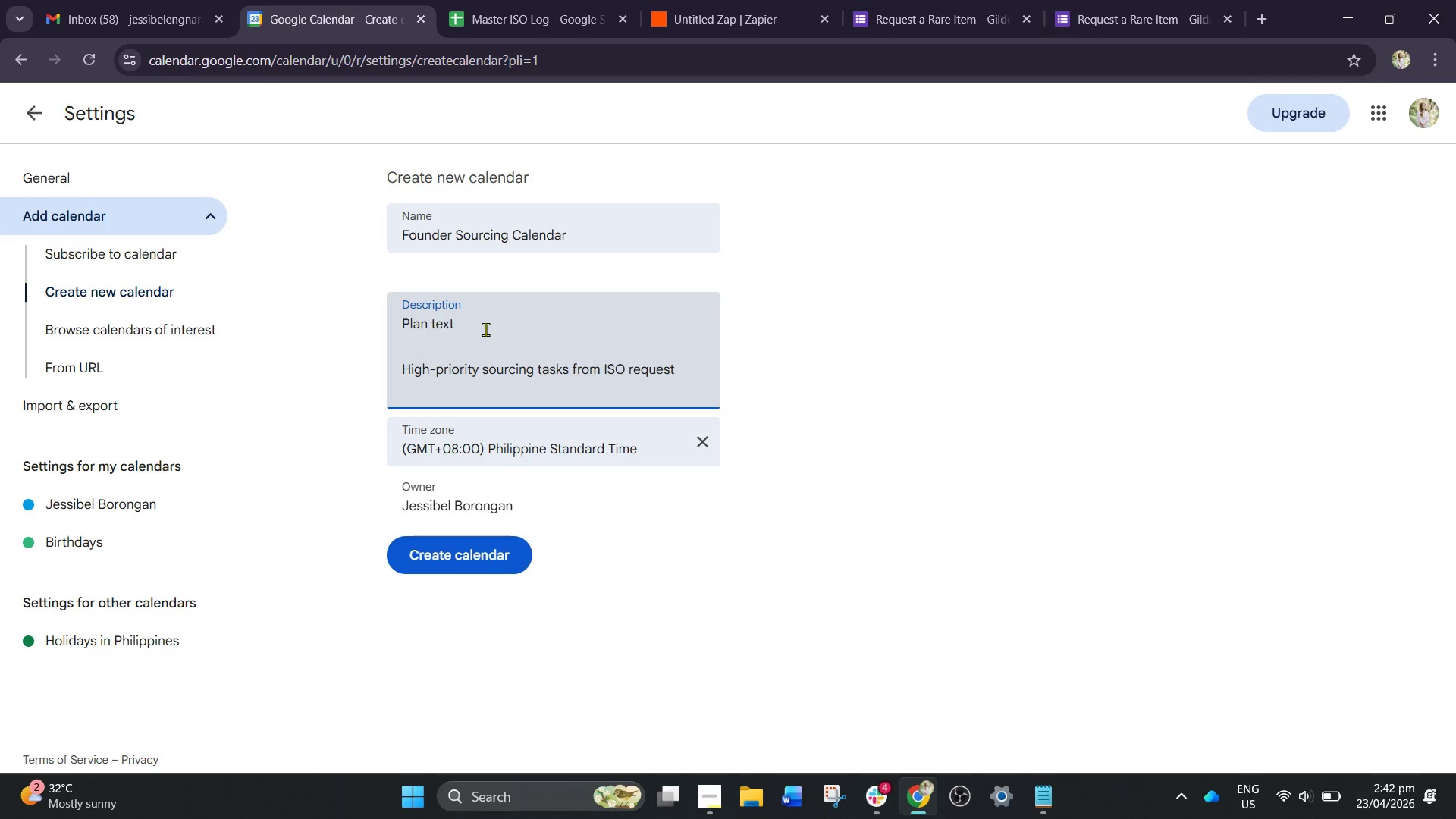 
key(Backspace)
 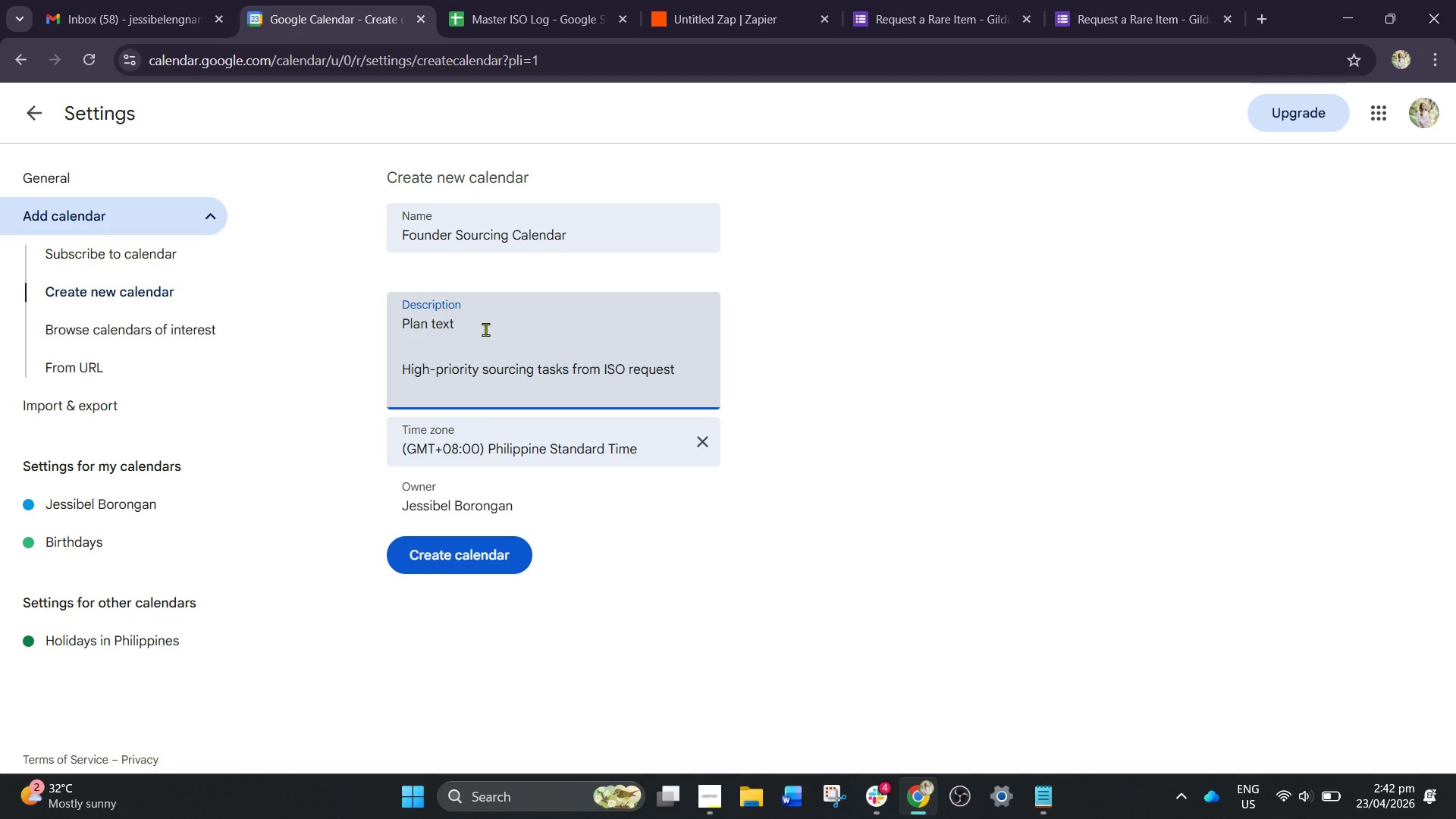 
key(S)
 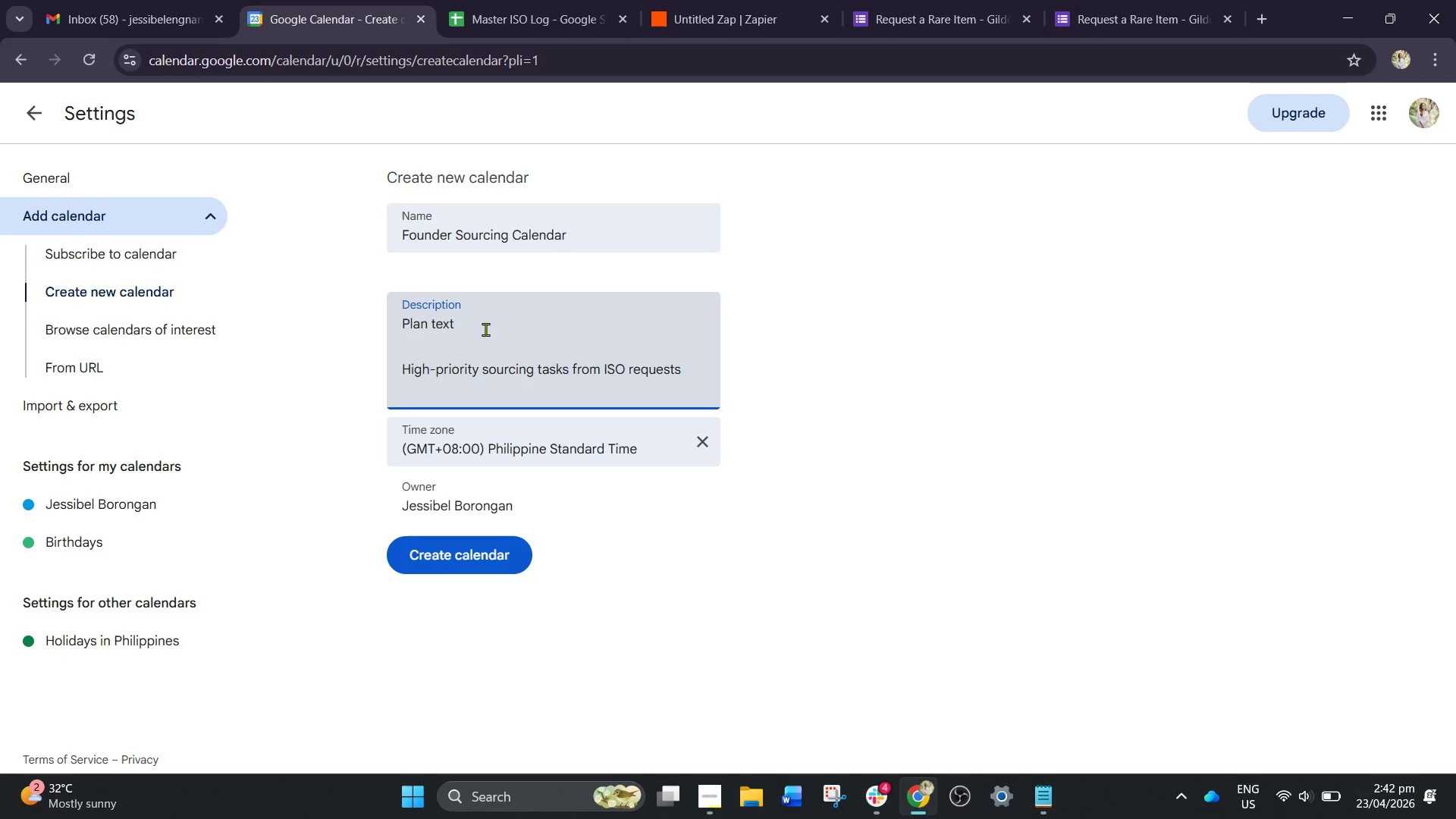 
key(Space)
 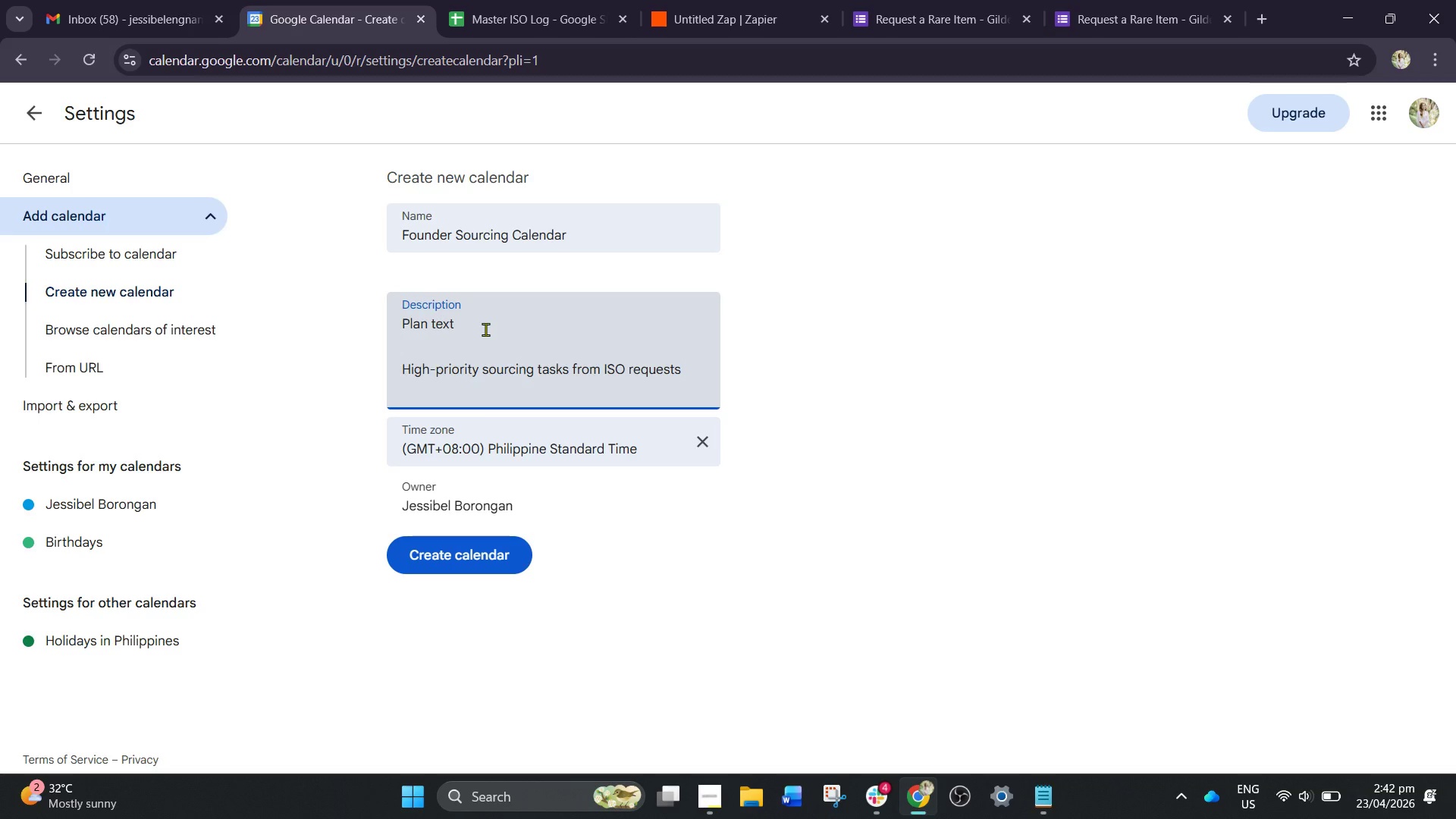 
wait(9.58)
 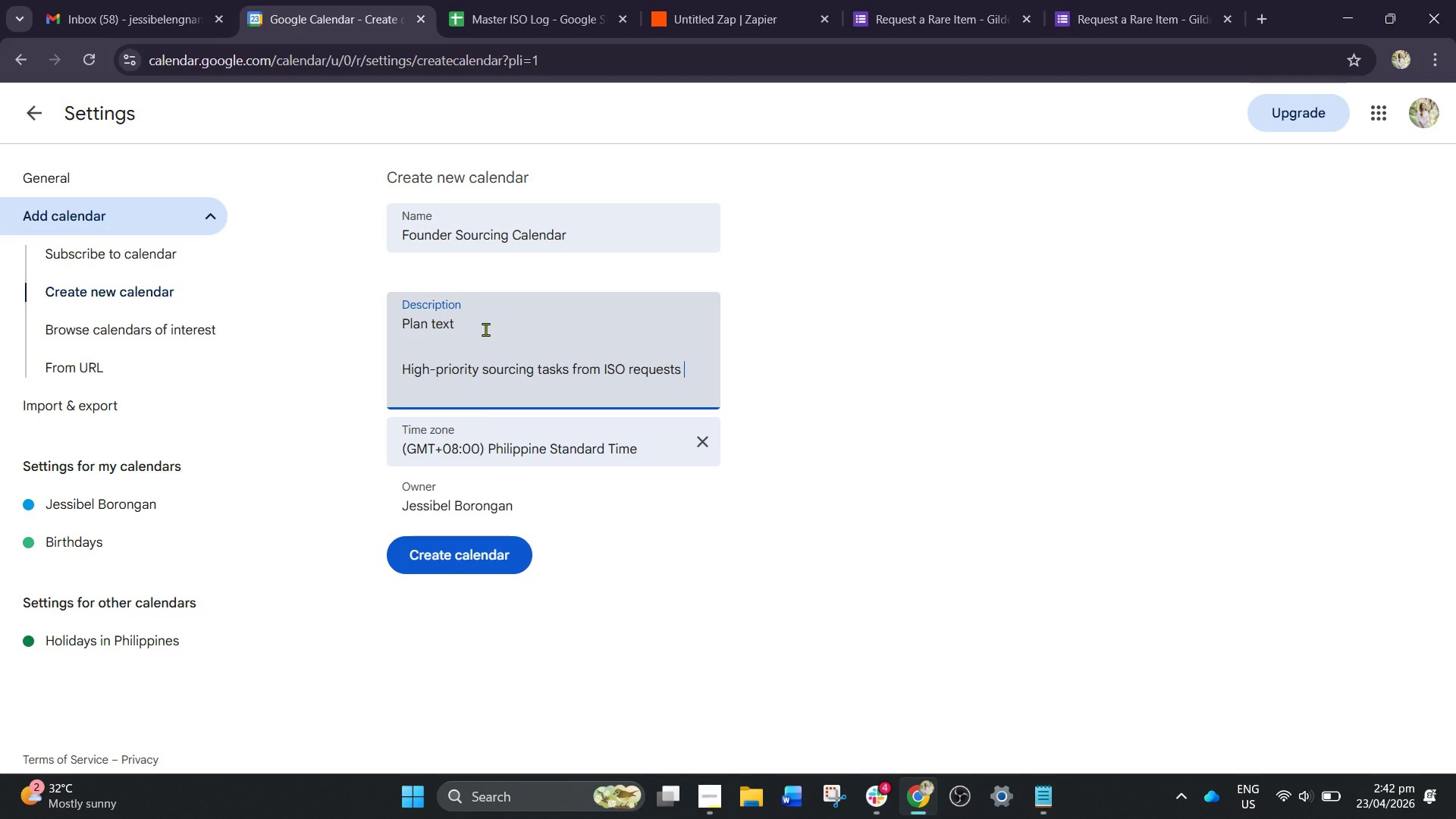 
key(Shift+9)
 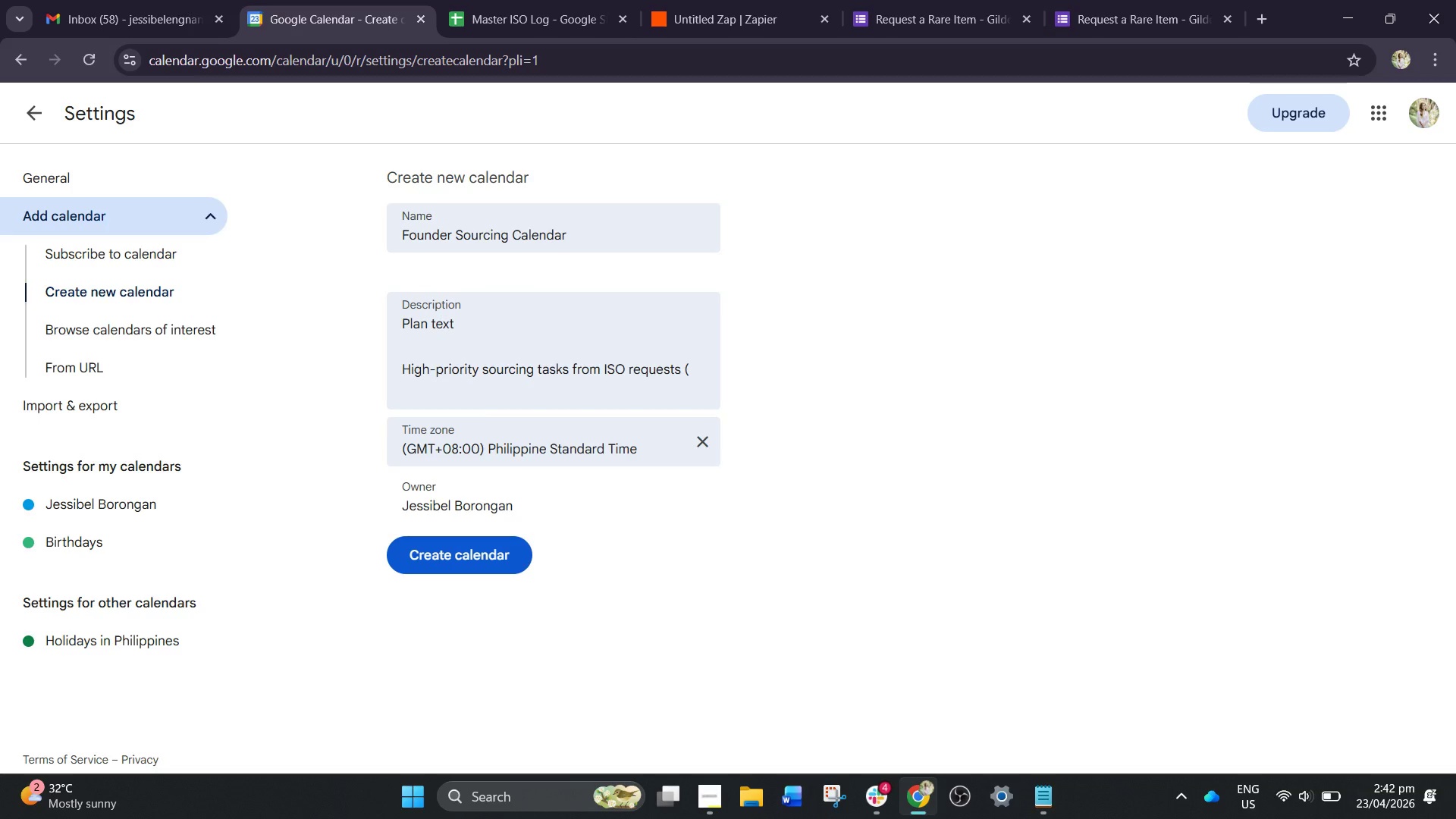 
key(CapsLock)
 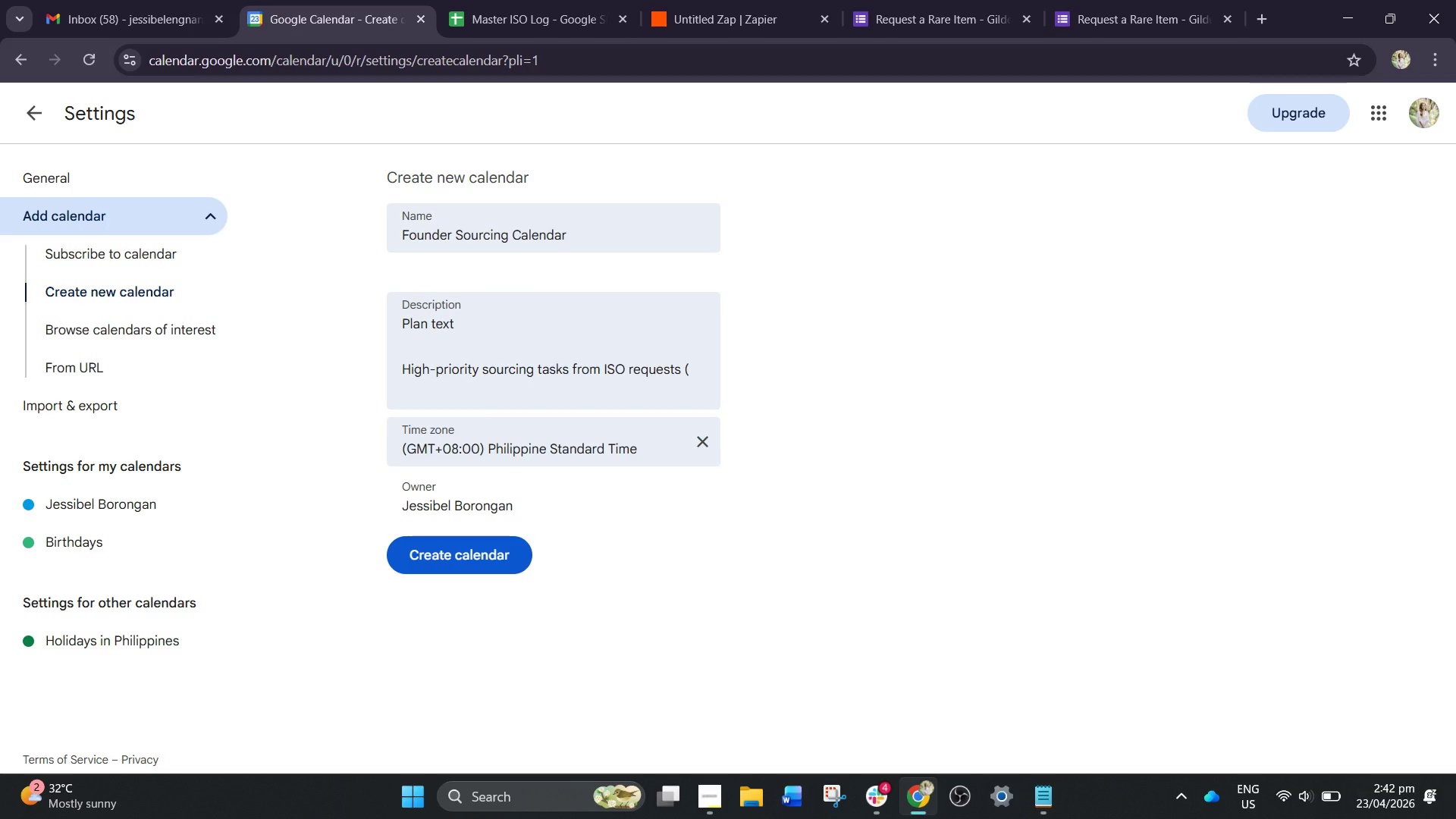 
key(A)
 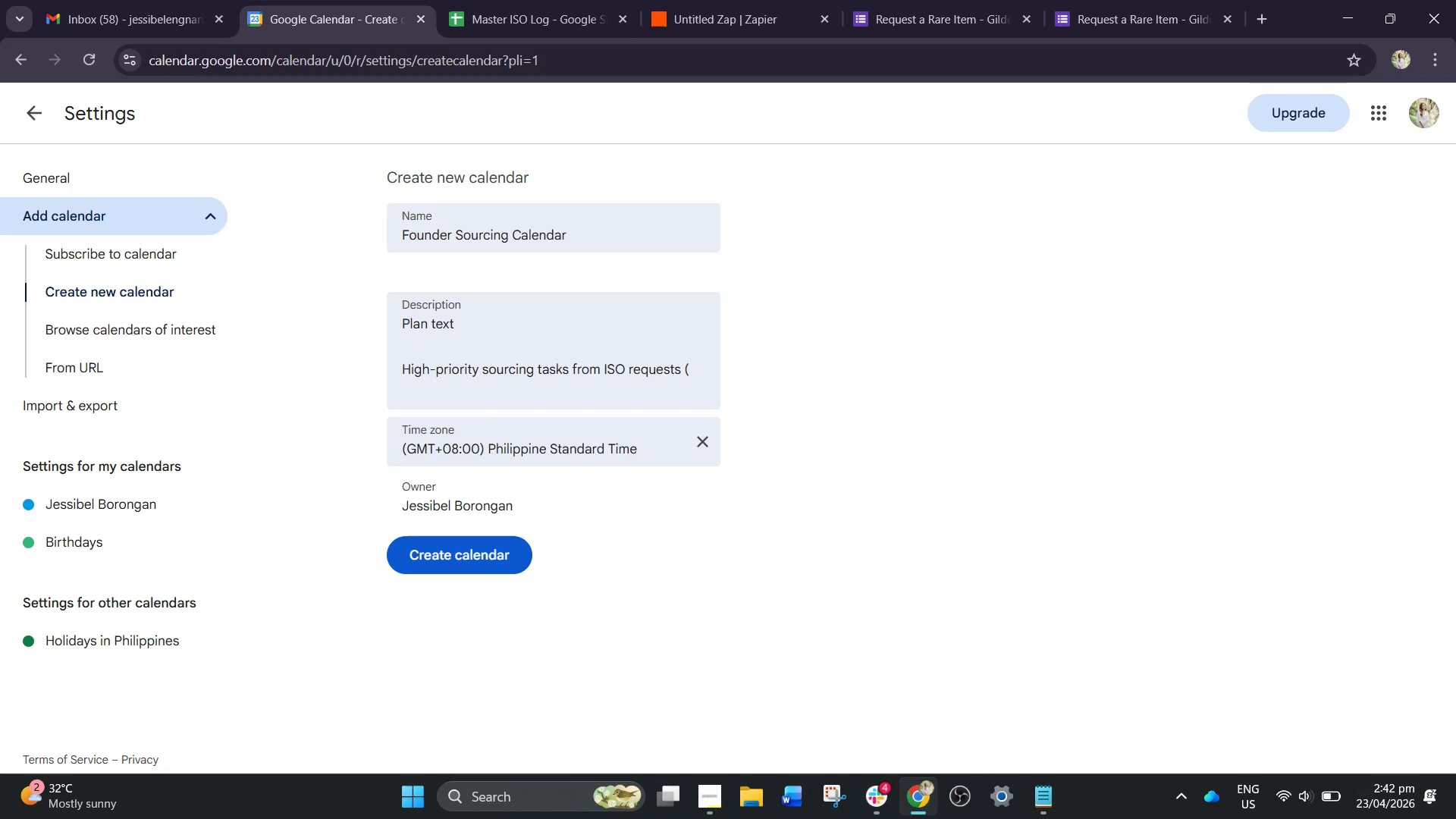 
key(CapsLock)
 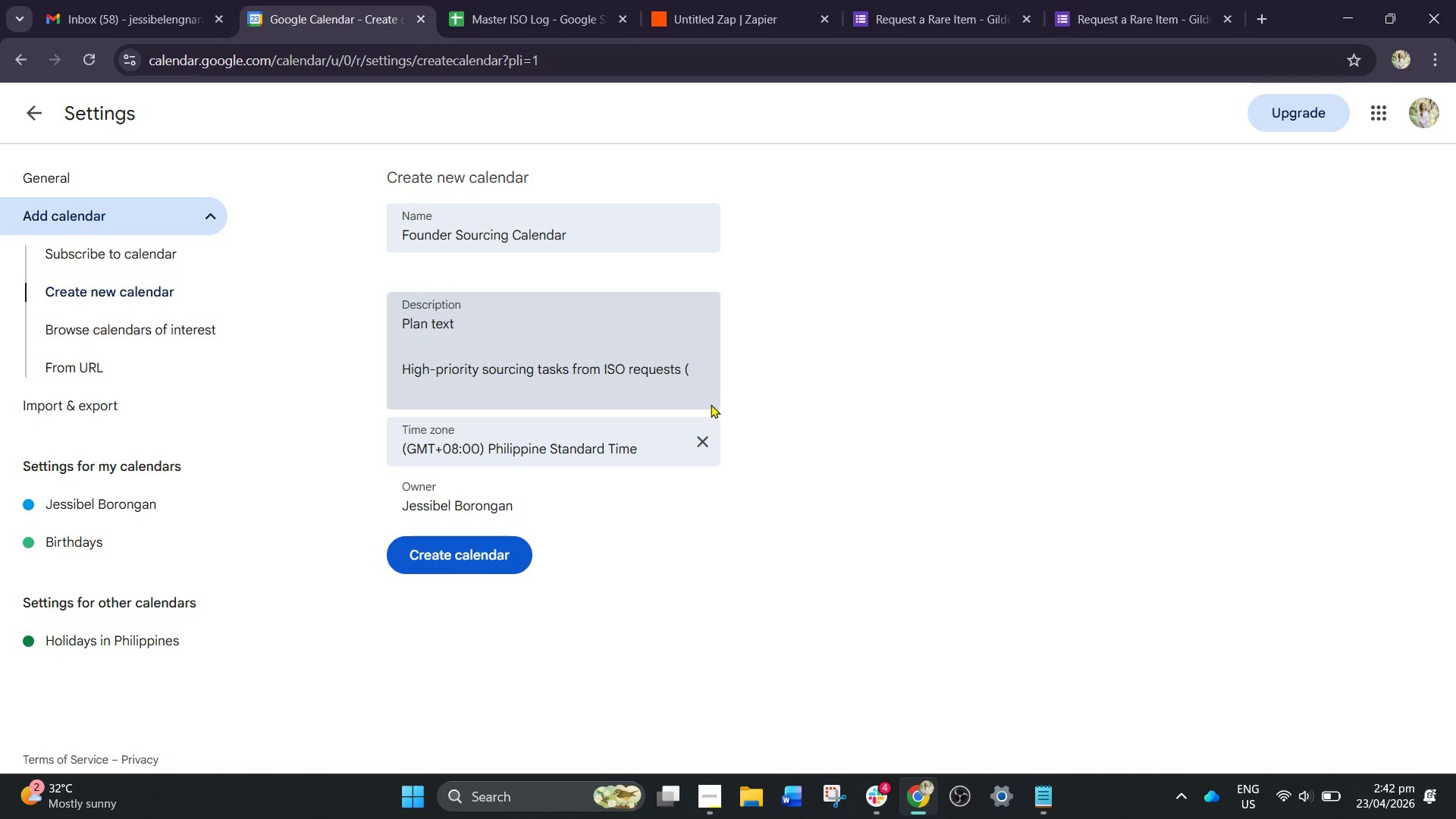 
left_click([697, 368])
 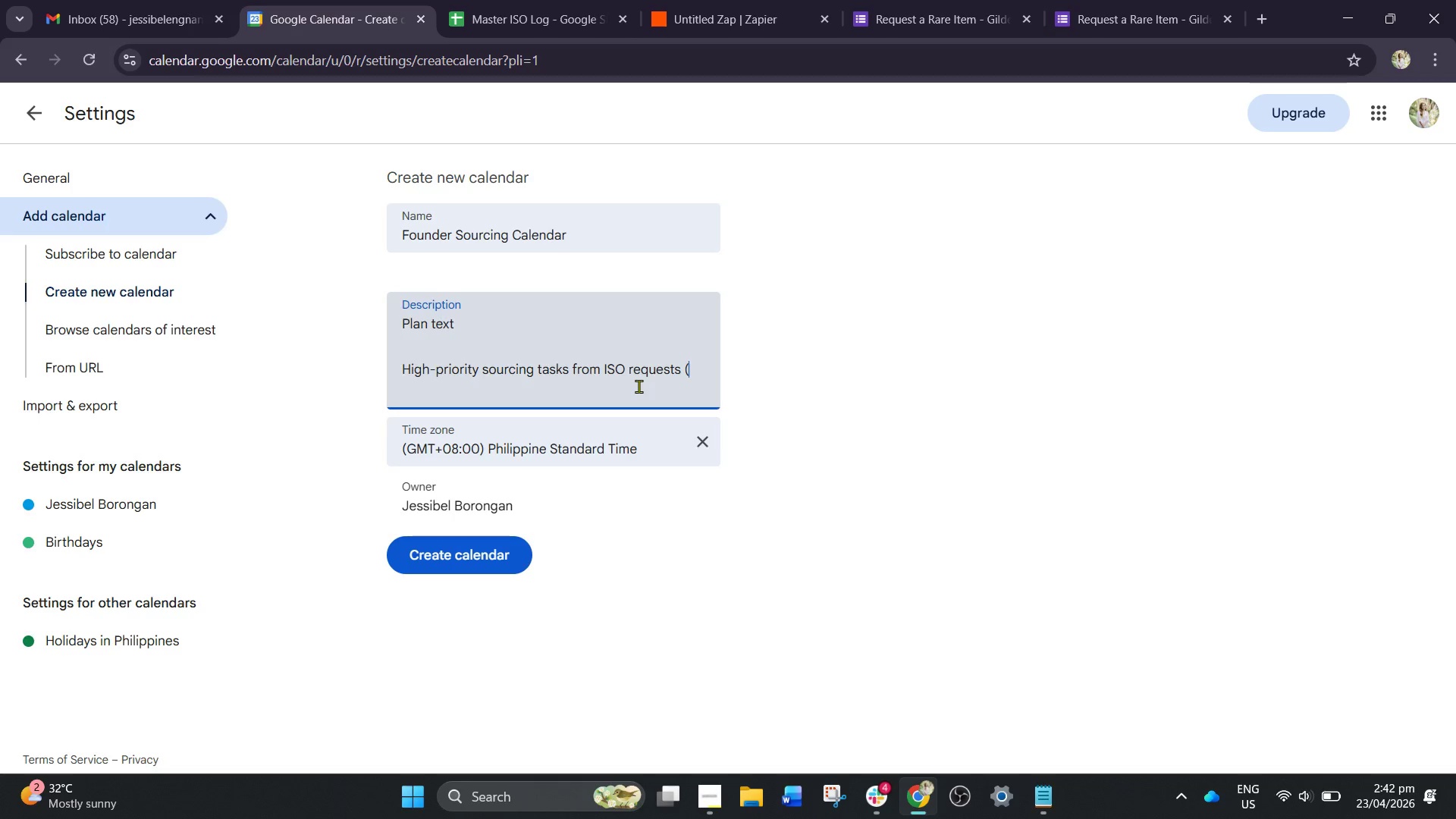 
key(CapsLock)
 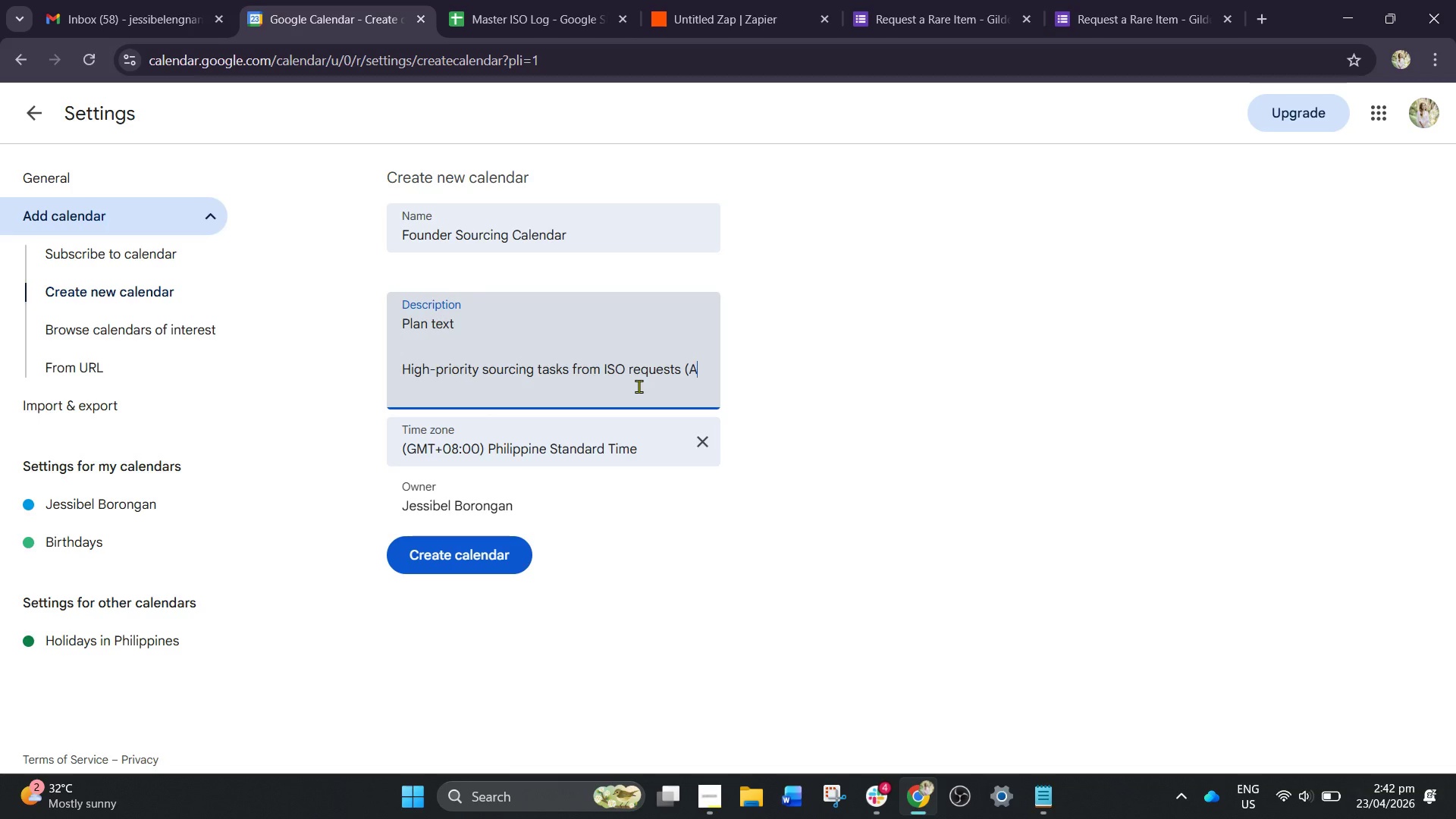 
key(A)
 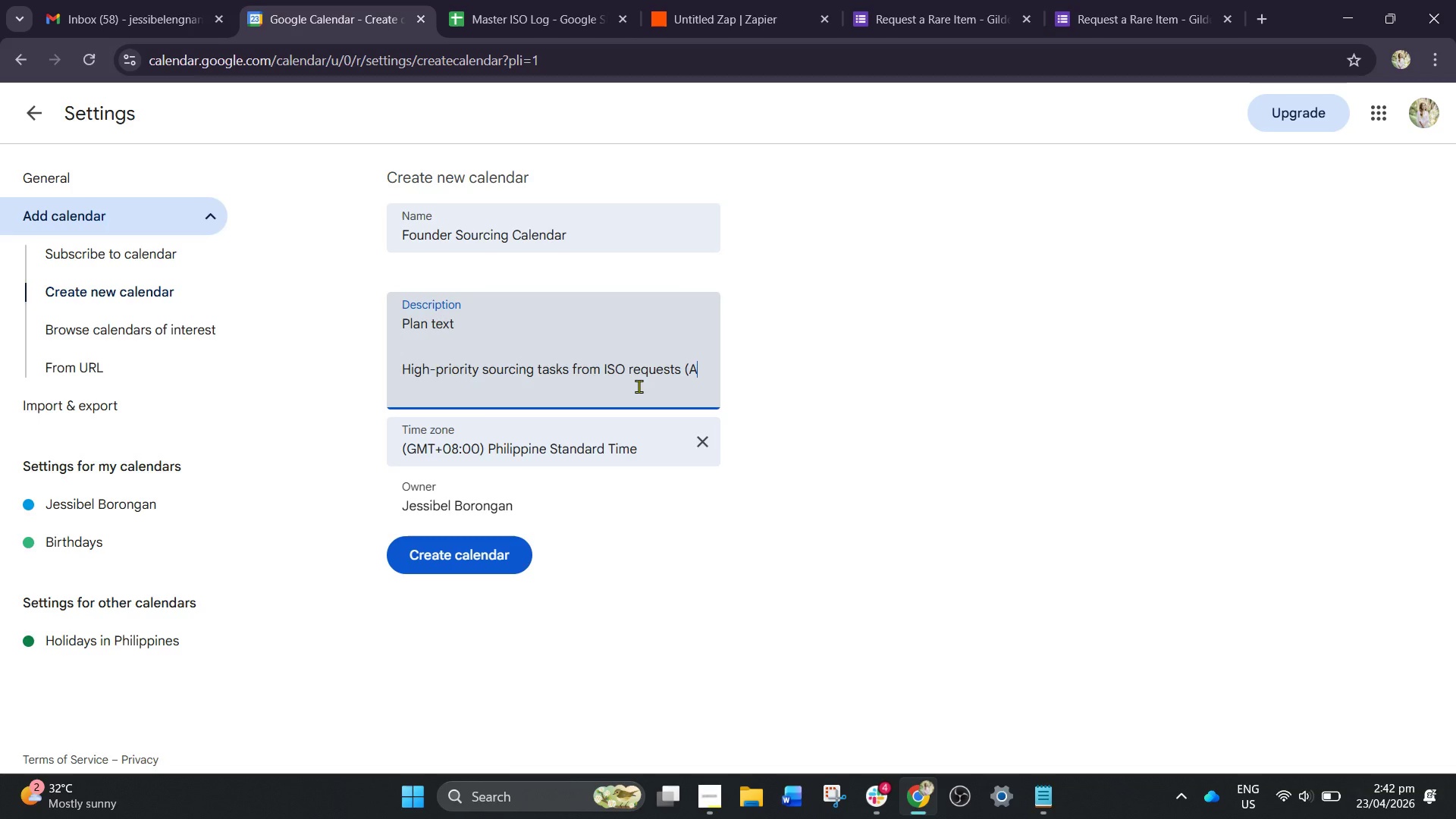 
key(CapsLock)
 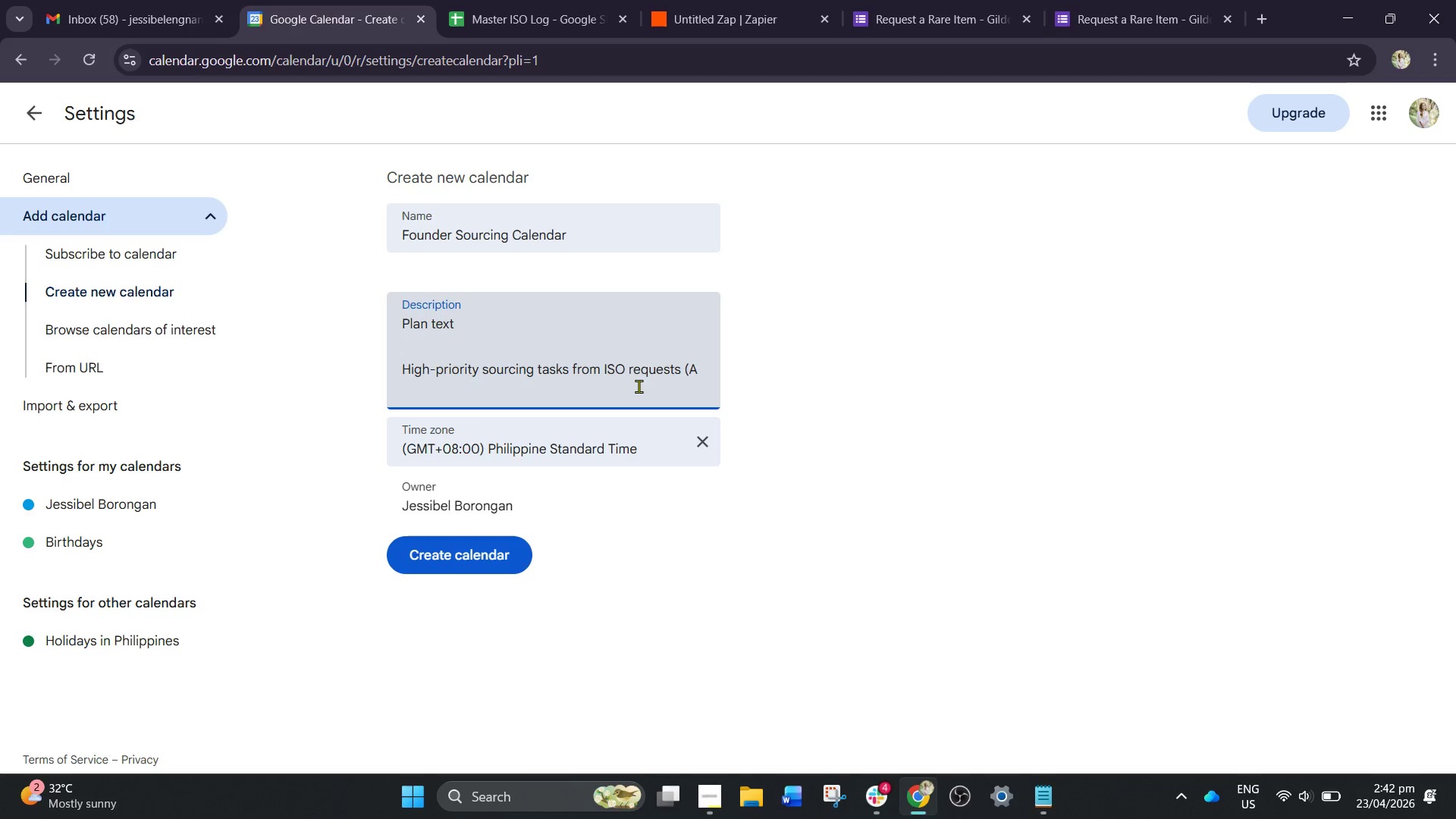 
type(nti)
 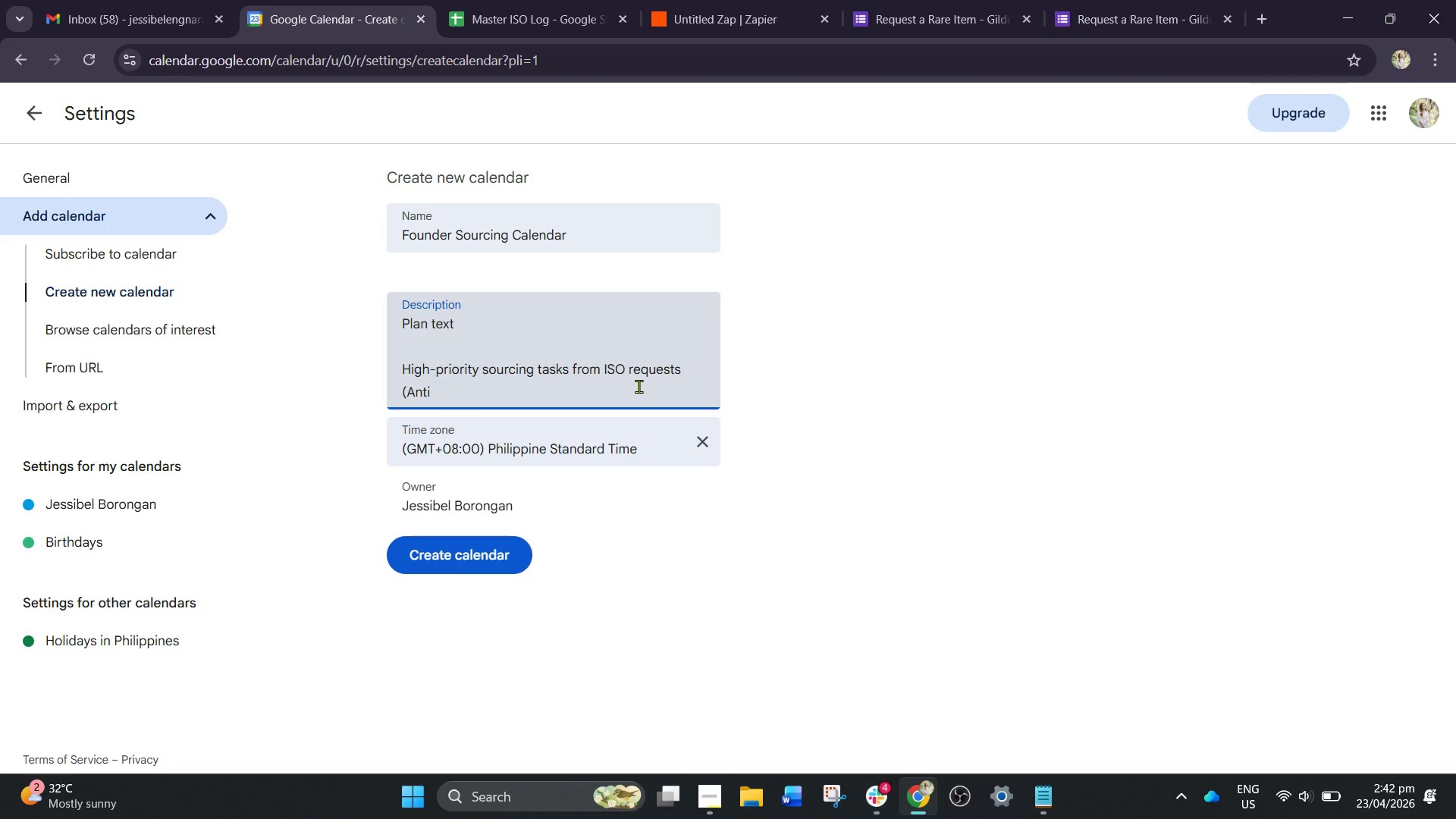 
wait(5.33)
 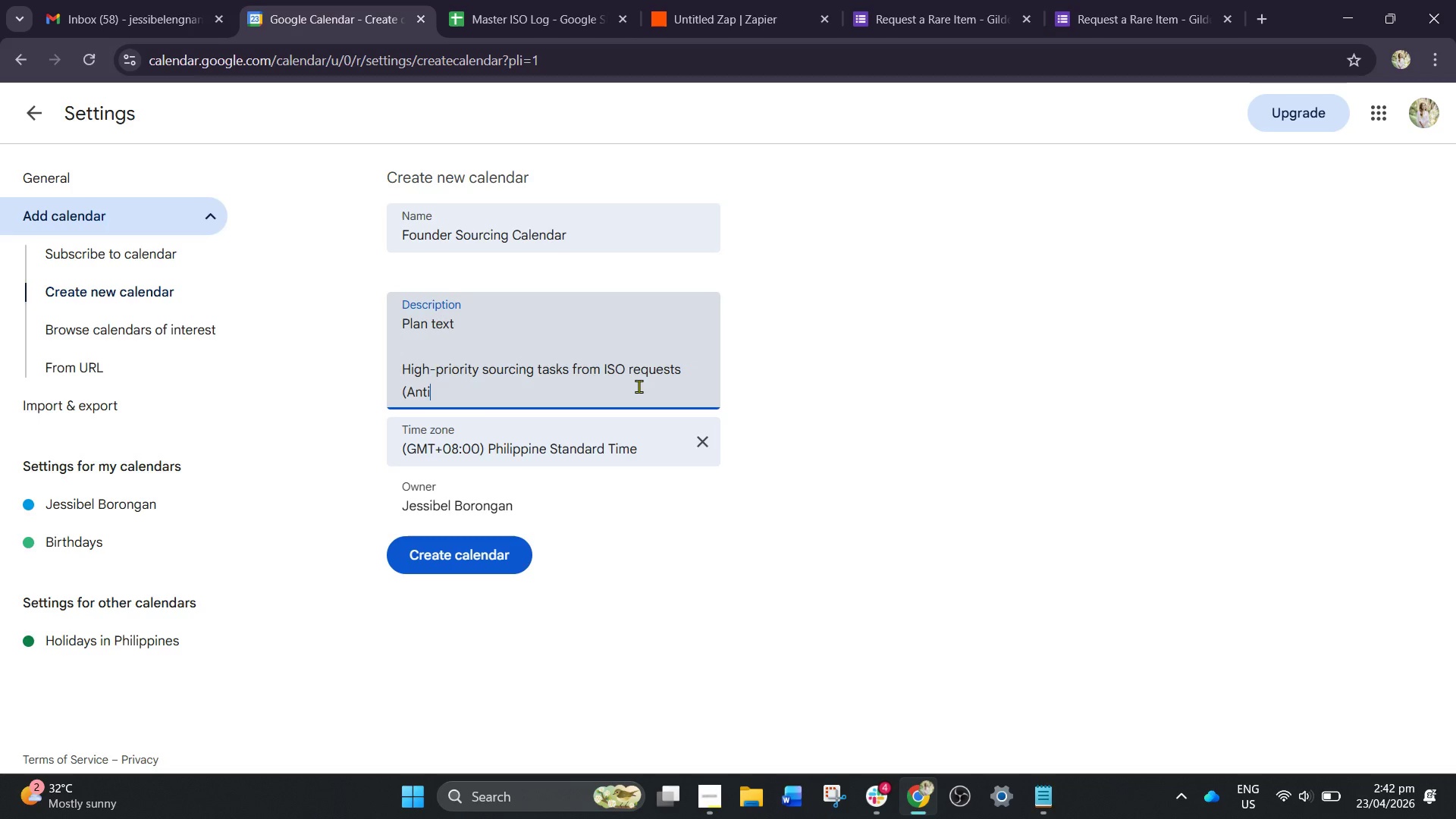 
type(que)
 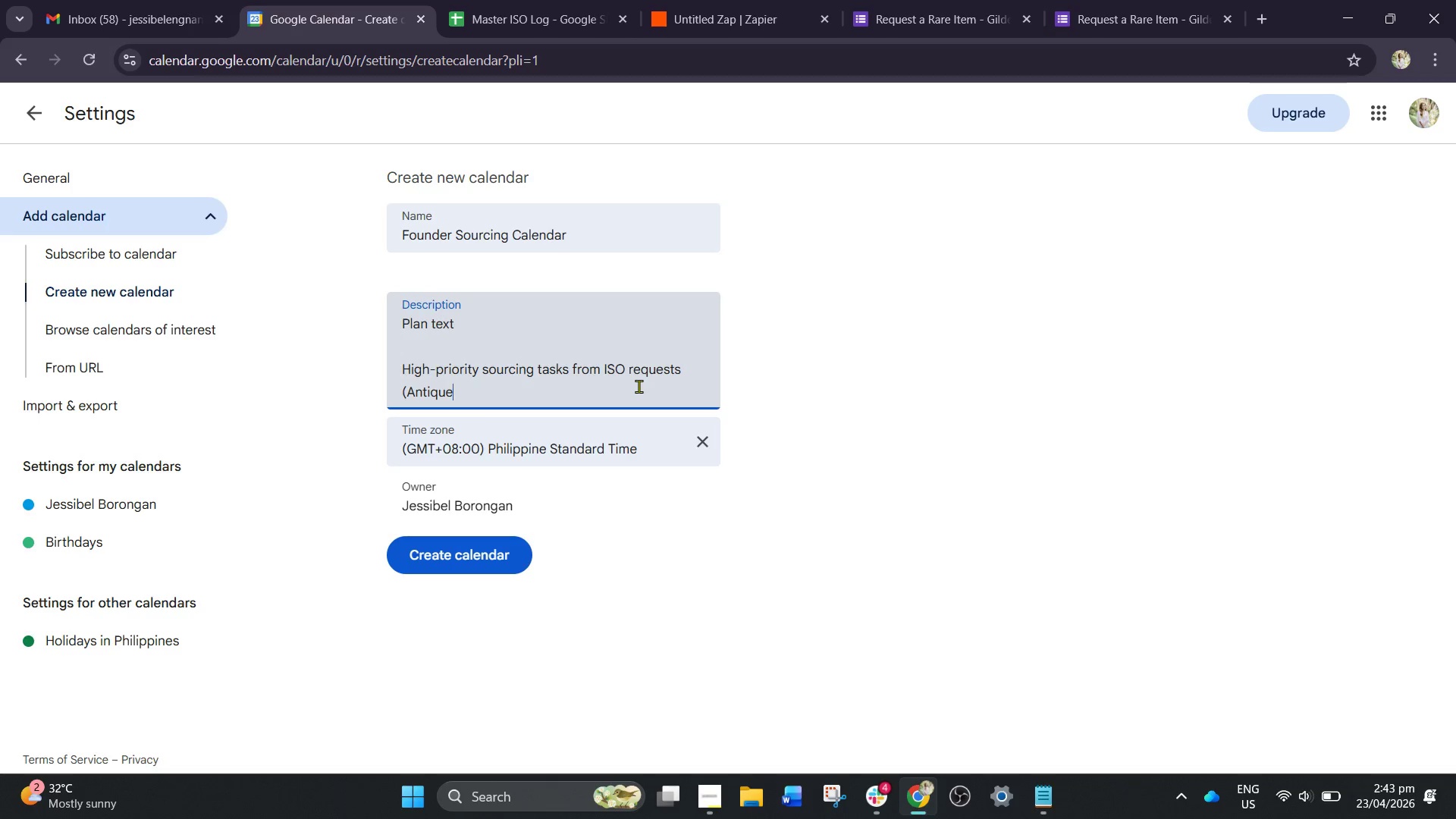 
key(Space)
 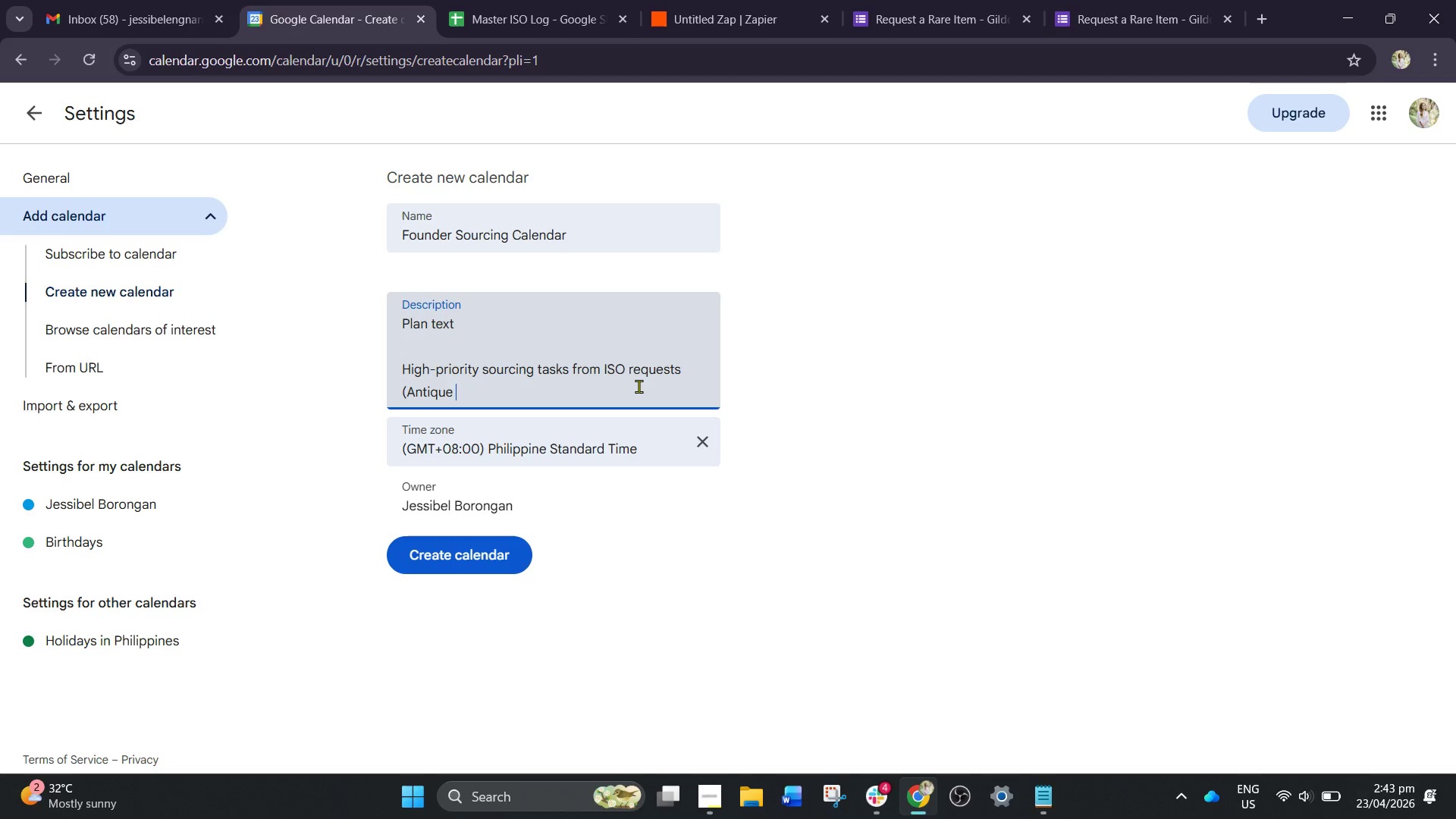 
wait(6.84)
 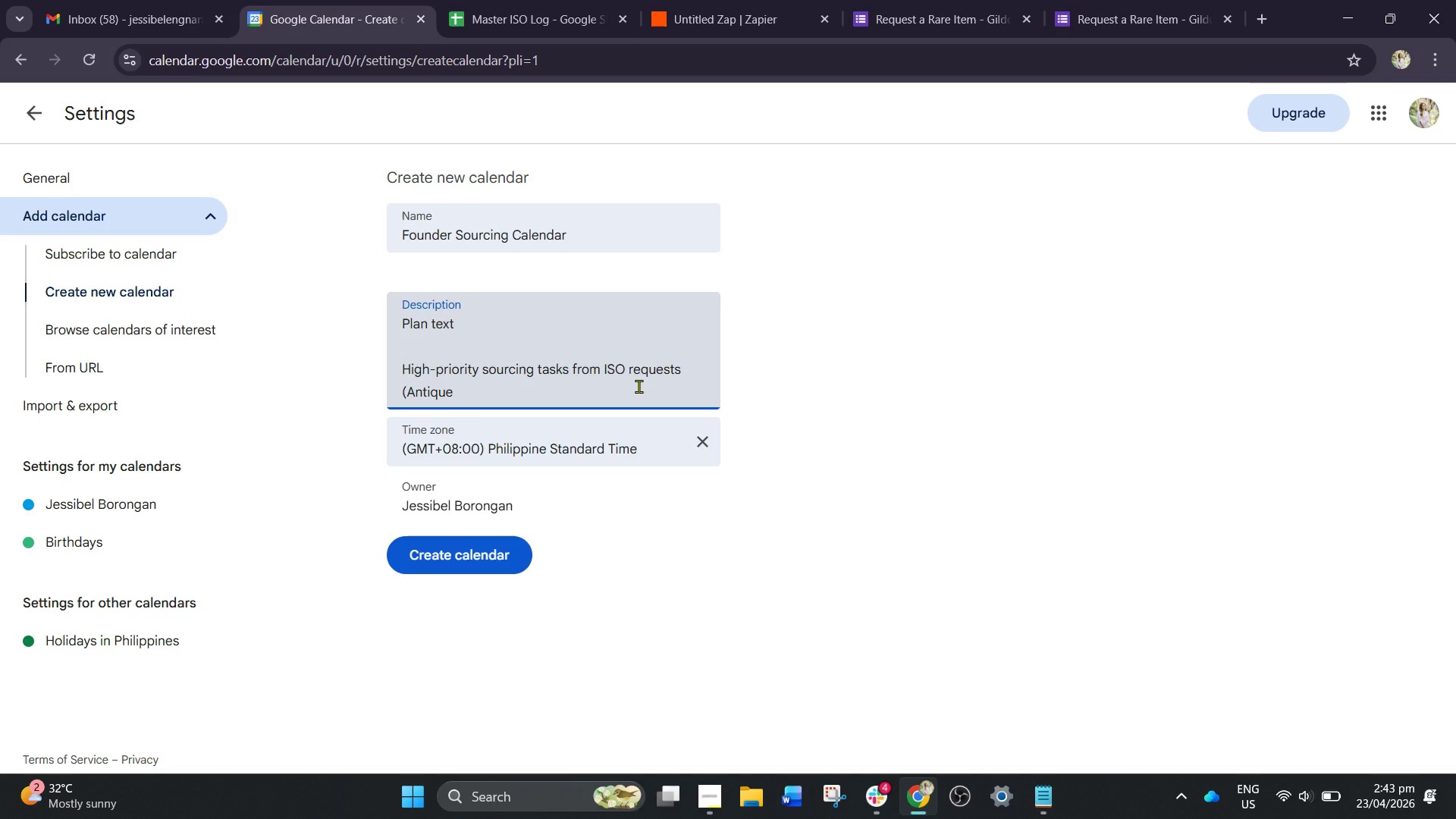 
key(Shift+7)
 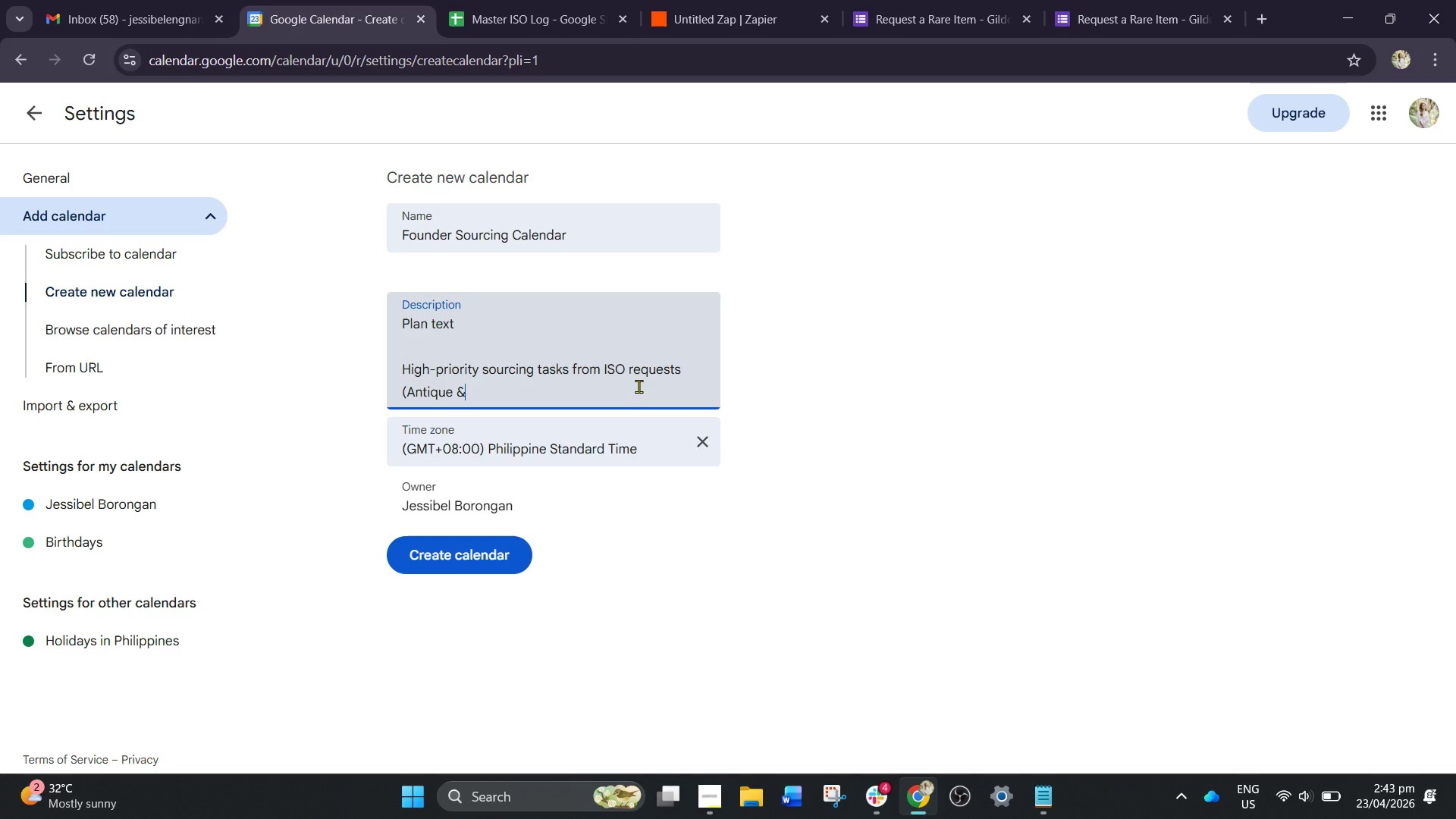 
type( Limited)
 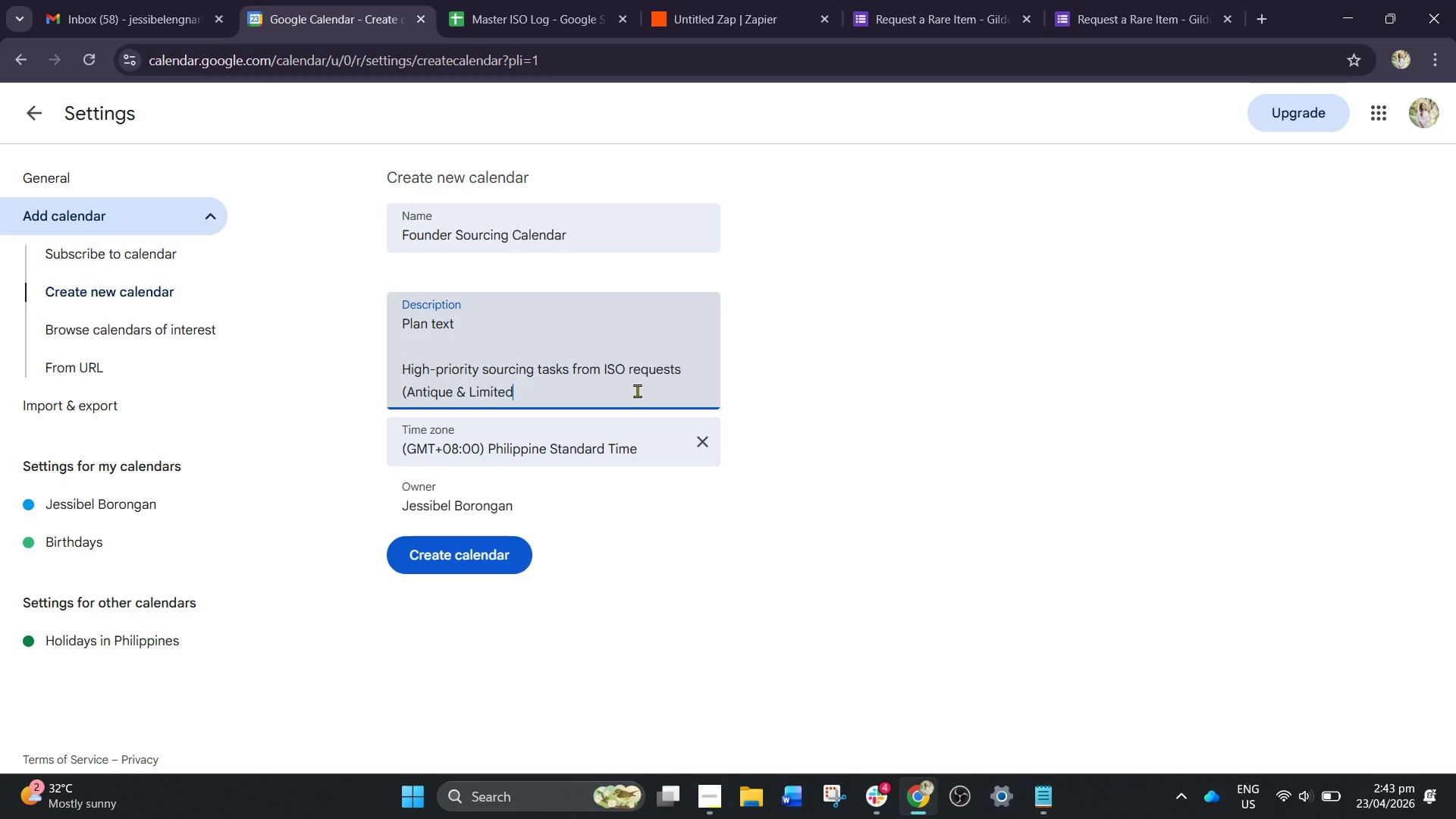 
wait(5.14)
 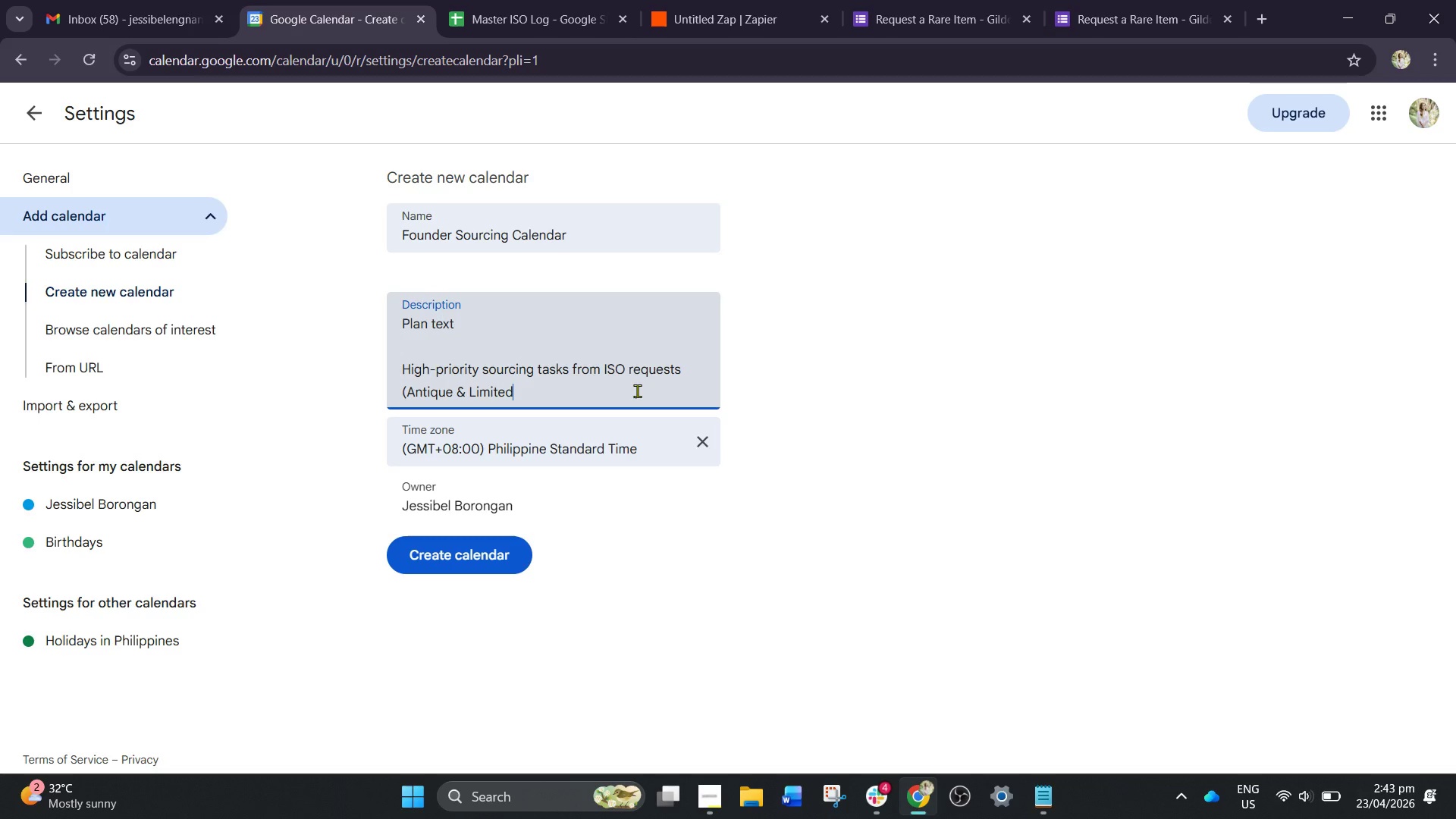 
key(Shift+0)
 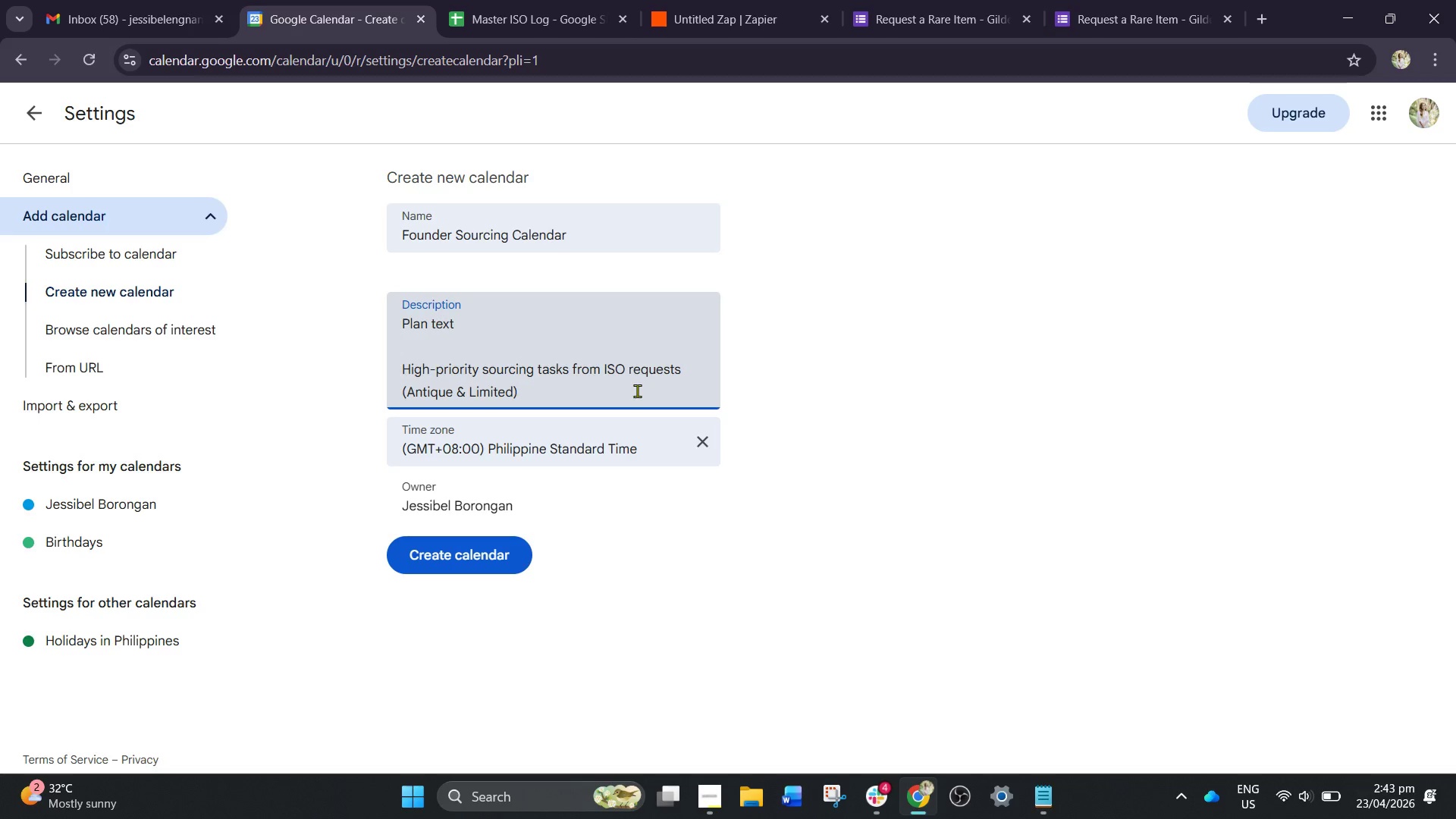 
wait(6.23)
 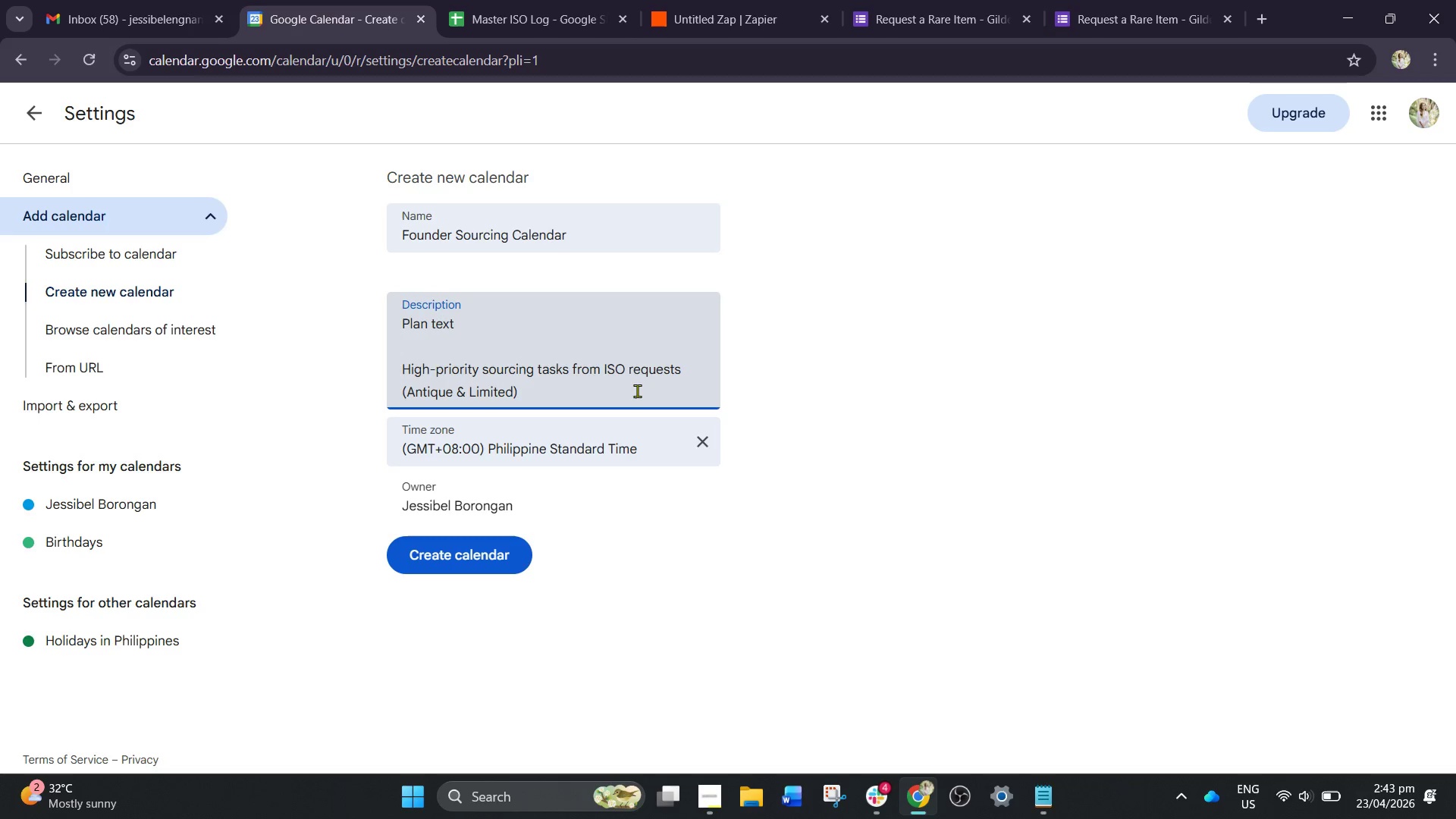 
key(Backspace)
 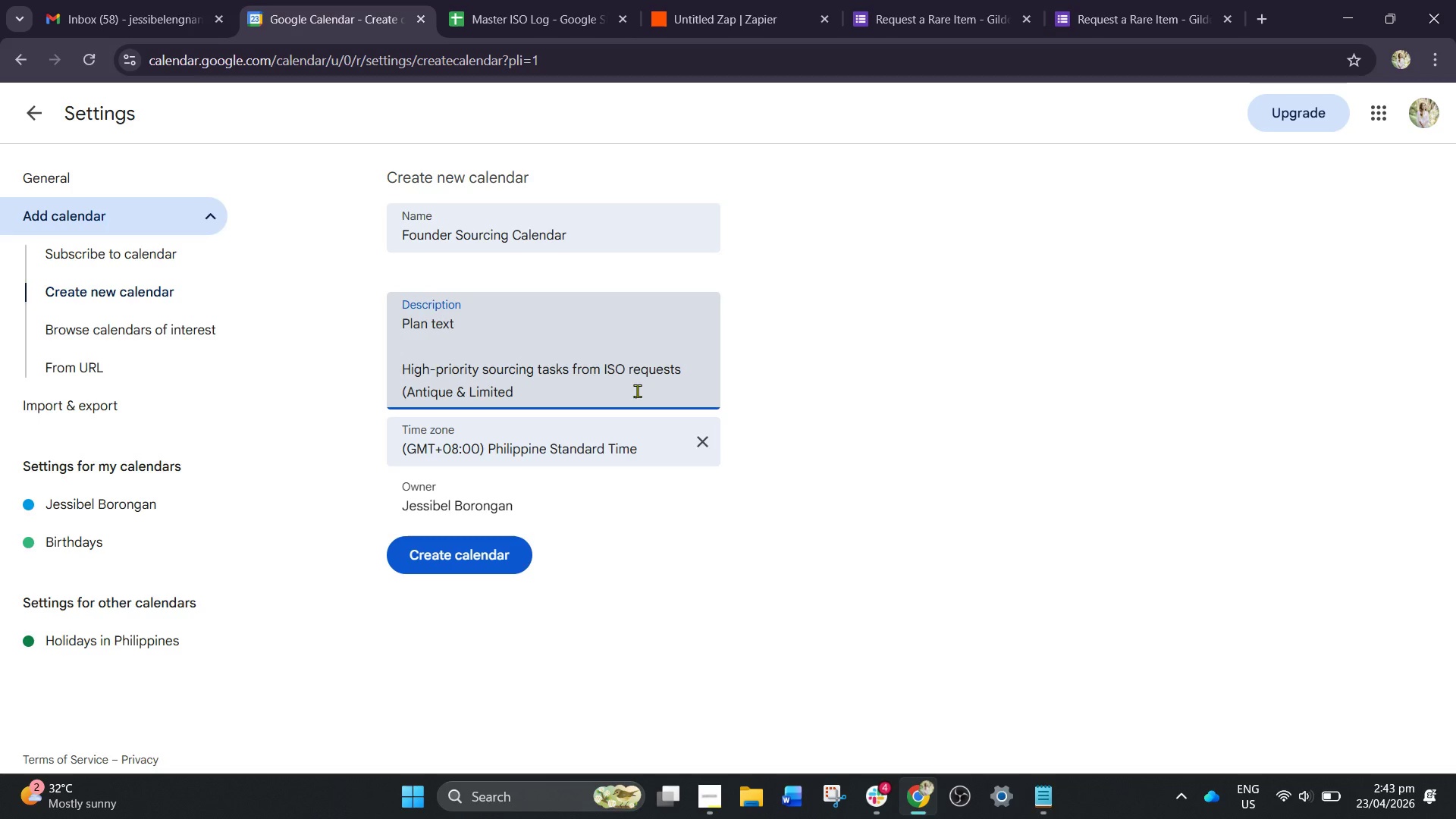 
key(Space)
 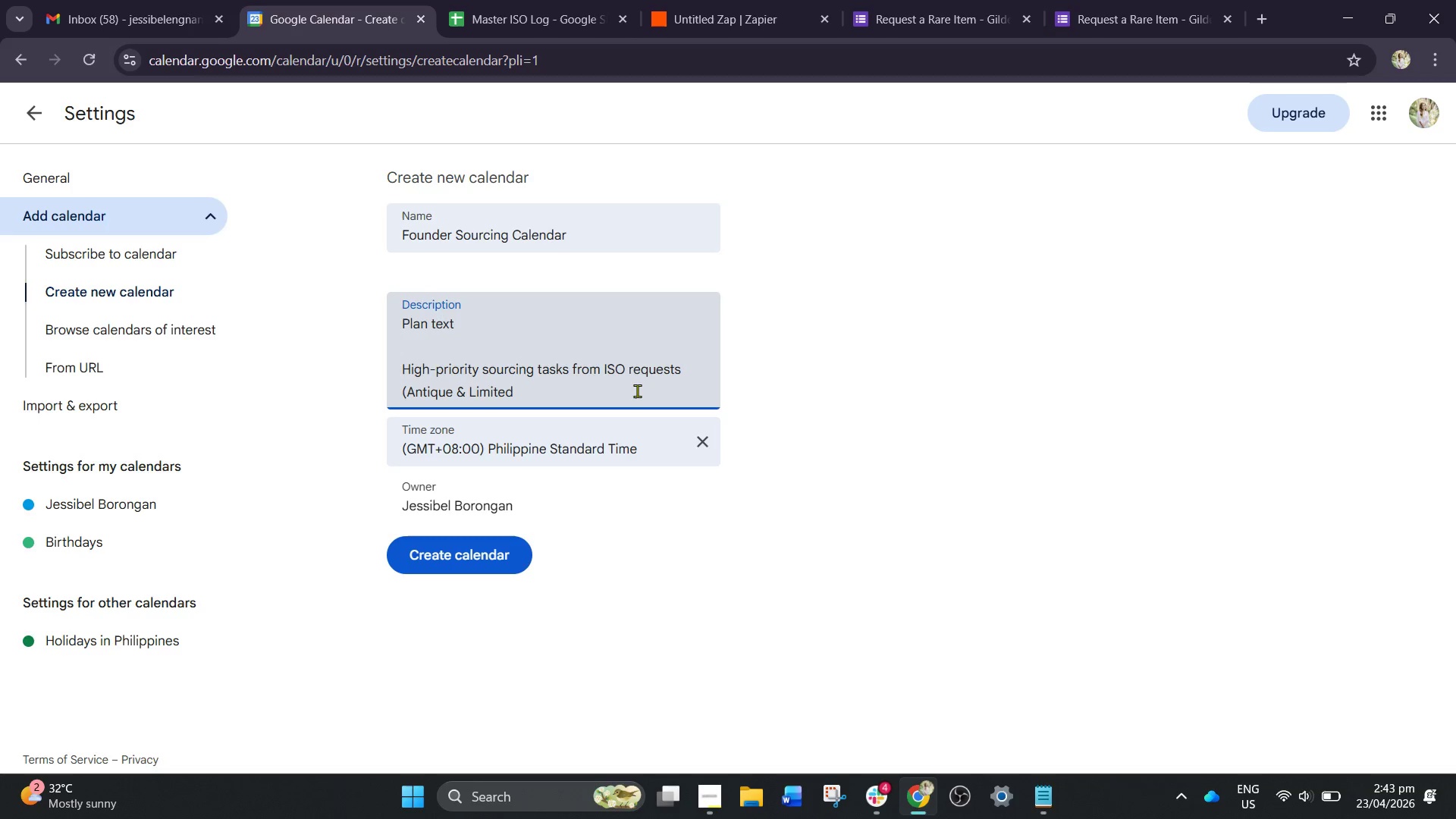 
key(A)
 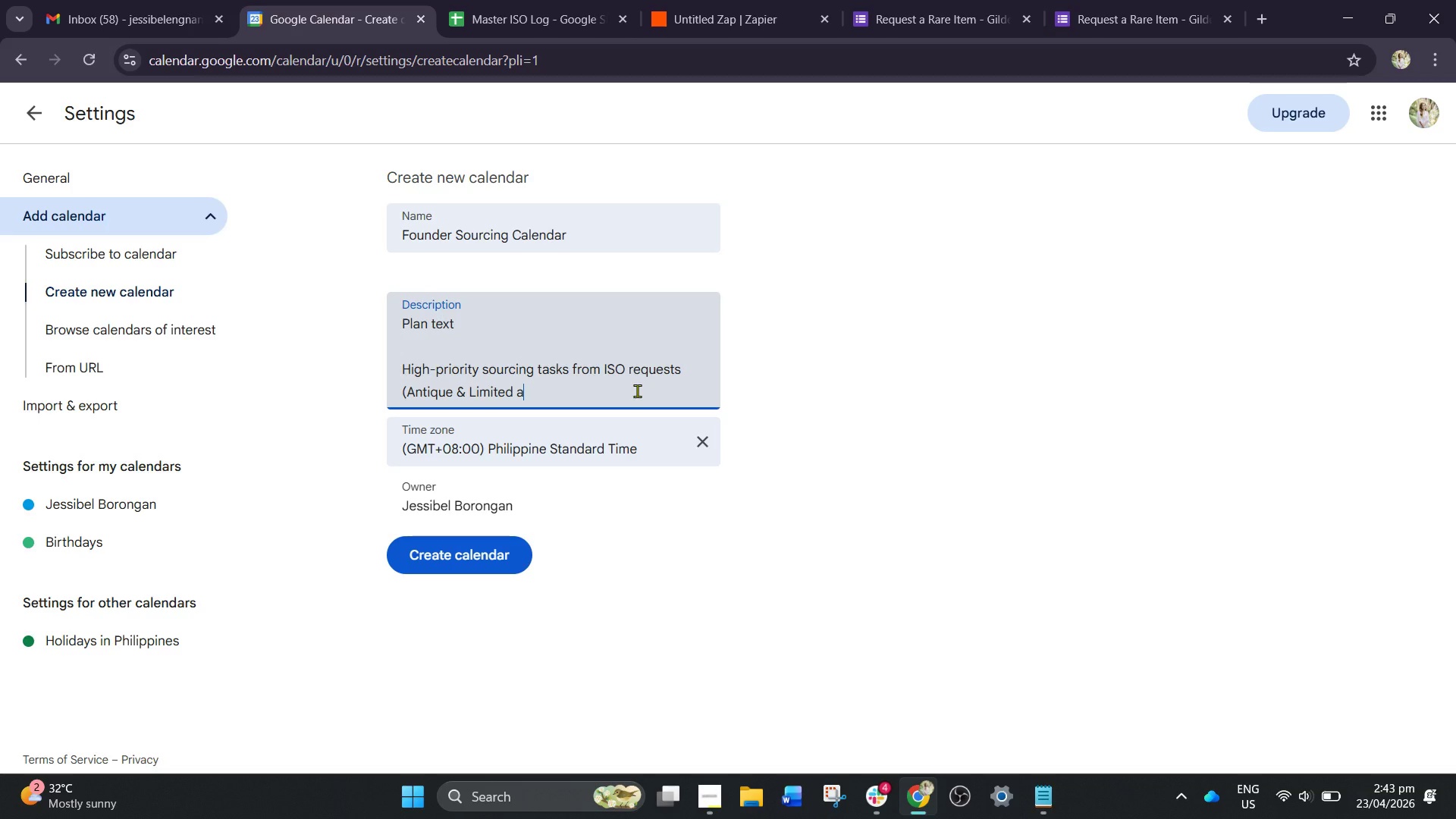 
key(Backspace)
type(ed)
key(Backspace)
key(Backspace)
type(Edition items)
 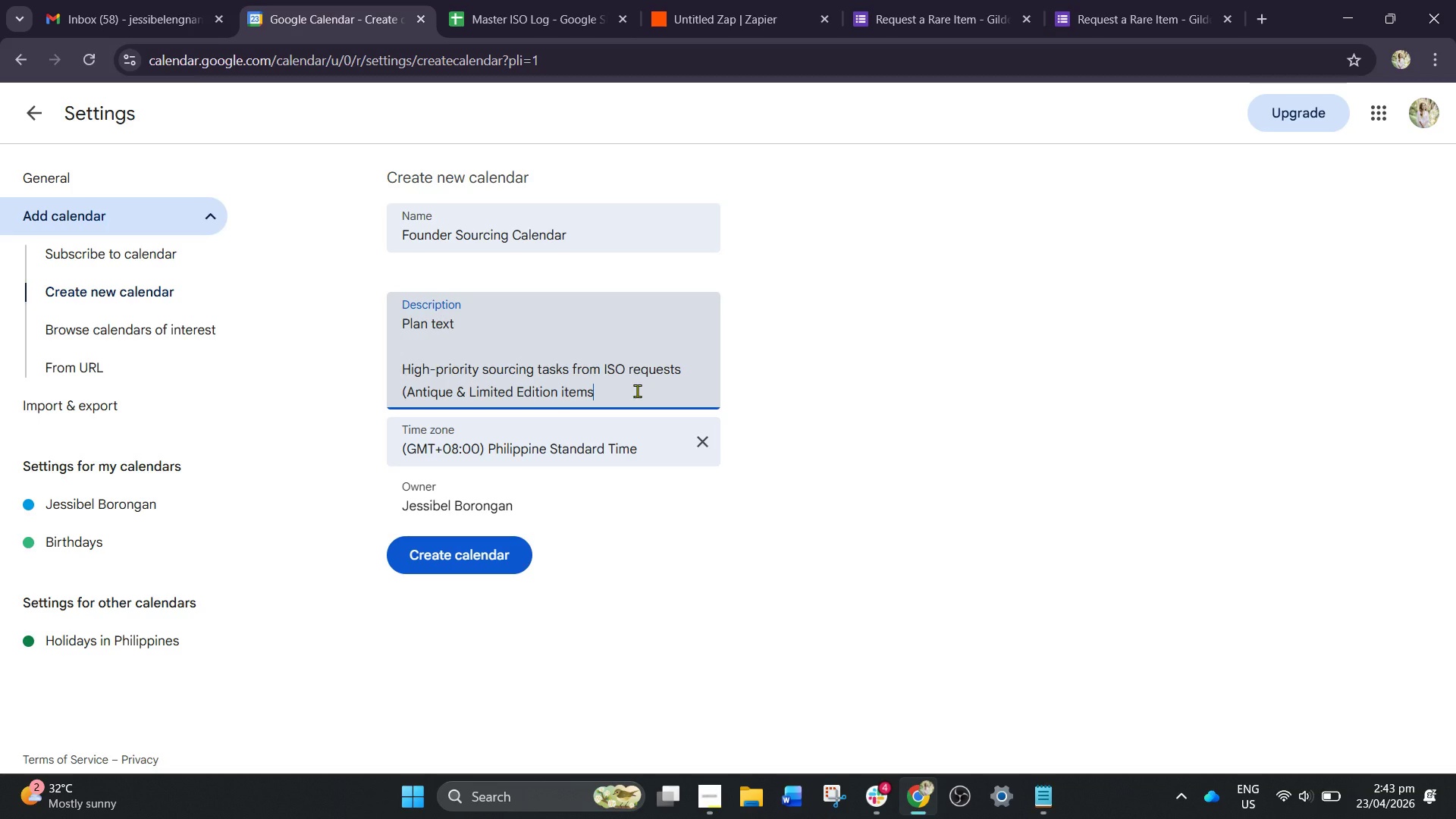 
hold_key(key=Space, duration=0.34)
 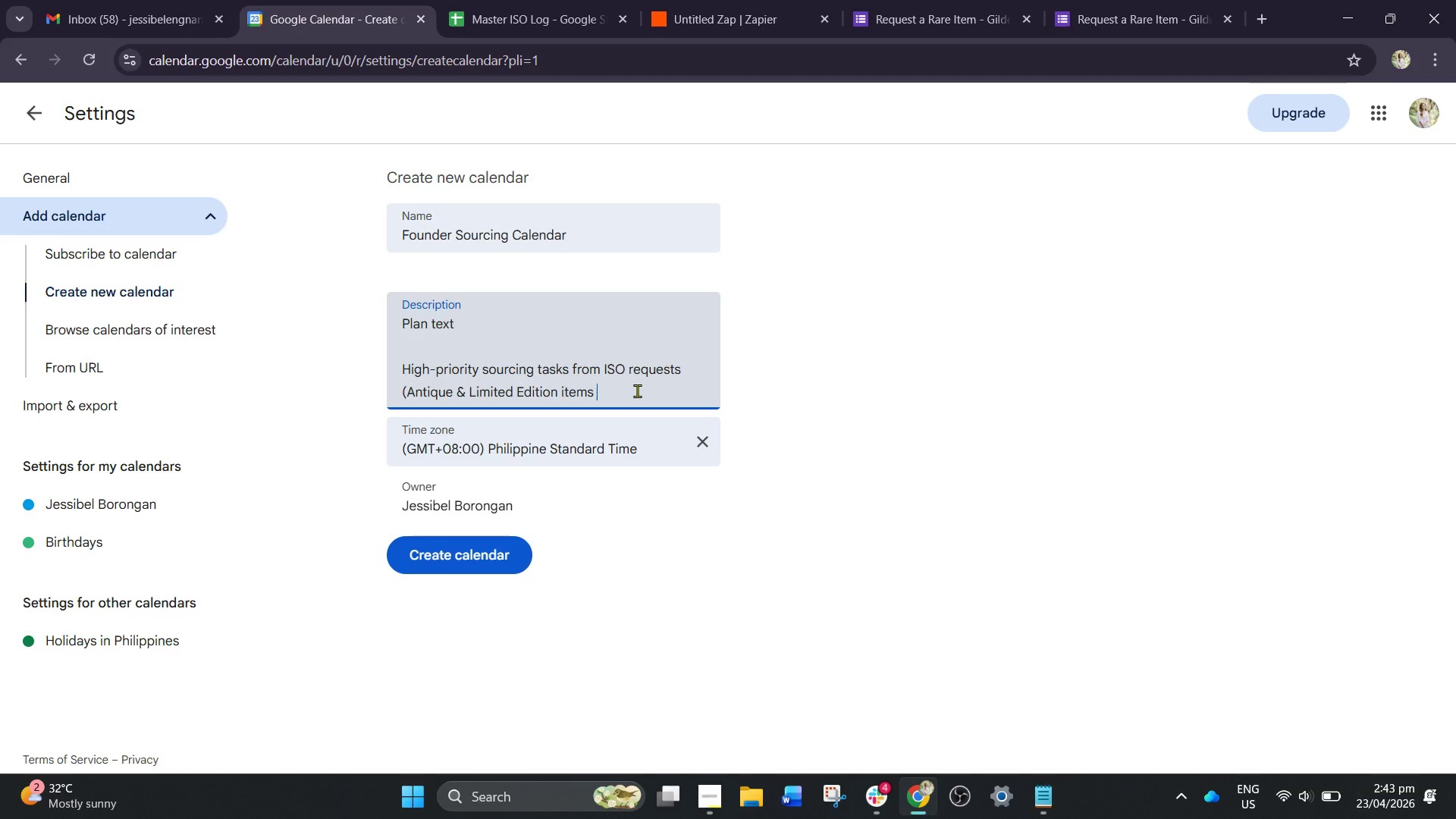 
type(above )
 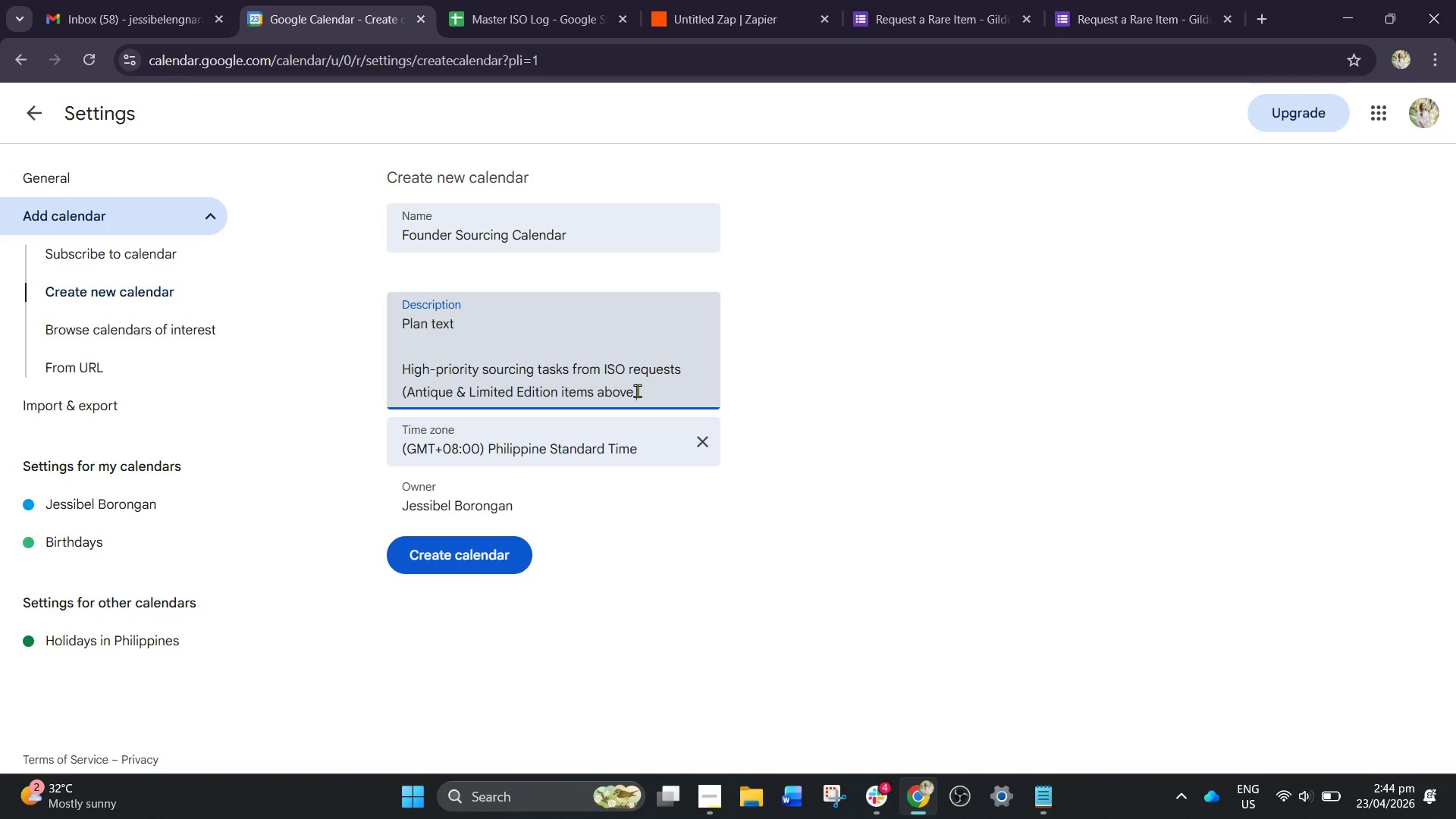 
wait(6.8)
 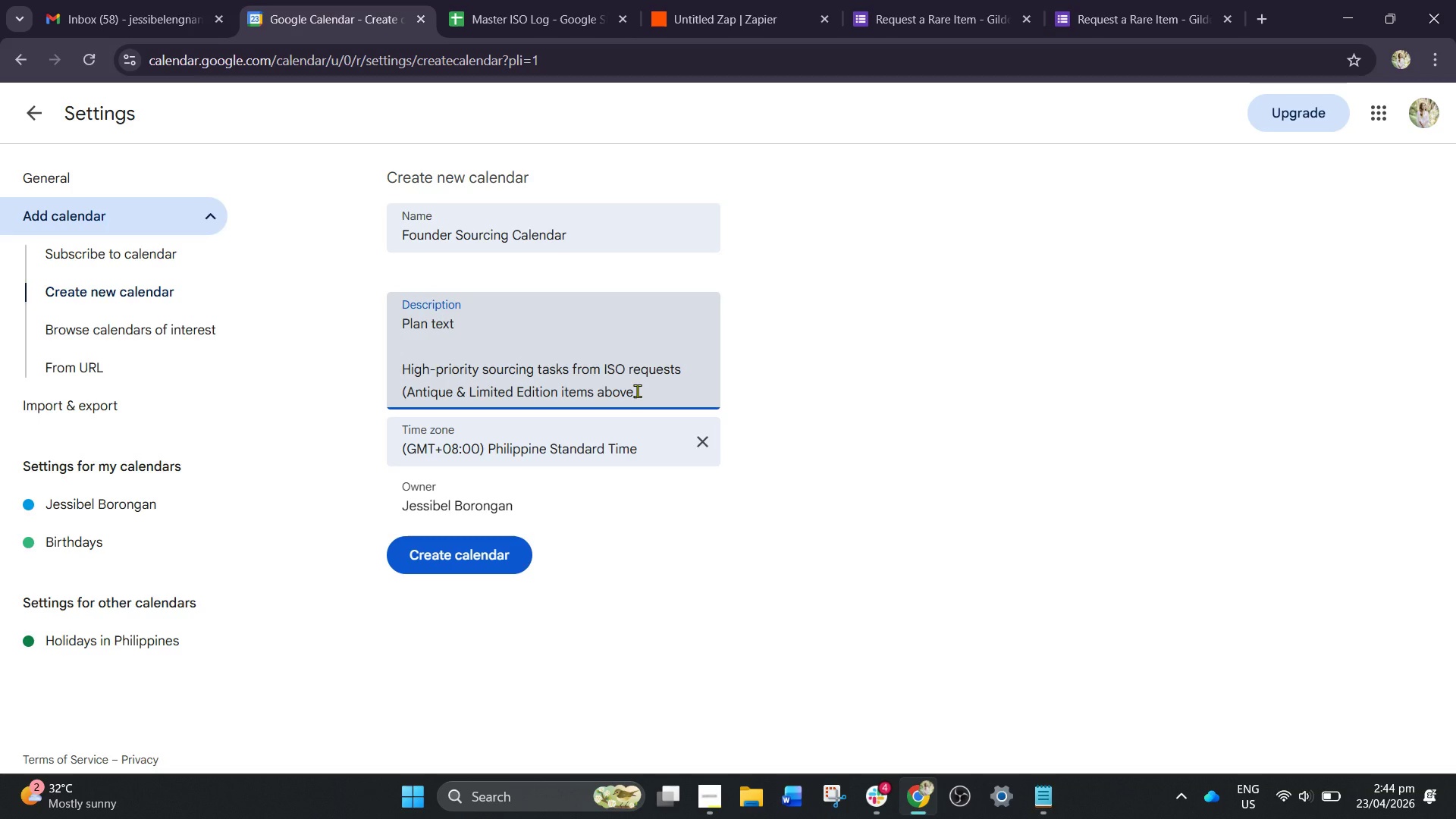 
key(Shift+4)
 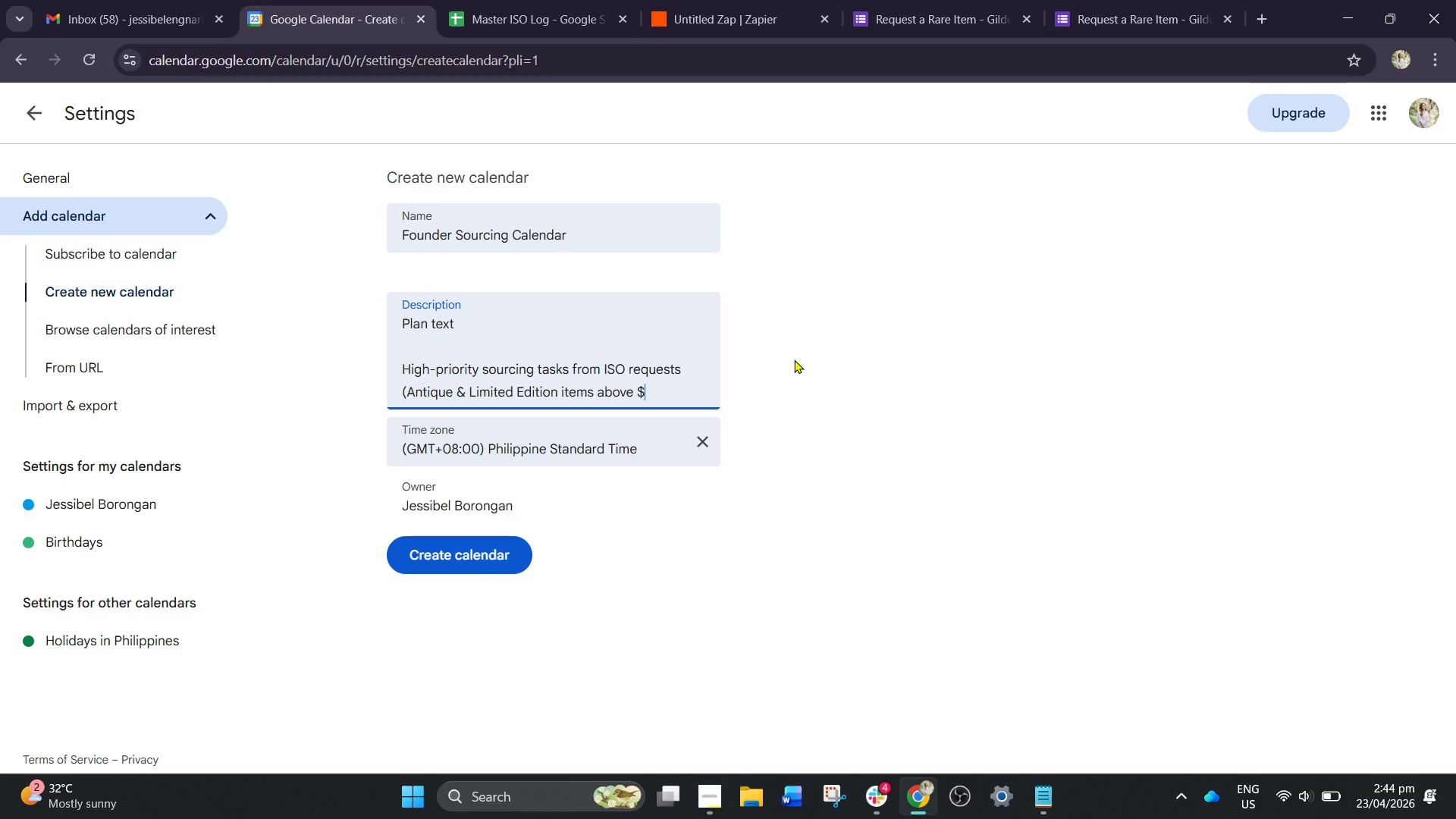 
wait(7.23)
 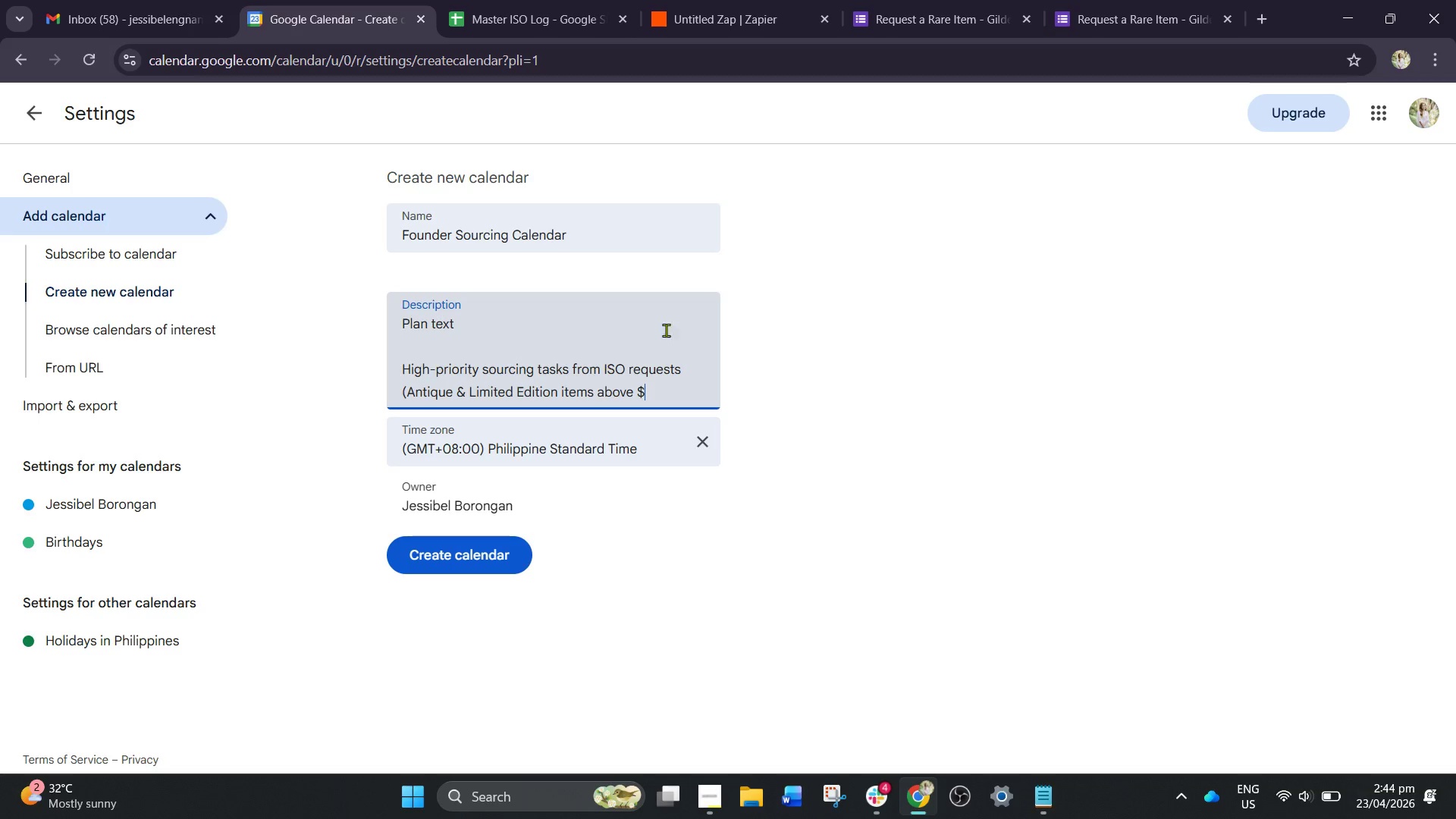 
type(200)
 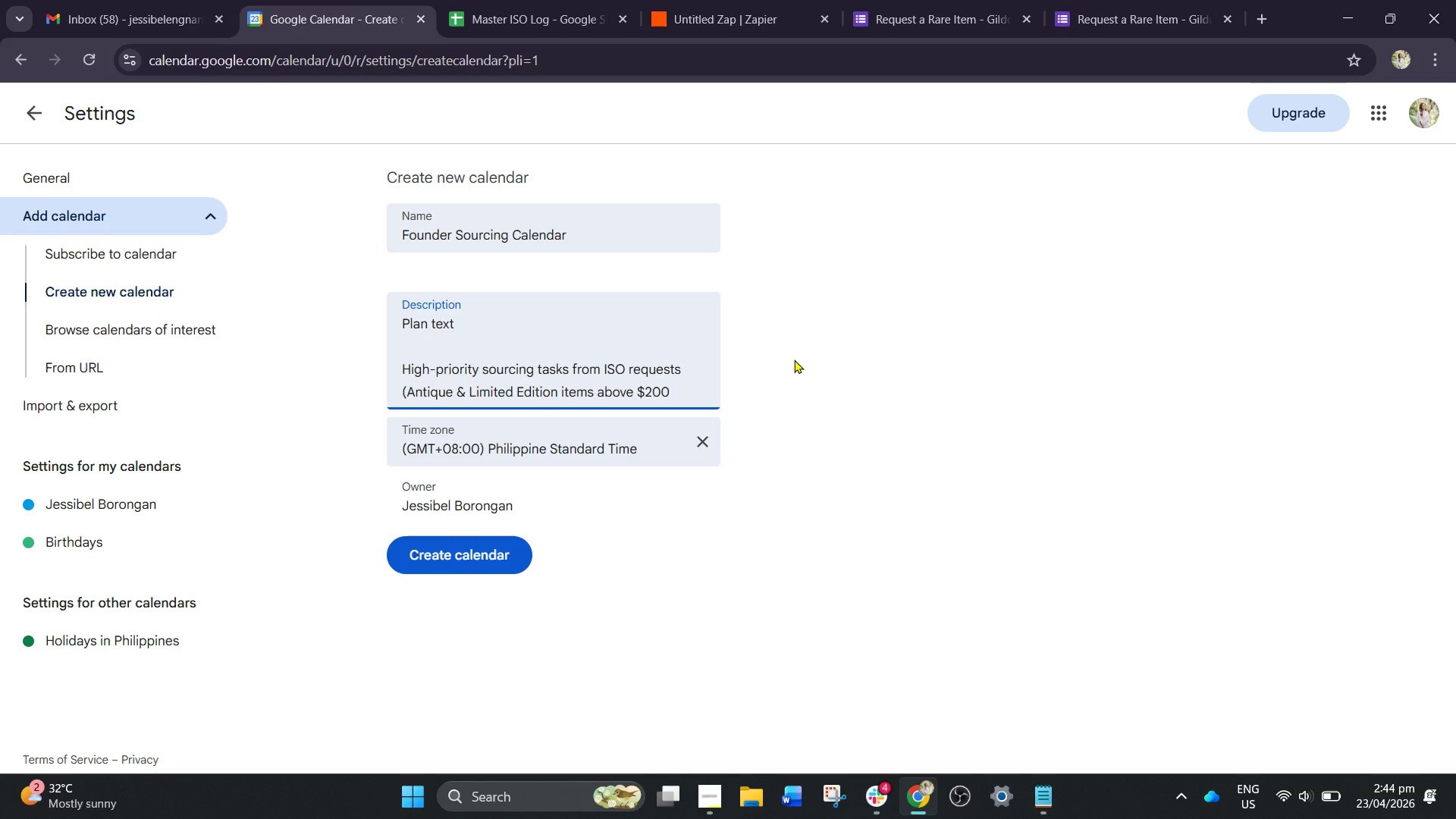 
key(Shift+0)
 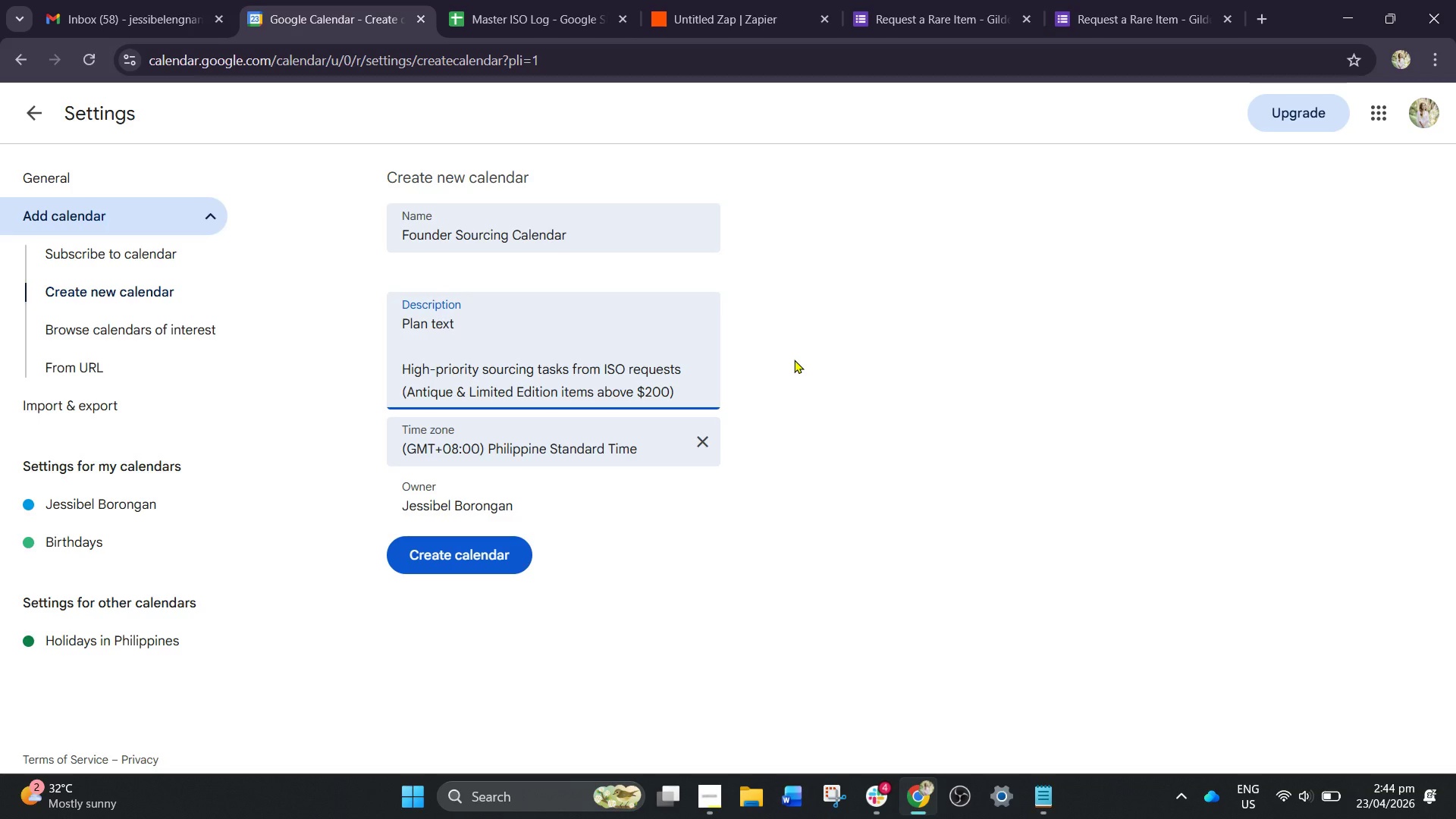 
wait(5.36)
 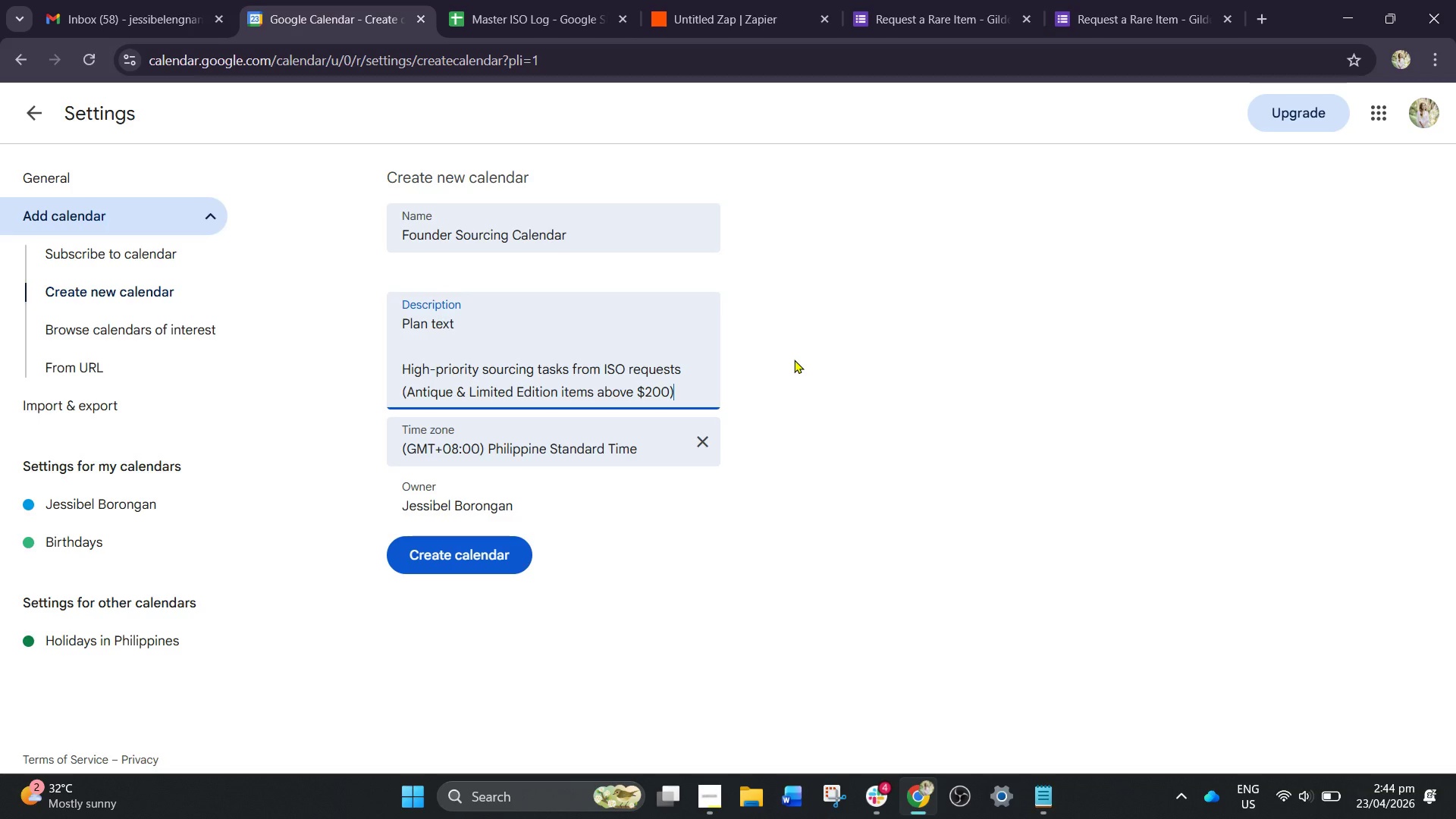 
key(Period)
 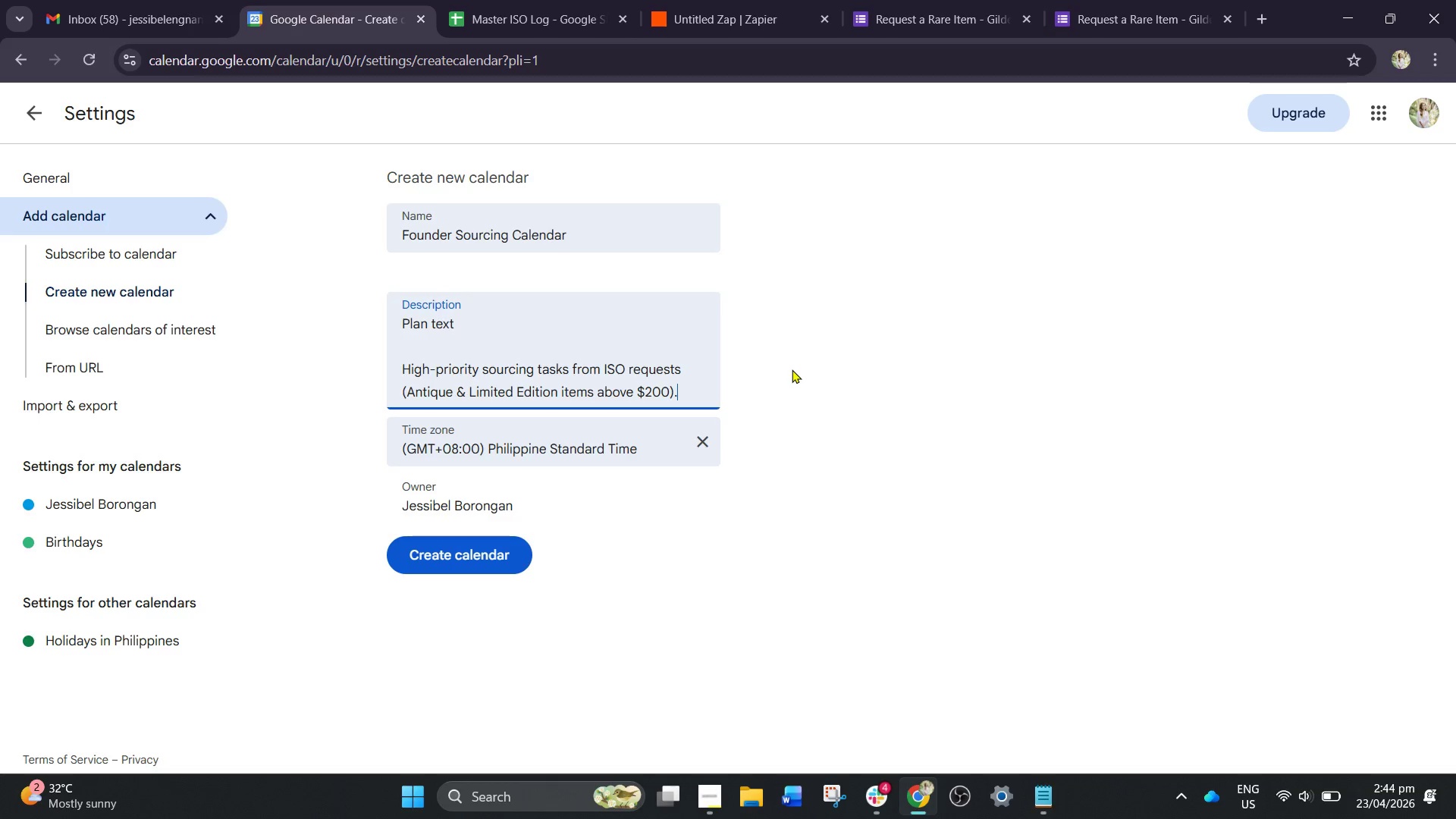 
key(Space)
 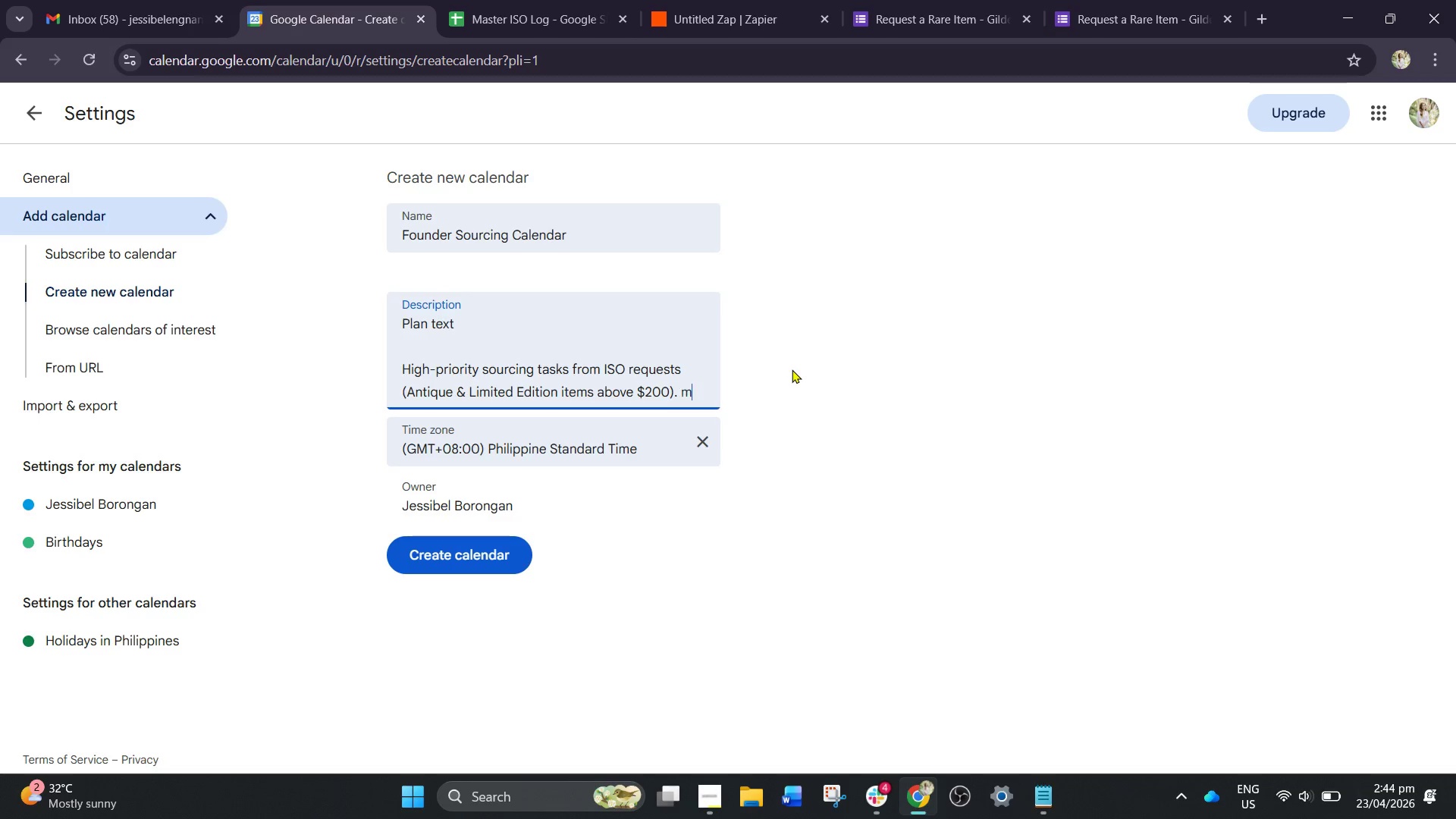 
key(M)
 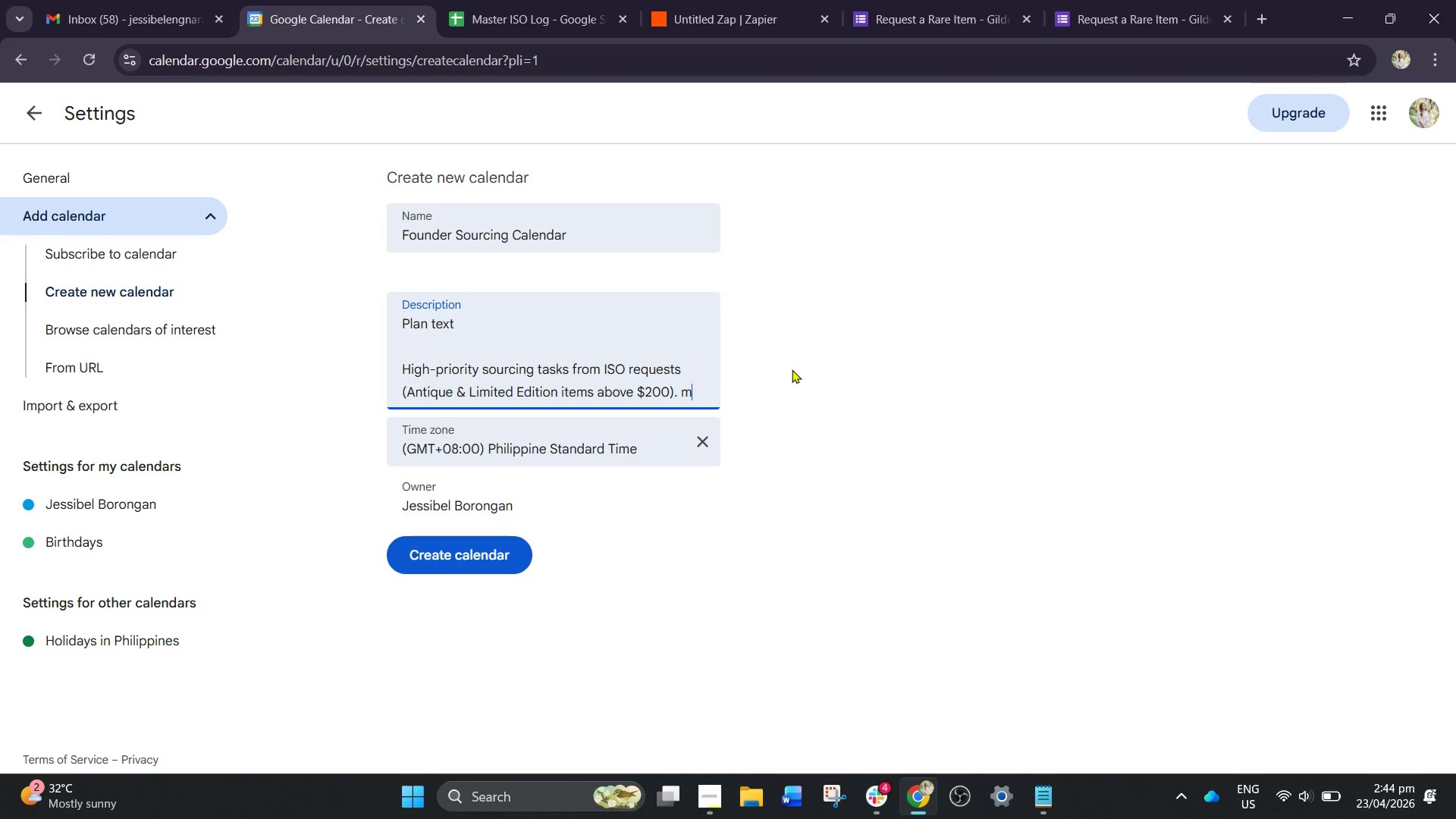 
key(Backspace)
 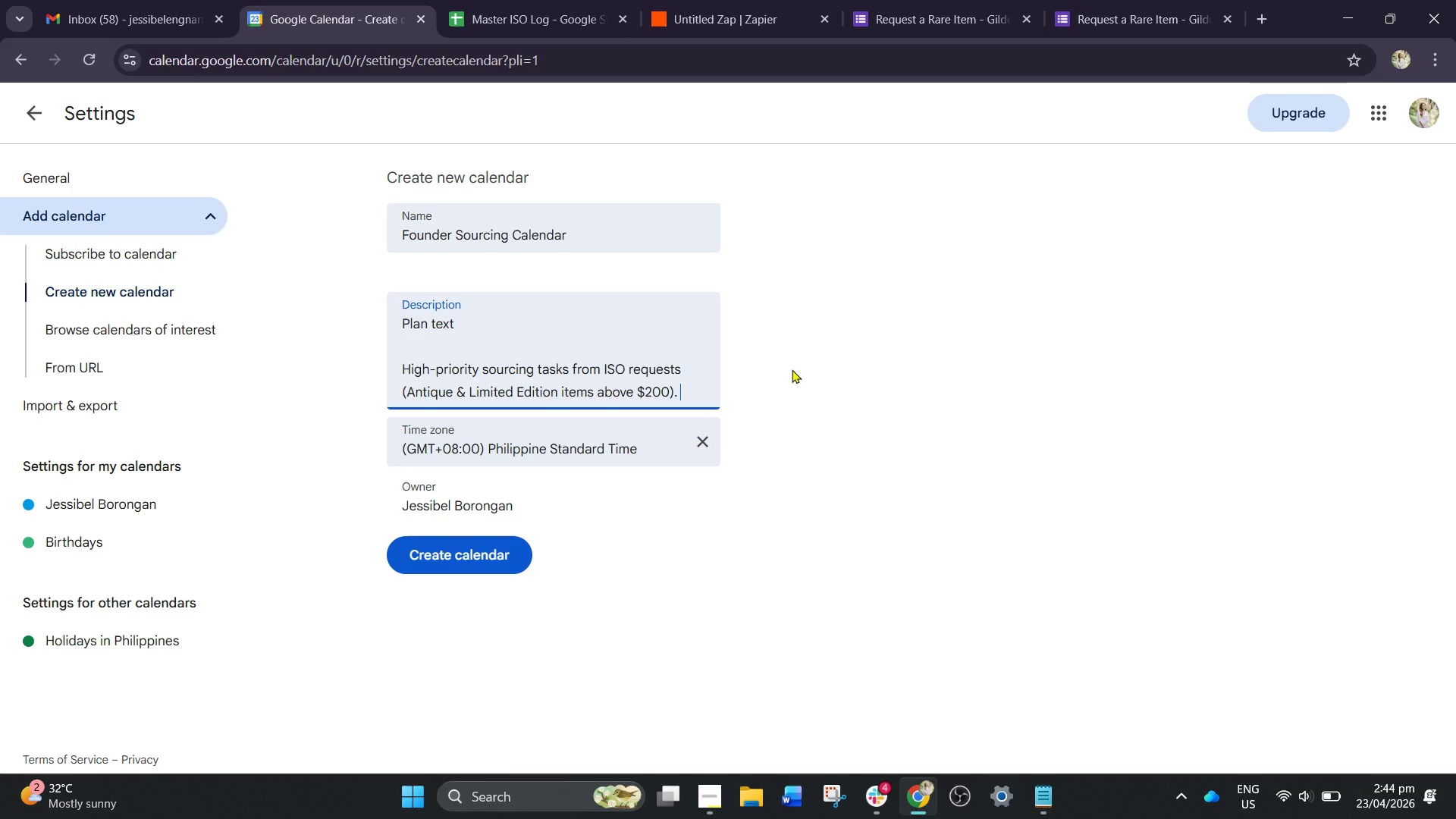 
key(Shift+ShiftLeft)
 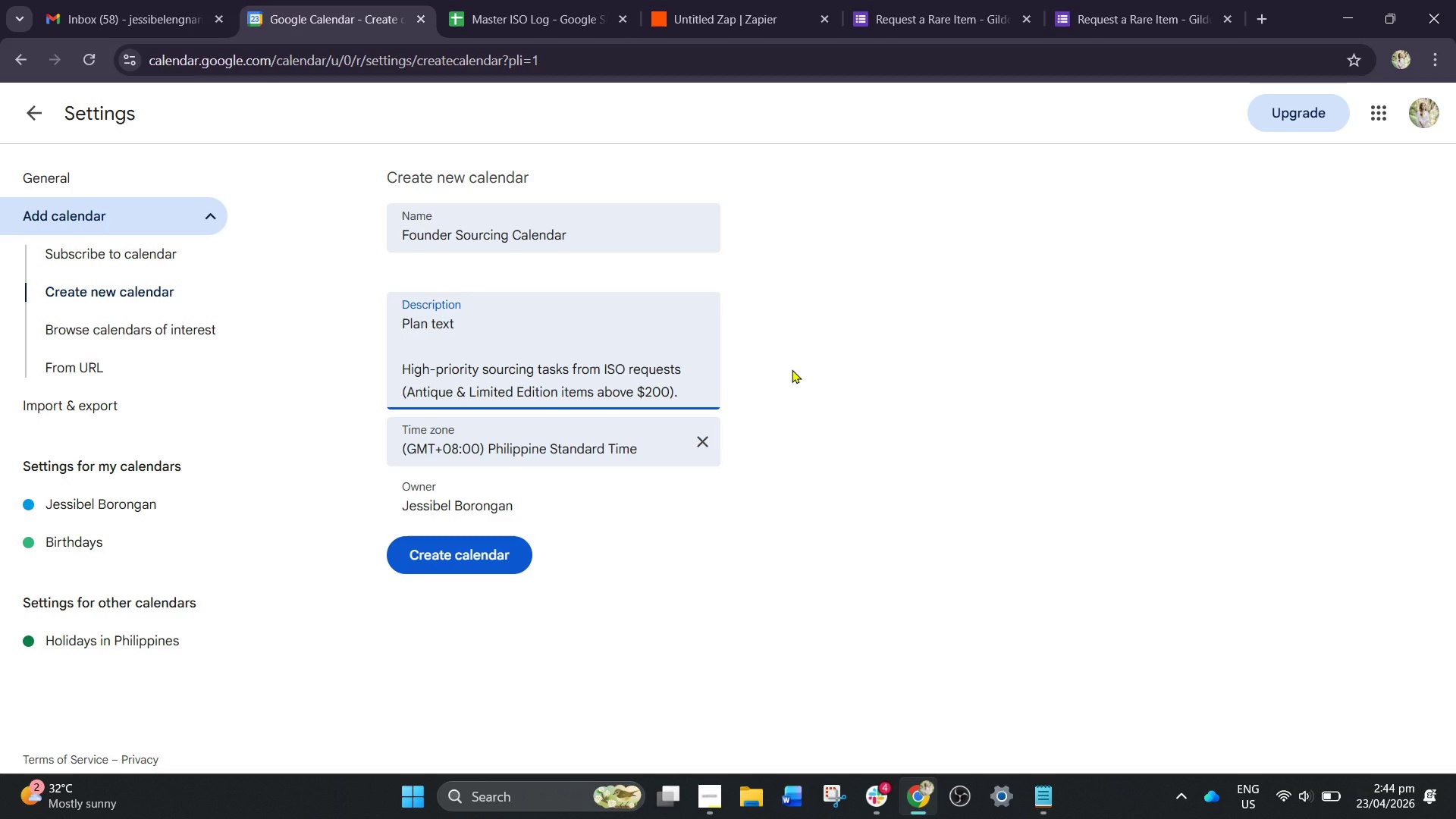 
key(CapsLock)
 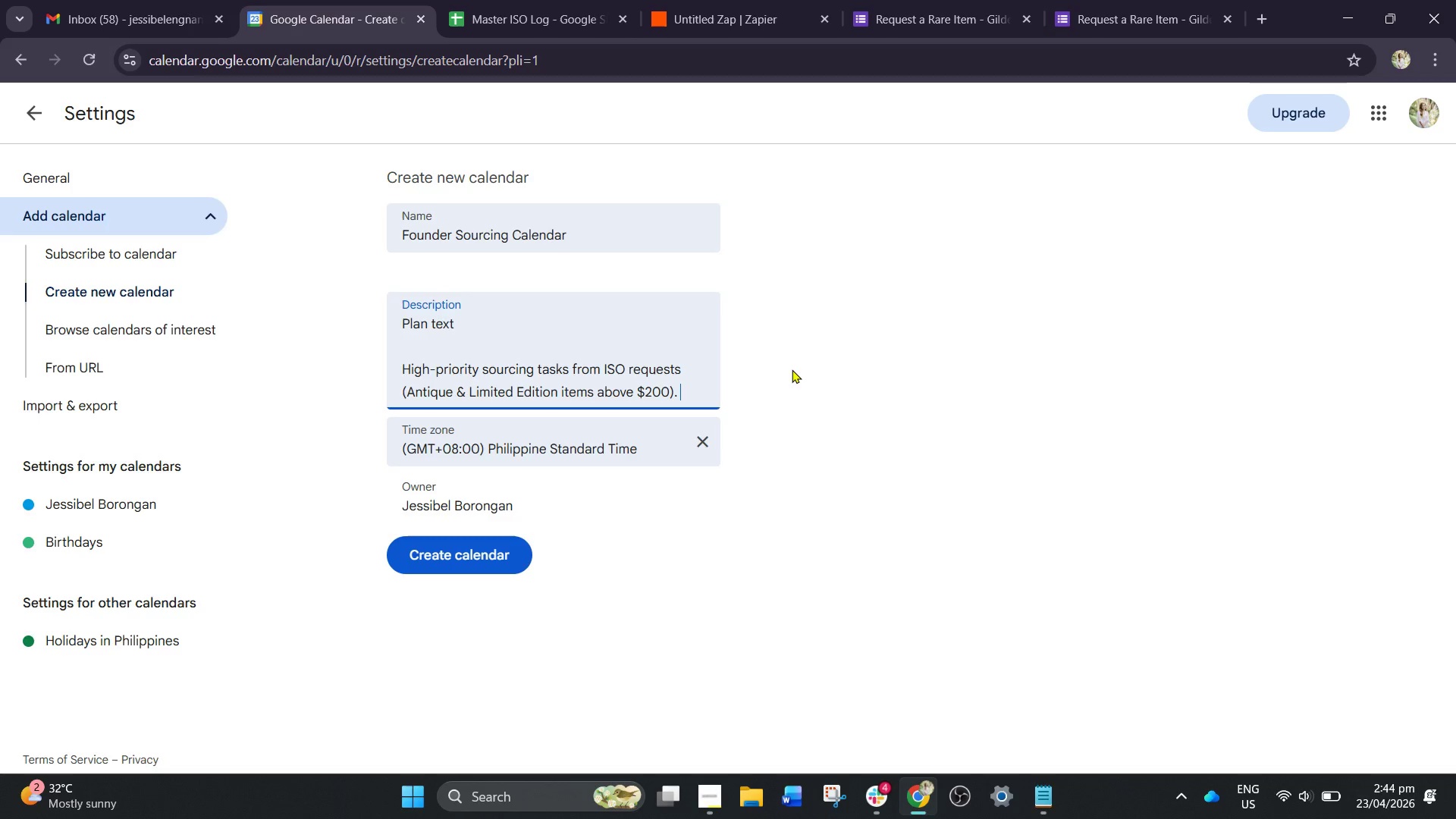 
key(M)
 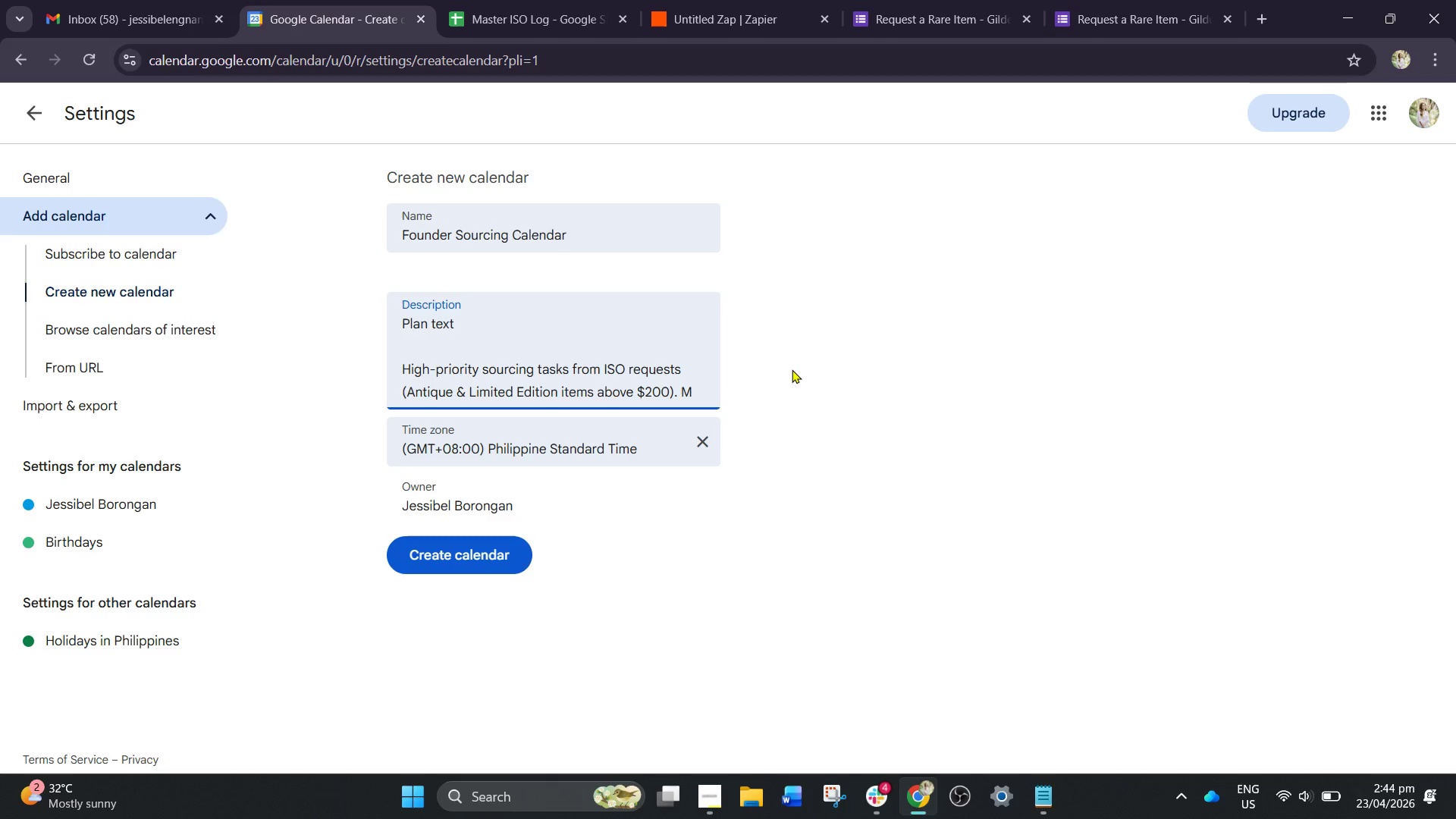 
key(CapsLock)
 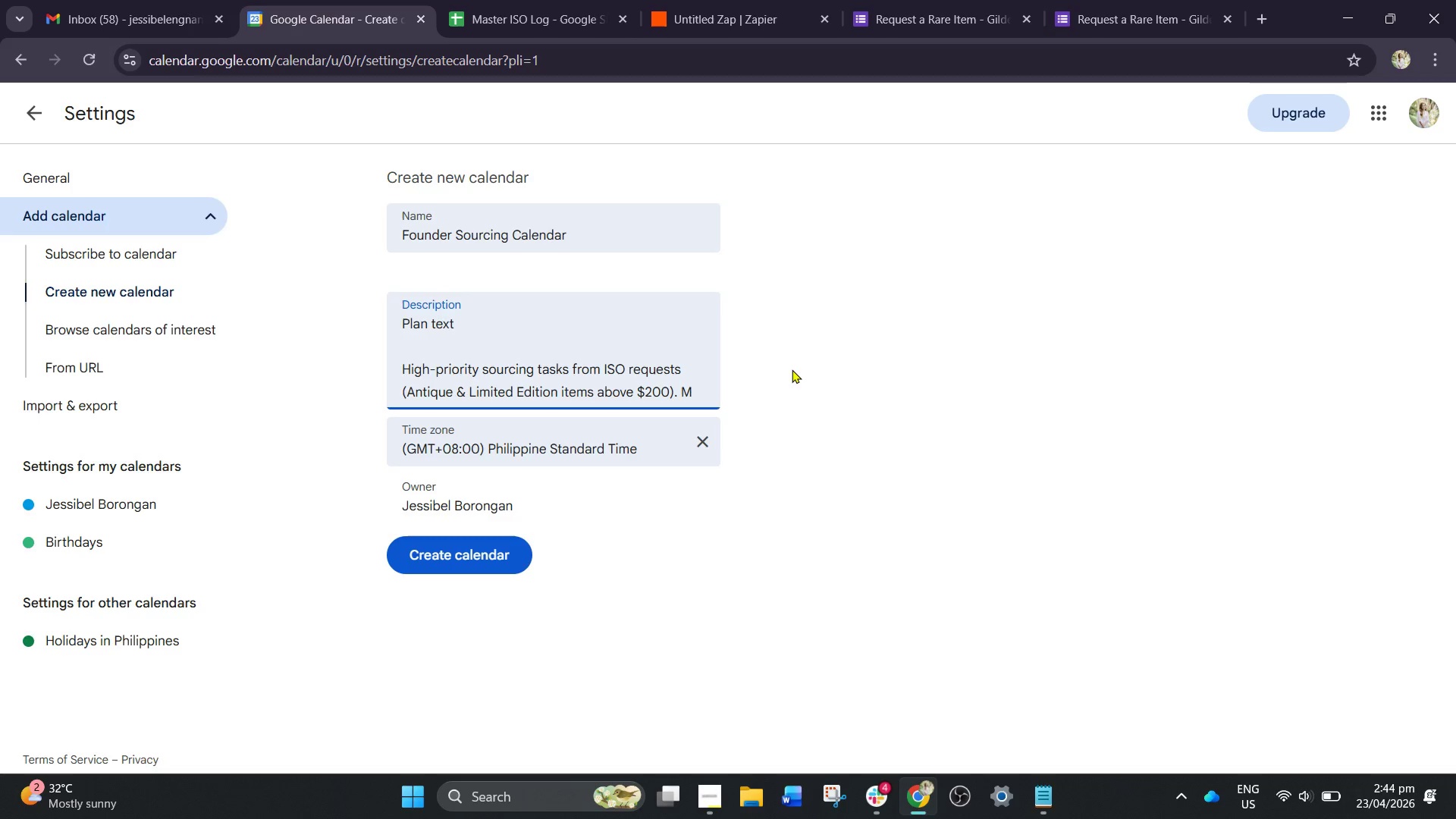 
key(A)
 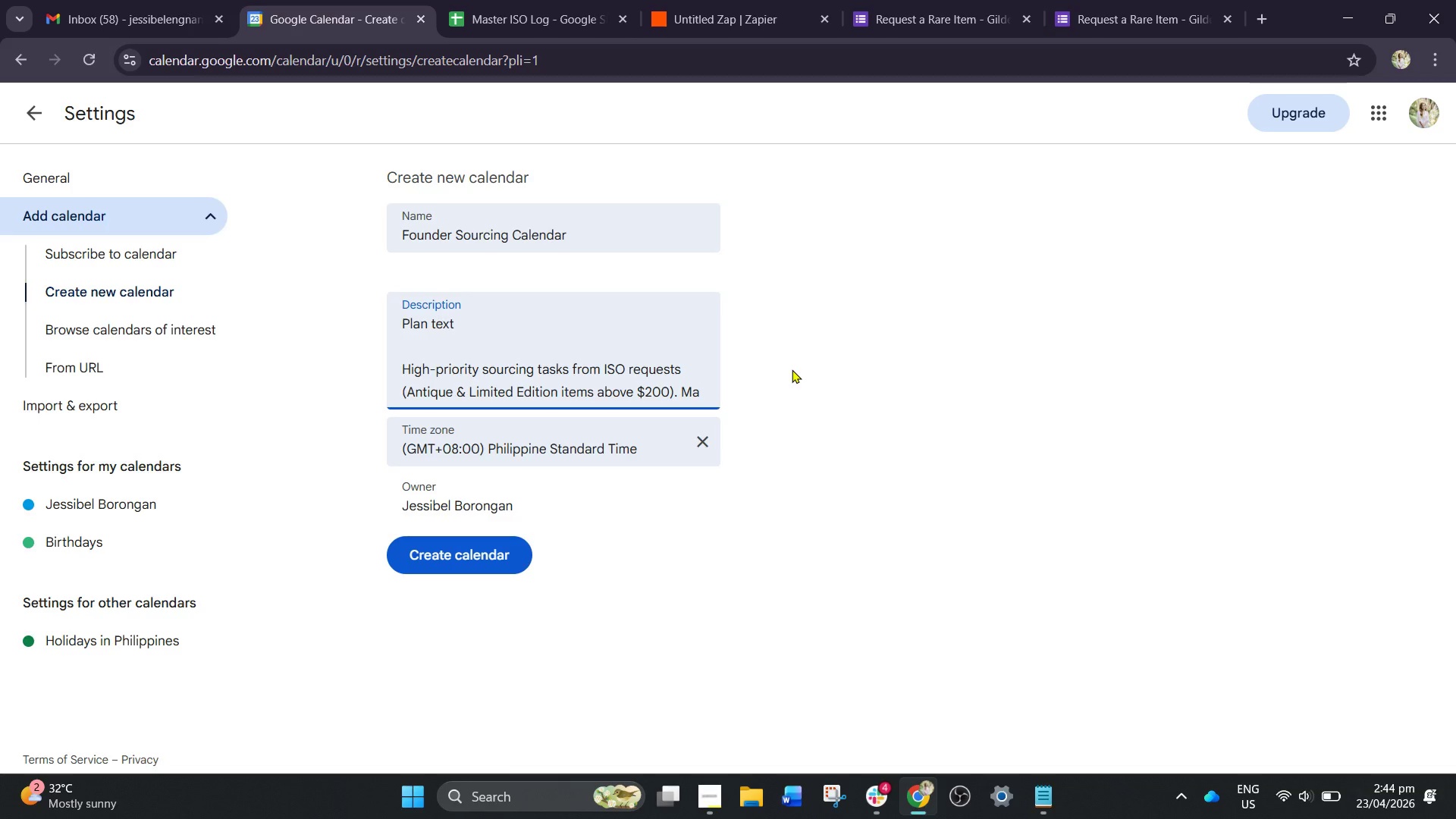 
type(naged via Zapier automation.)
 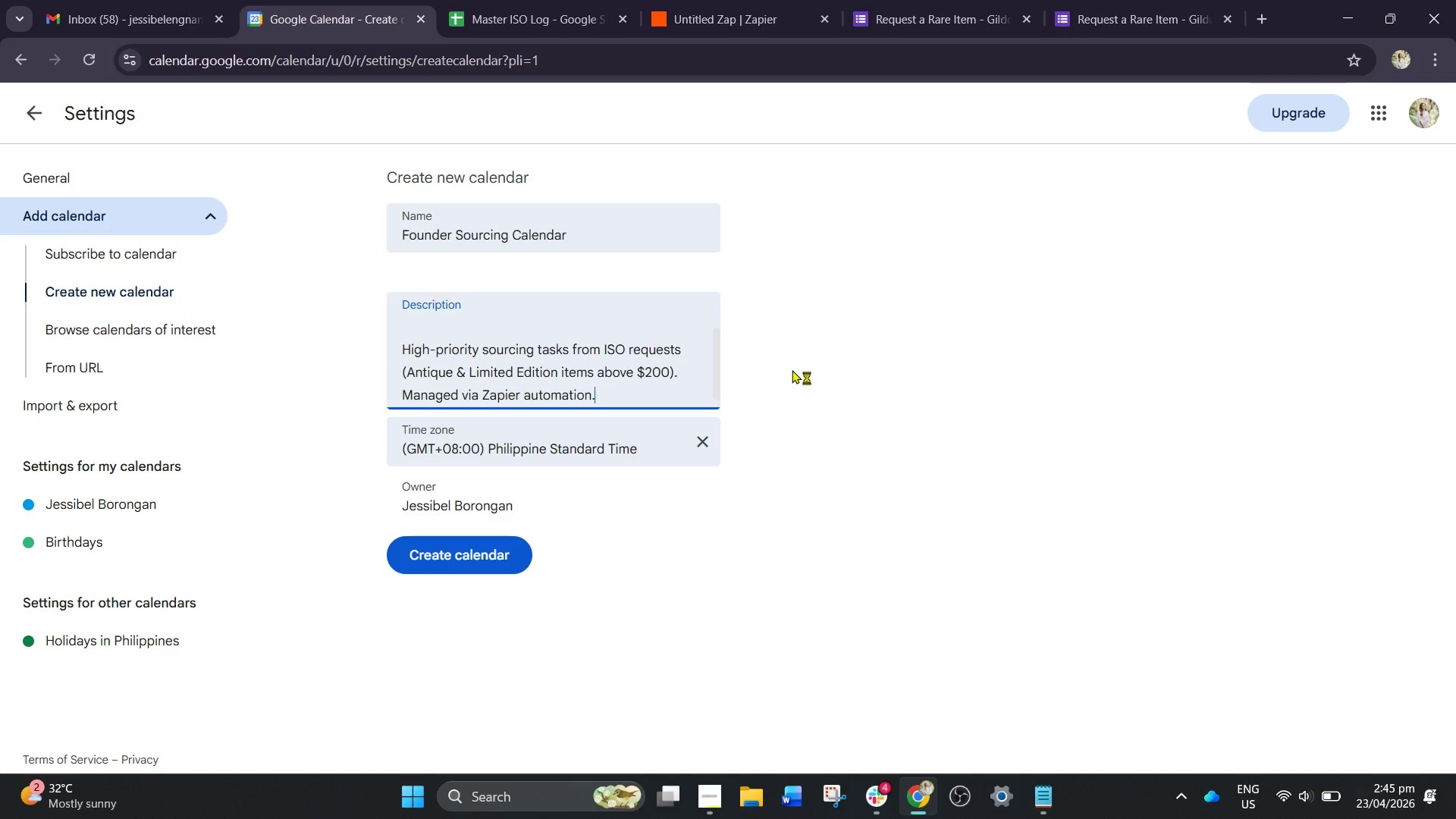 
wait(32.86)
 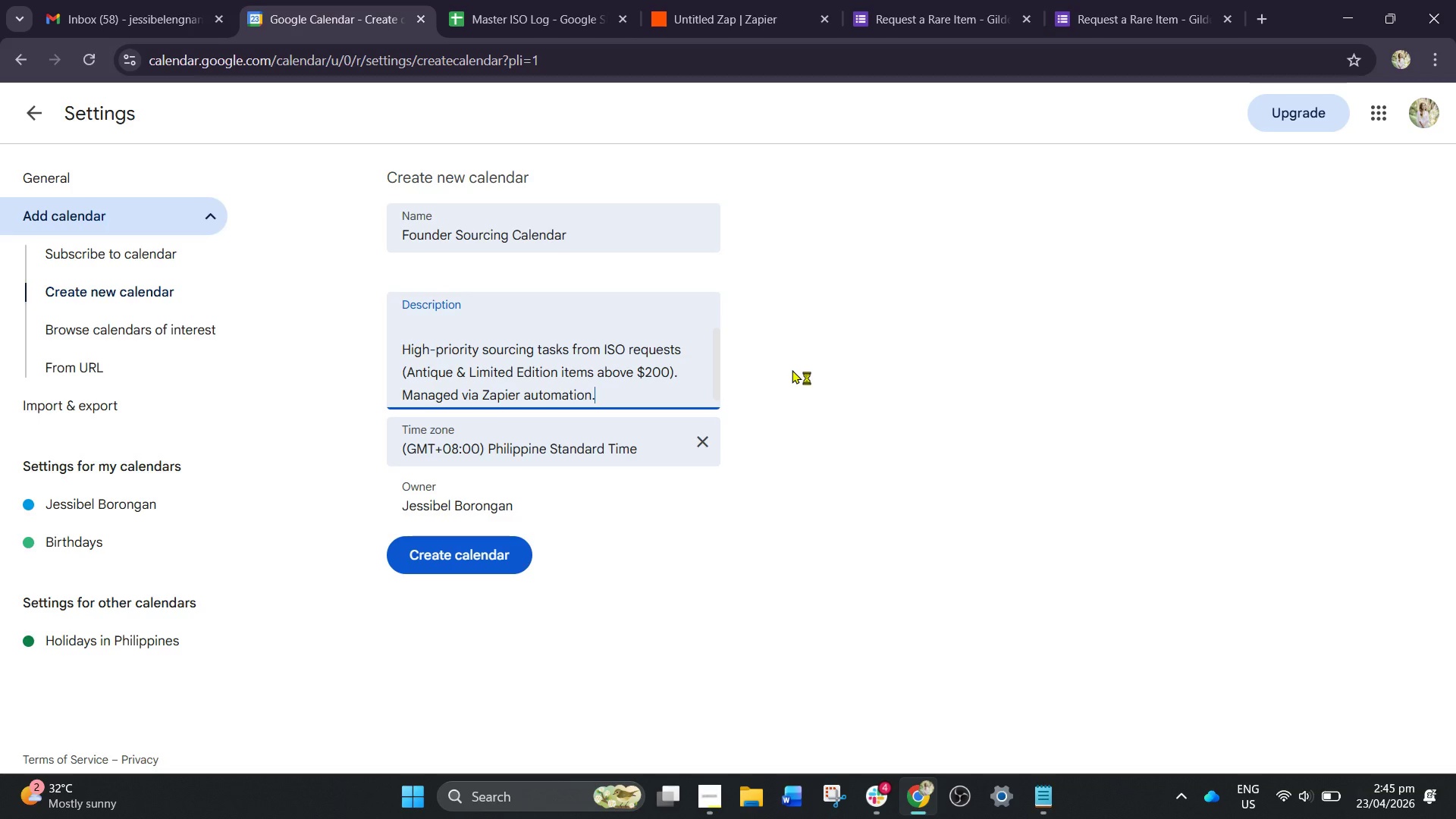 
left_click([486, 560])
 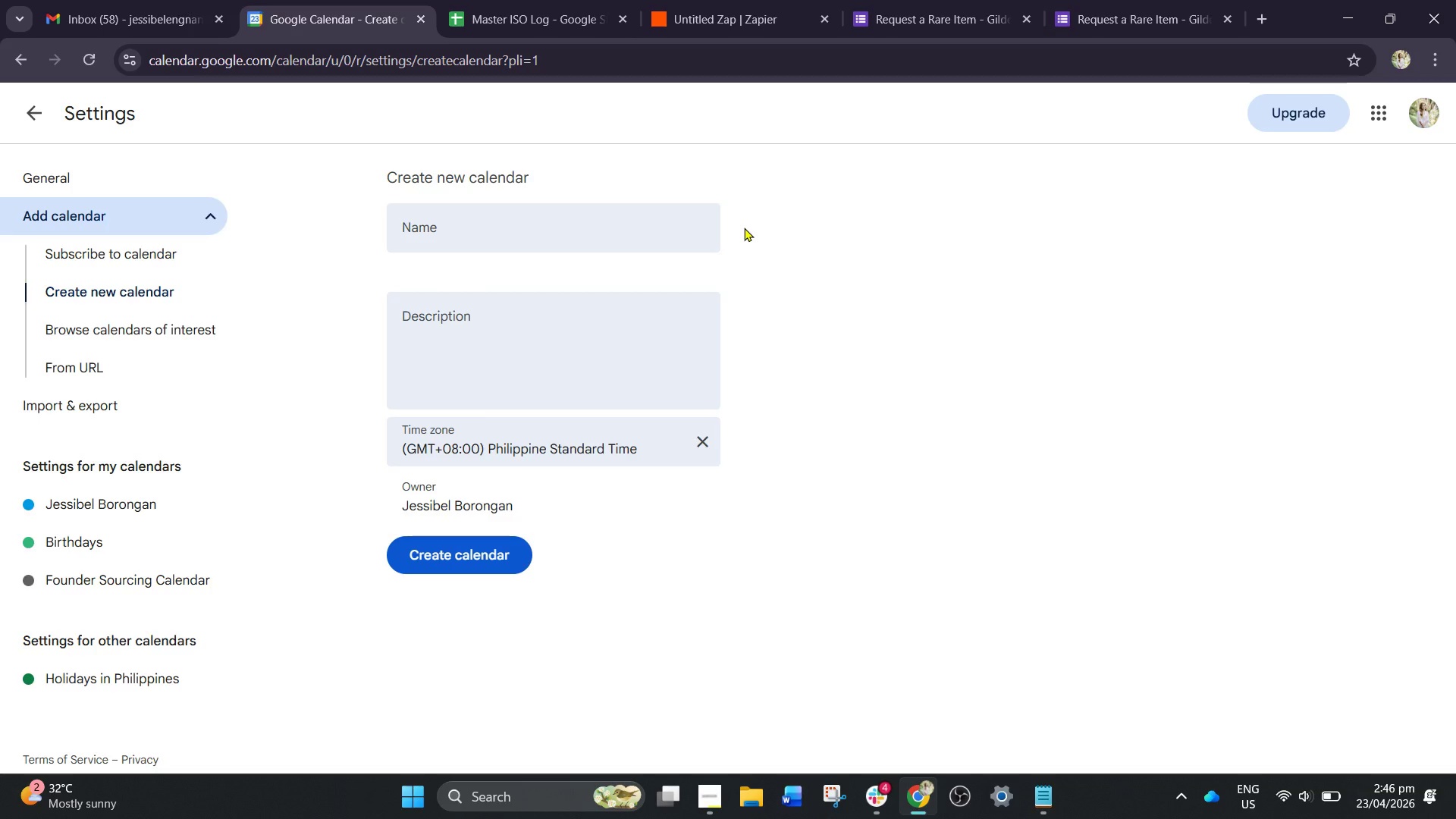 
wait(18.2)
 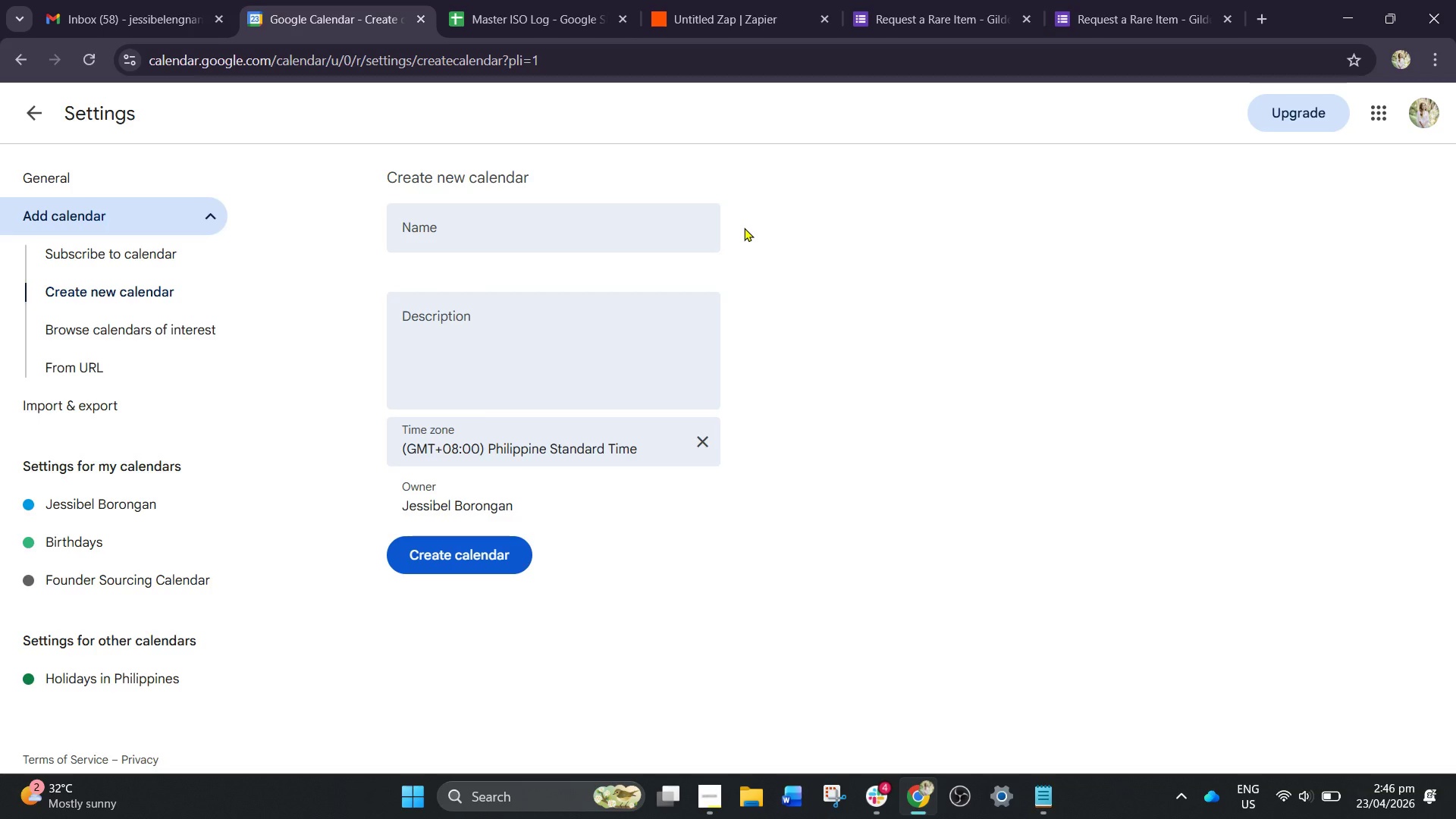 
left_click([530, 28])
 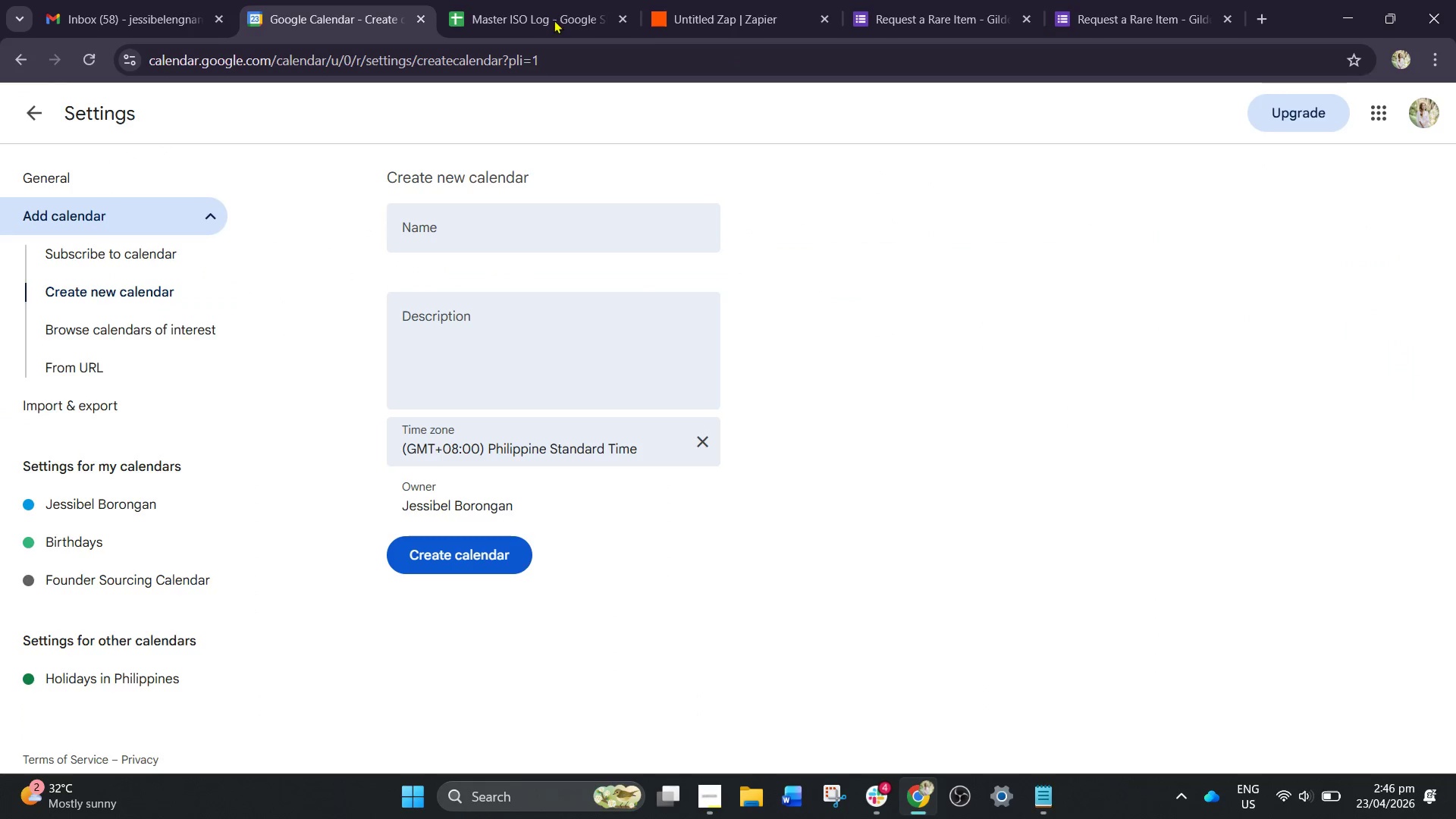 
double_click([692, 0])
 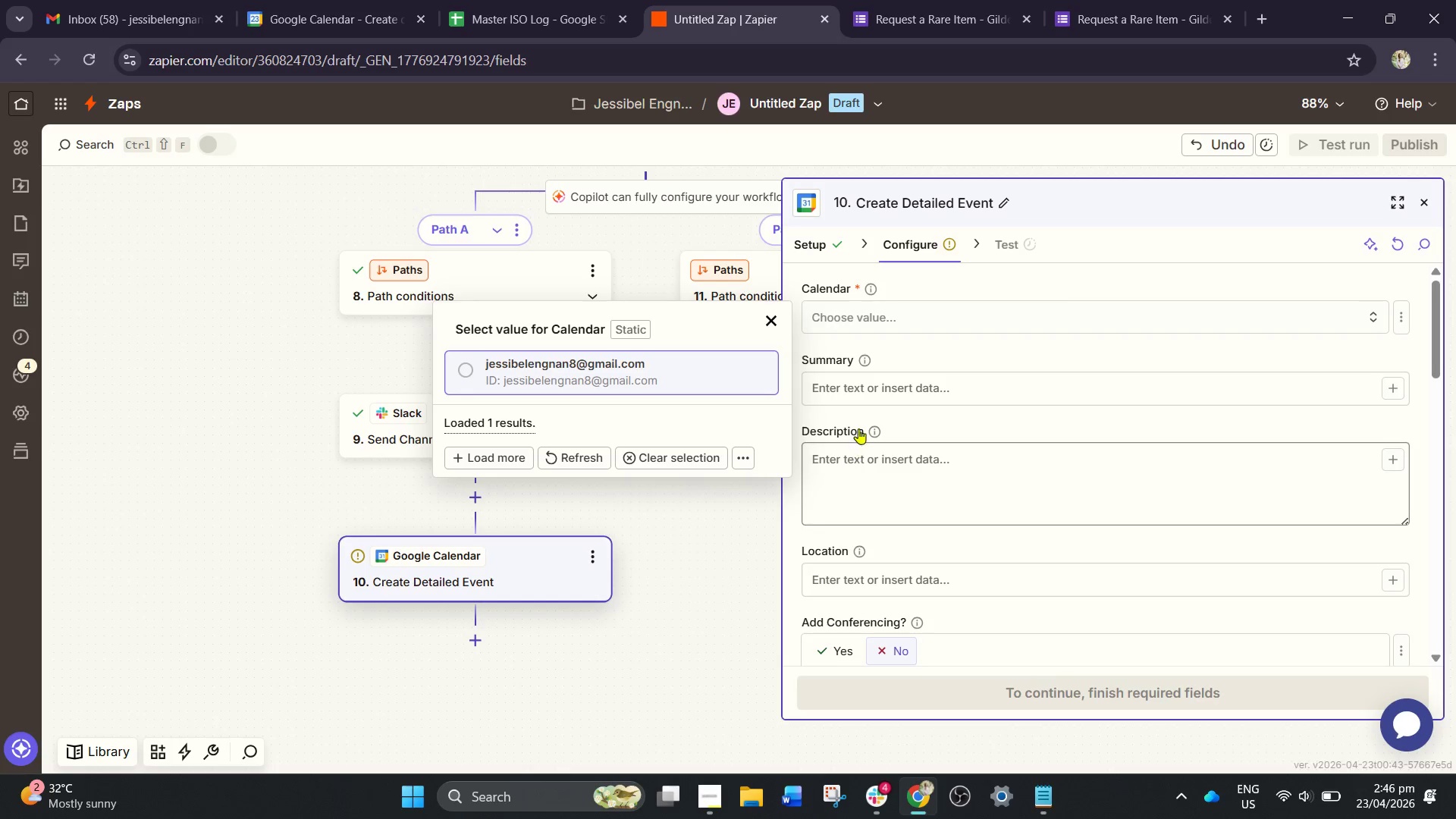 
left_click([889, 322])
 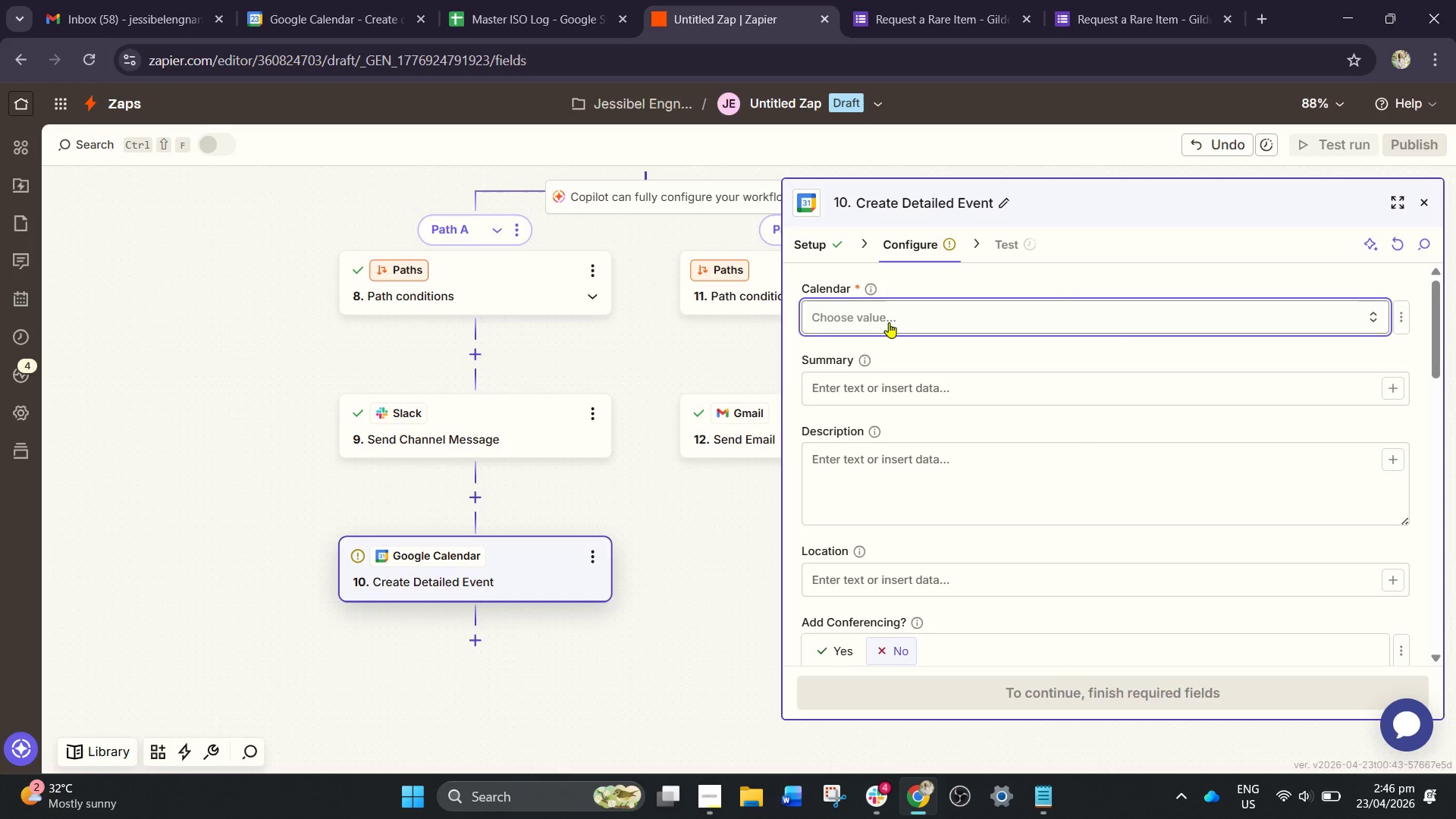 
left_click([889, 322])
 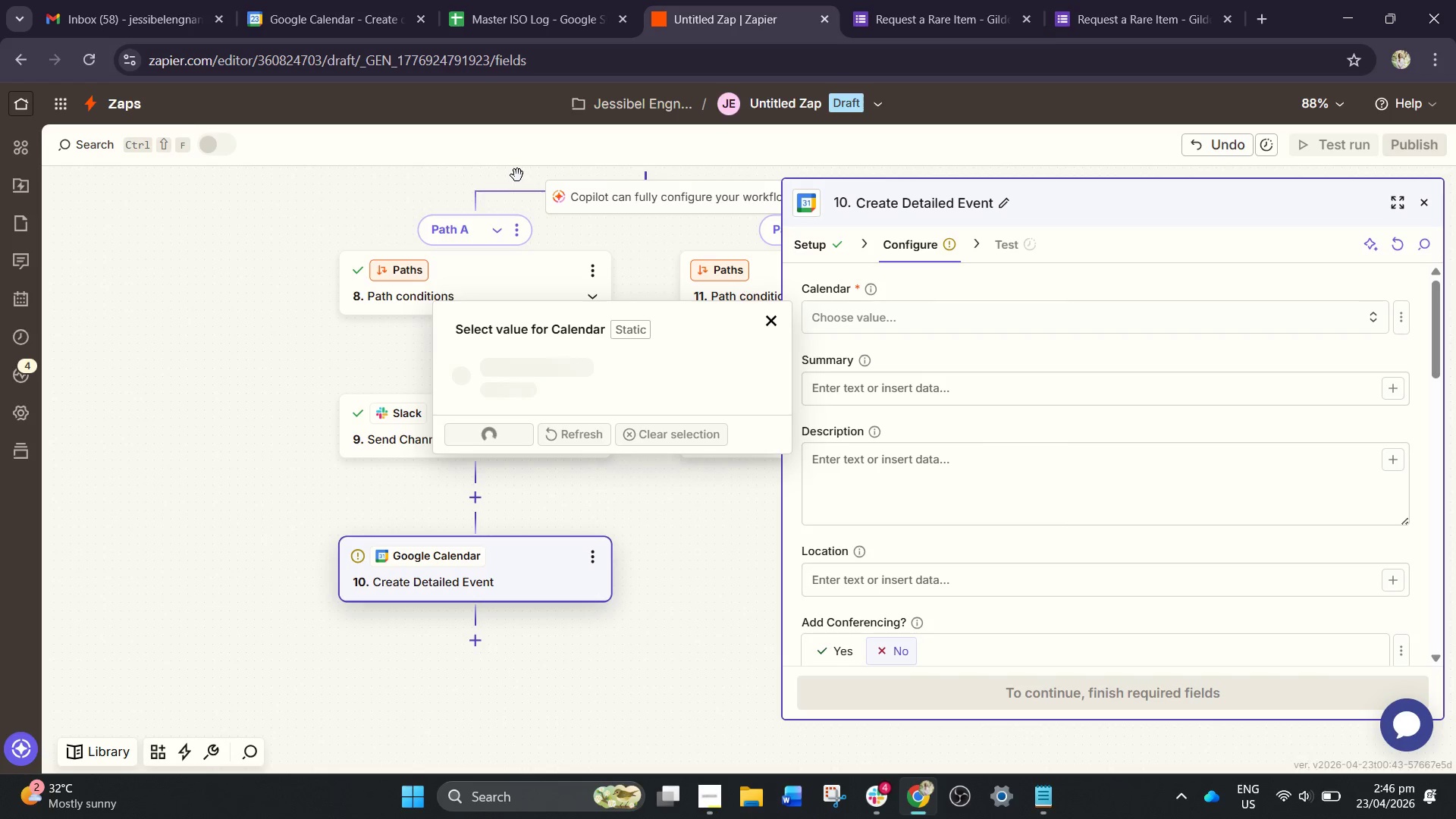 
wait(26.16)
 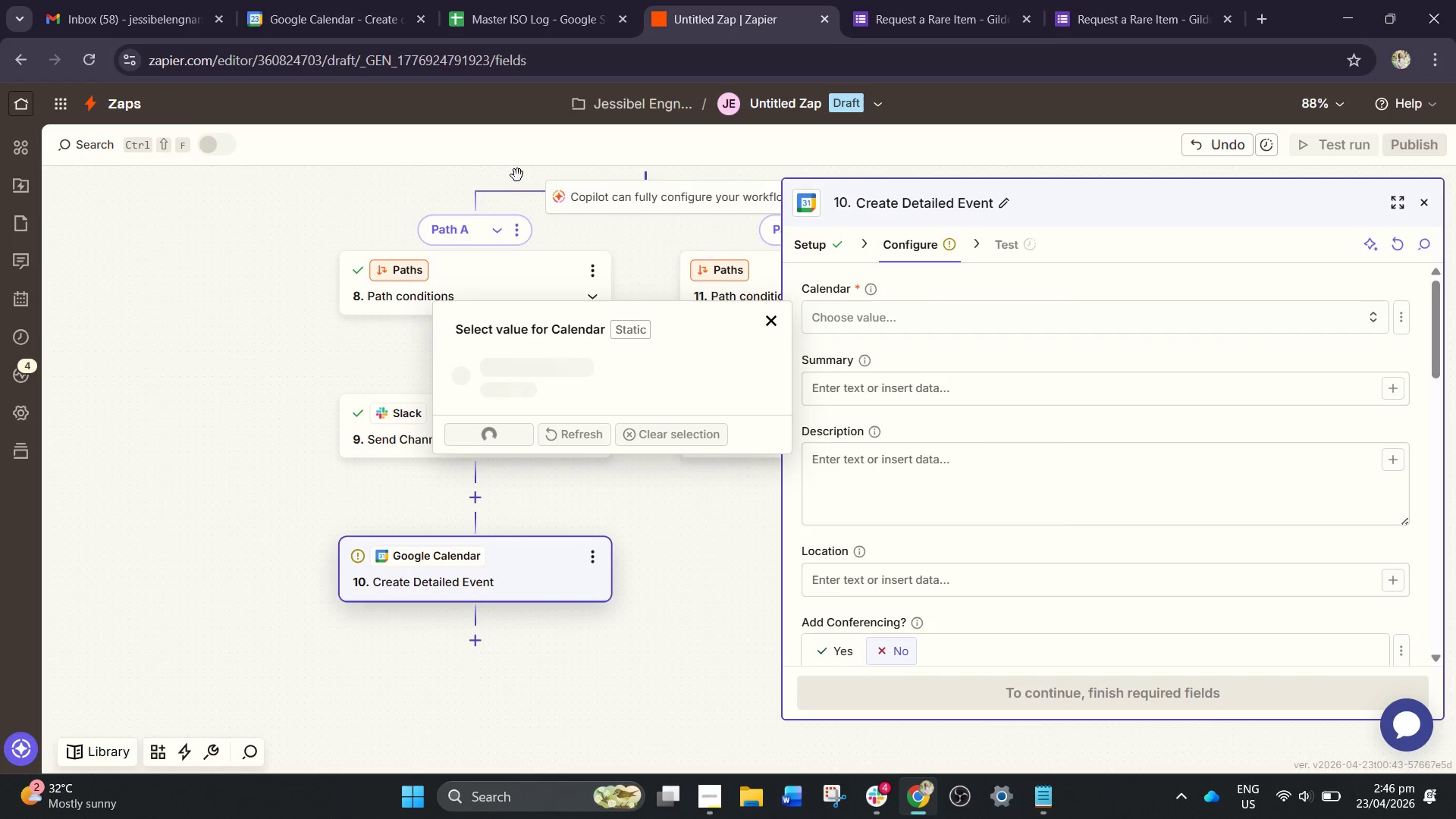 
left_click([772, 324])
 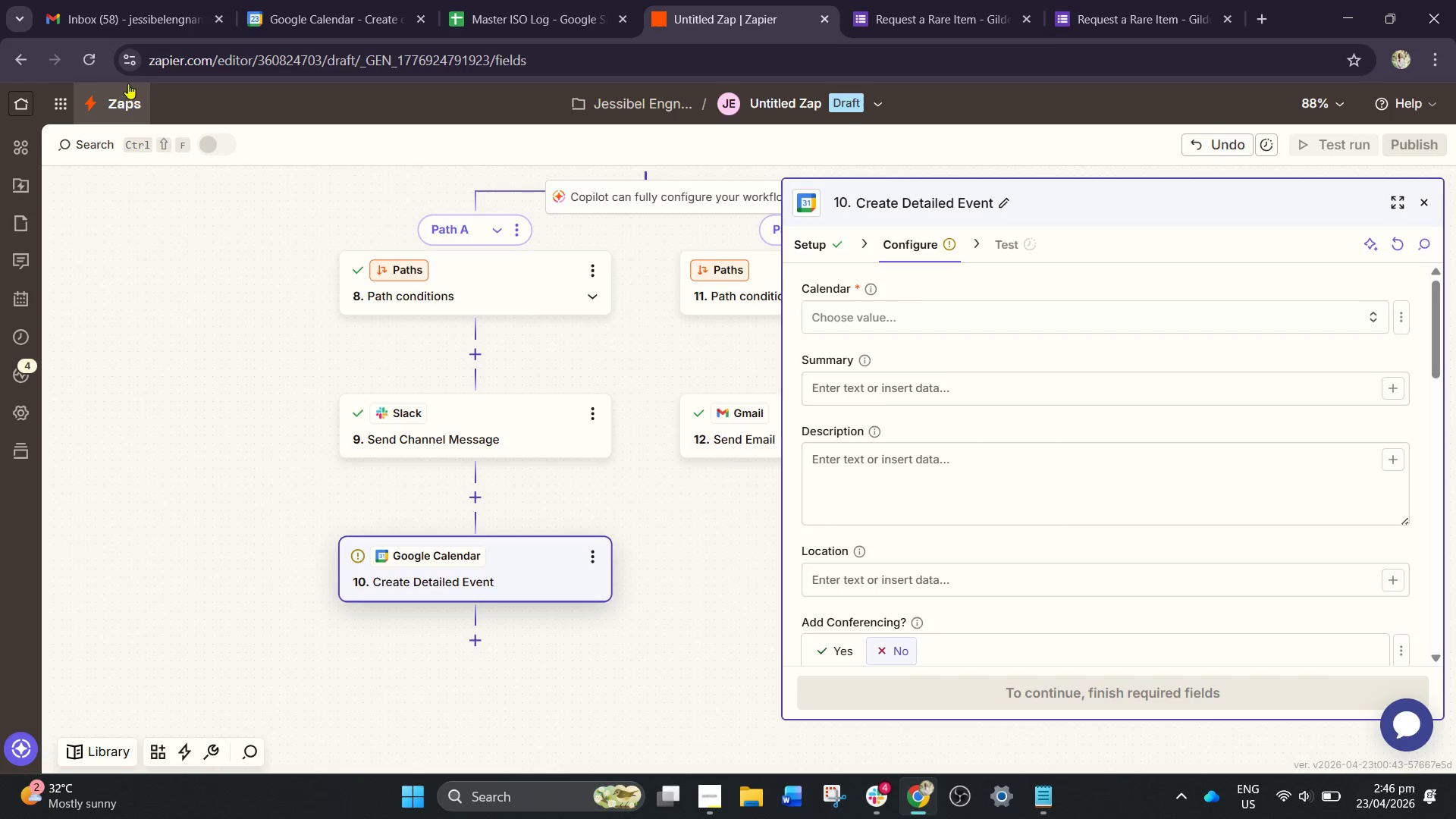 
left_click([91, 64])
 